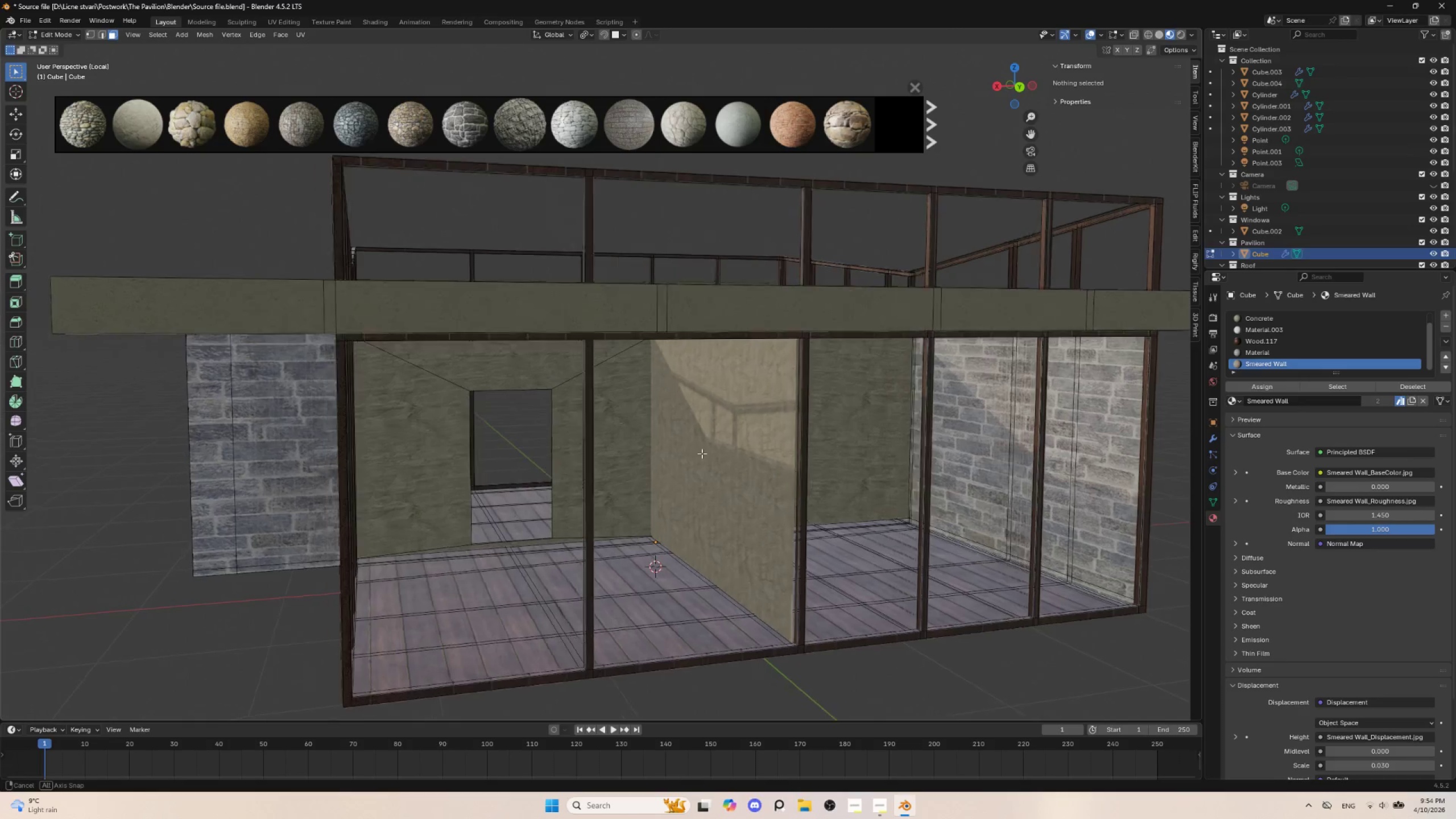 
left_click([700, 444])
 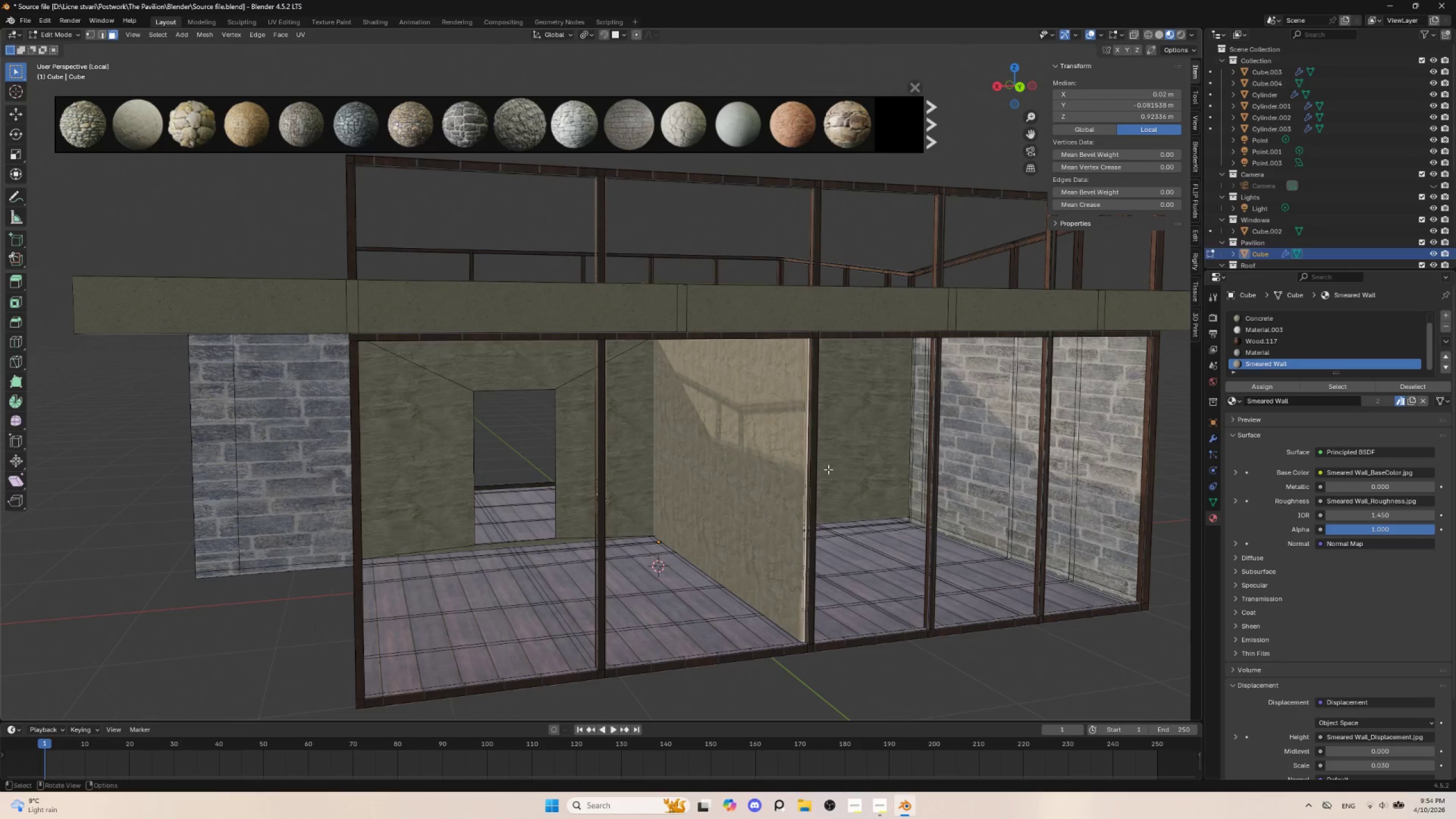 
key(I)
 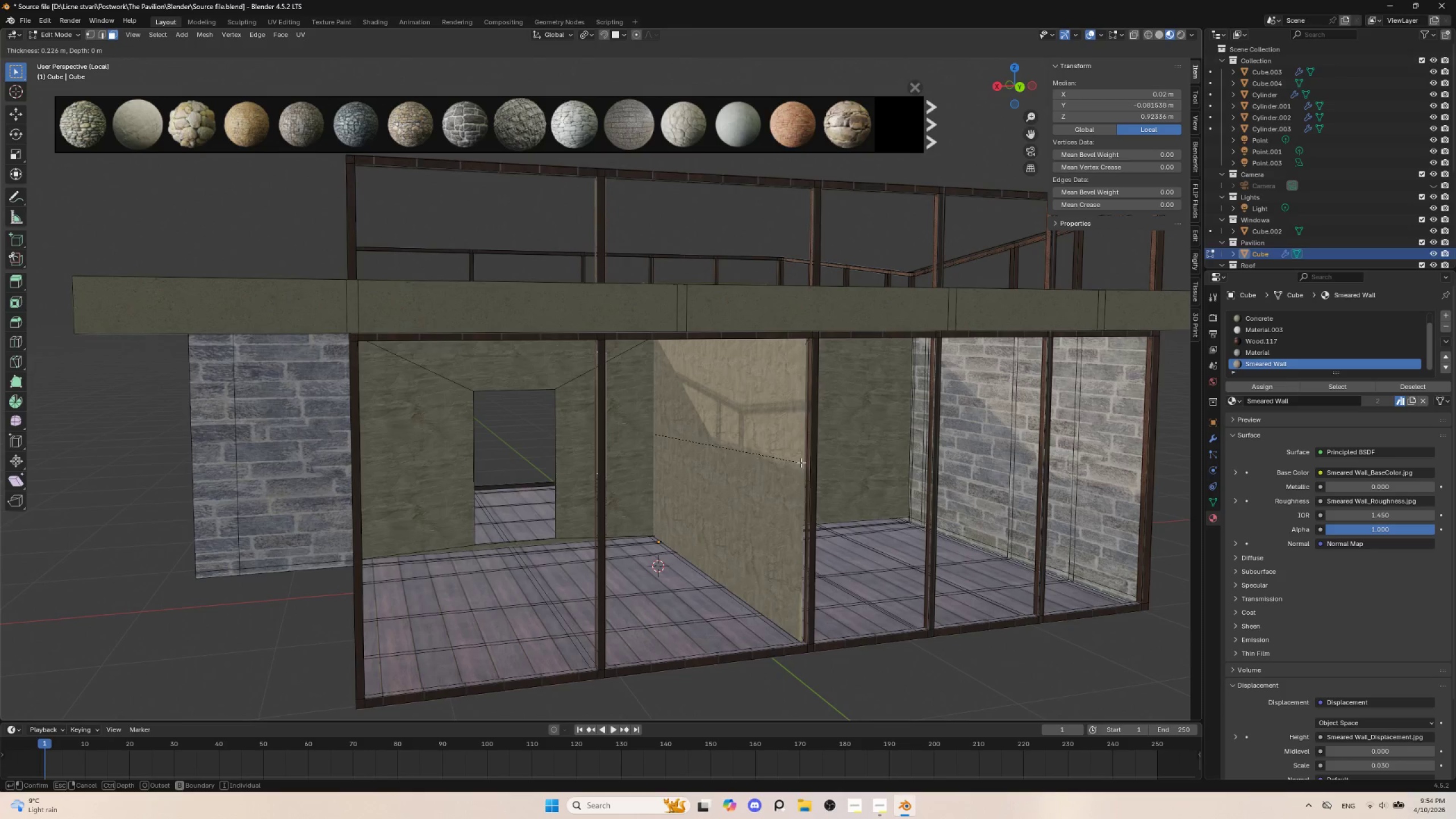 
left_click([805, 466])
 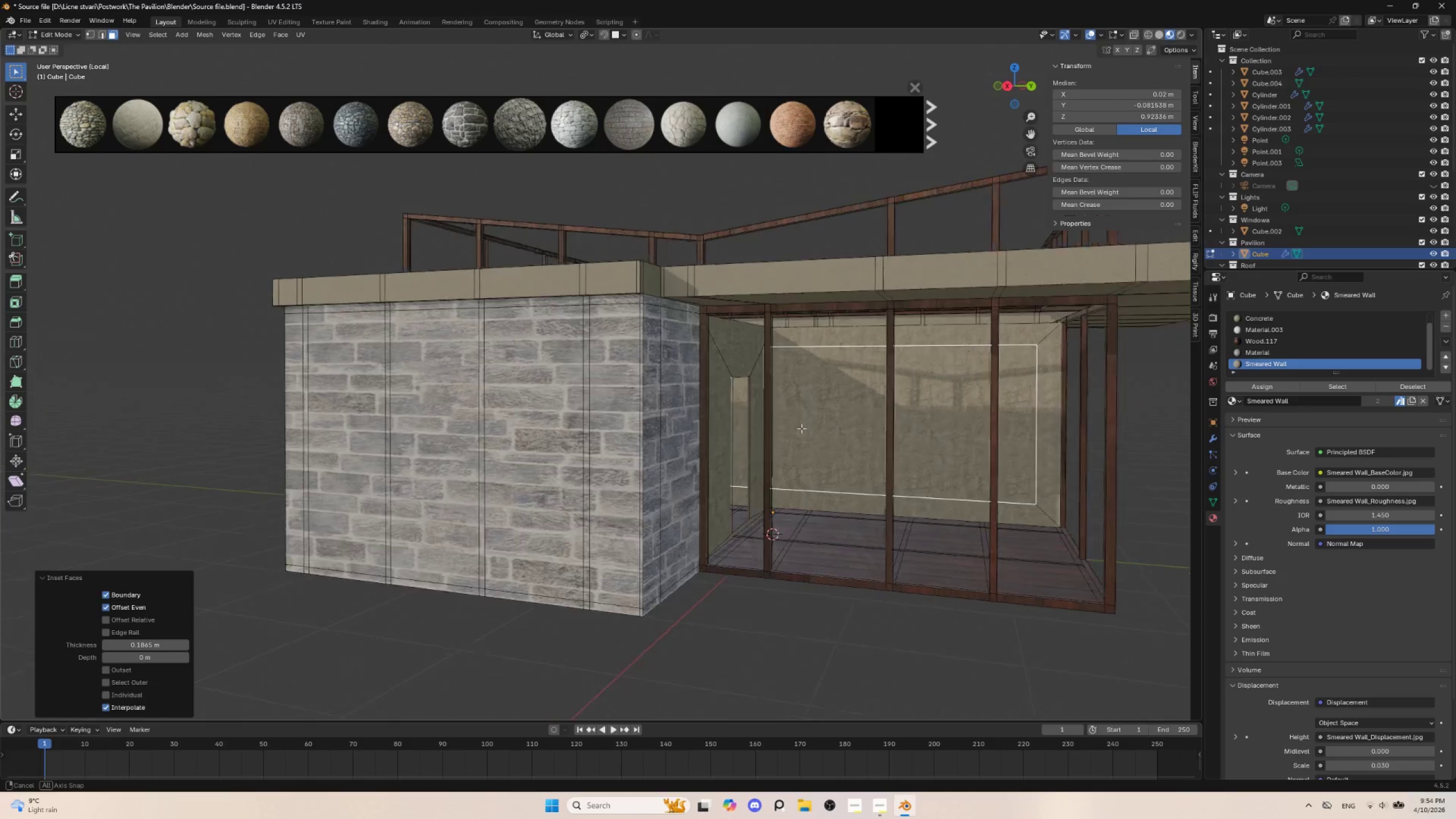 
hold_key(key=AltLeft, duration=0.97)
 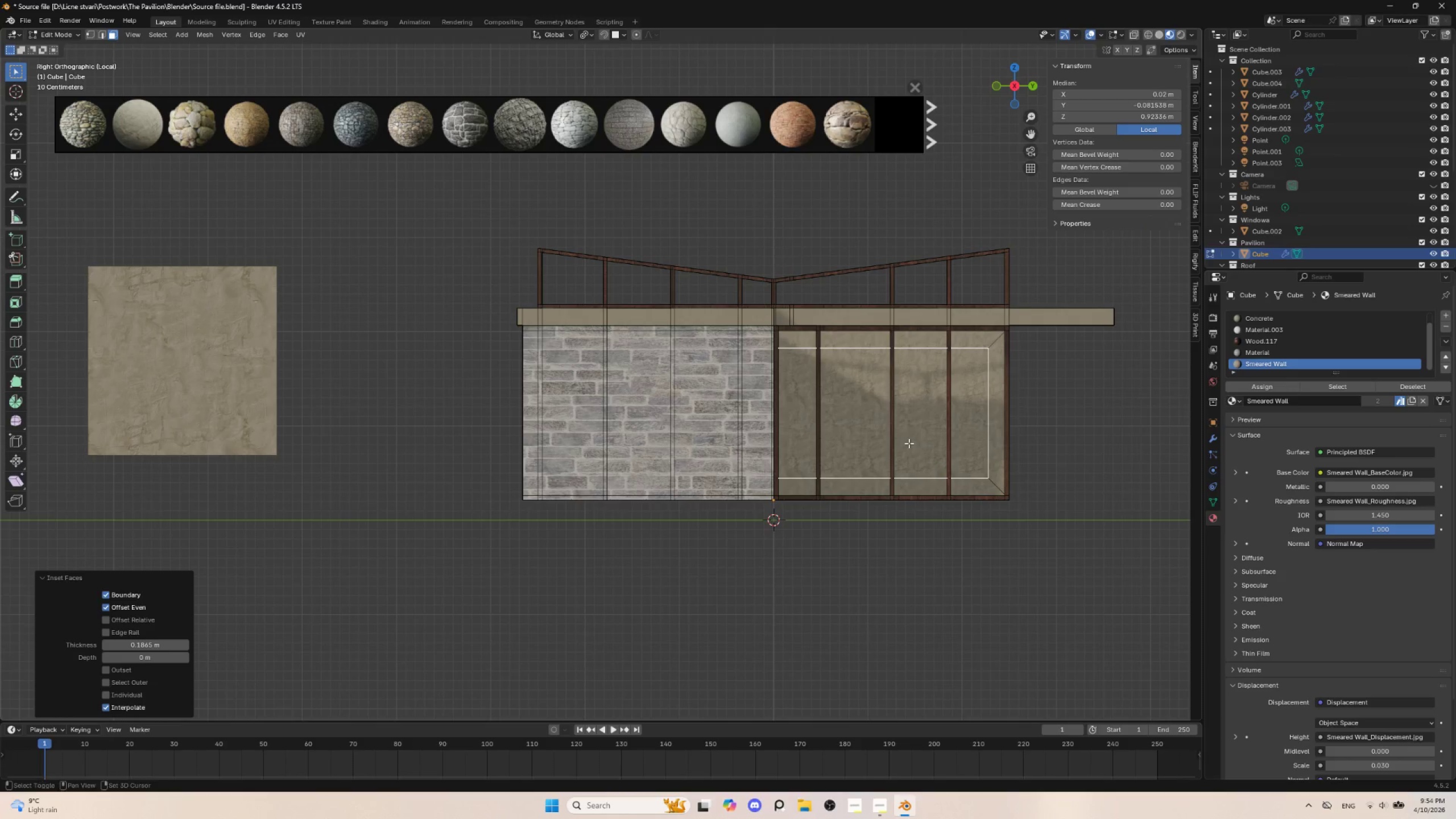 
hold_key(key=ShiftLeft, duration=0.55)
 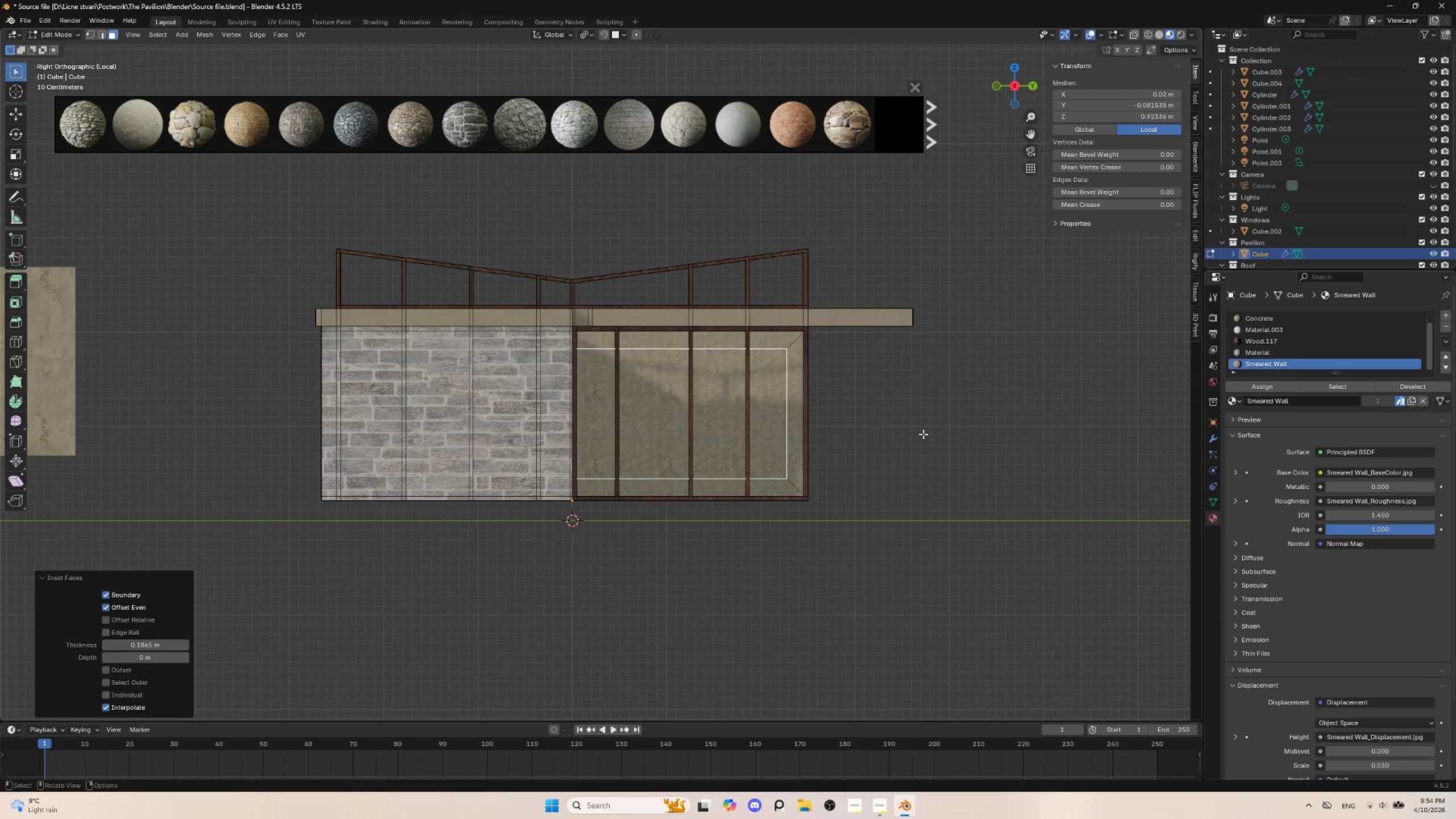 
key(S)
 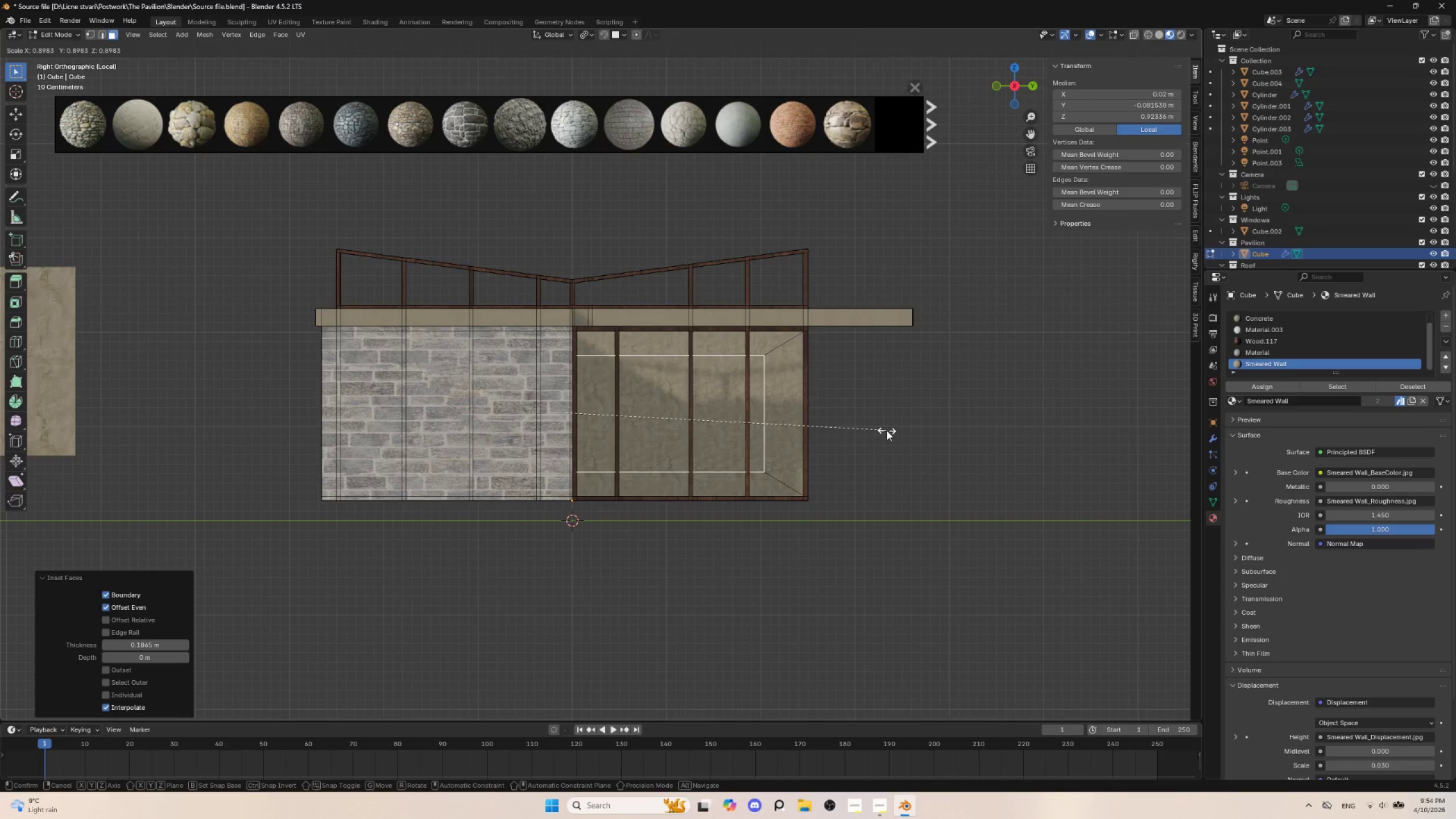 
key(Y)
 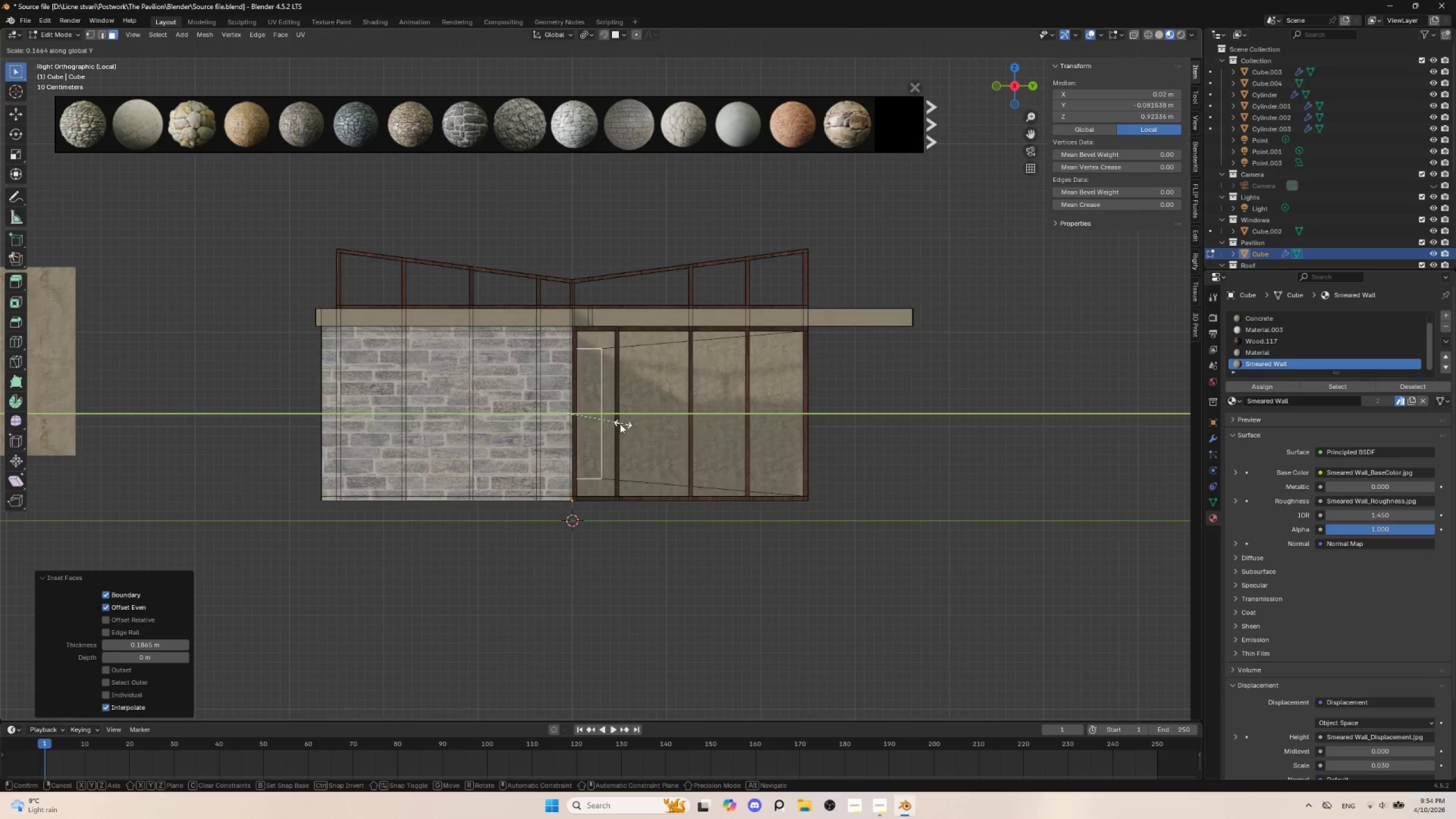 
left_click([587, 423])
 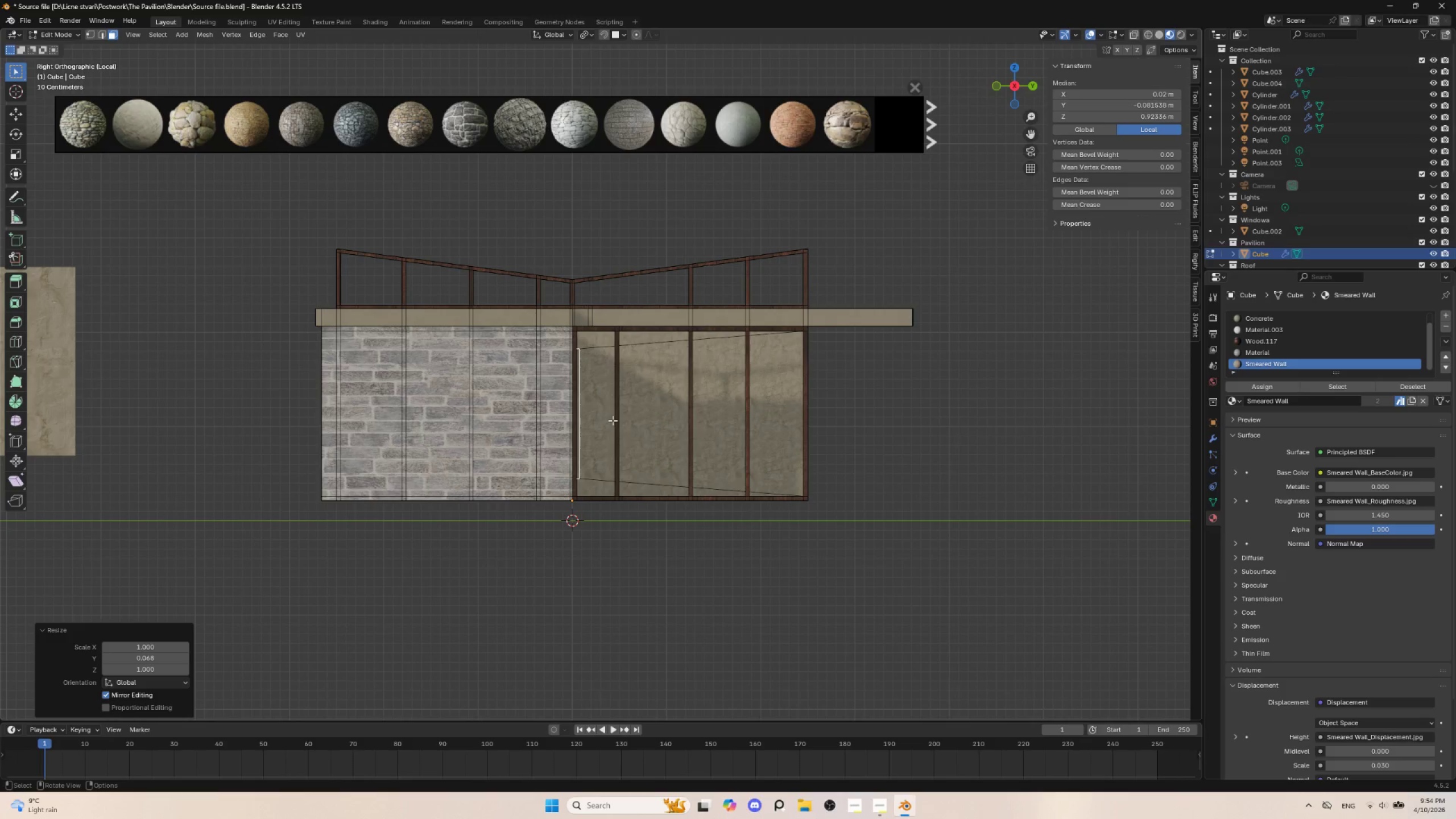 
type(gy)
 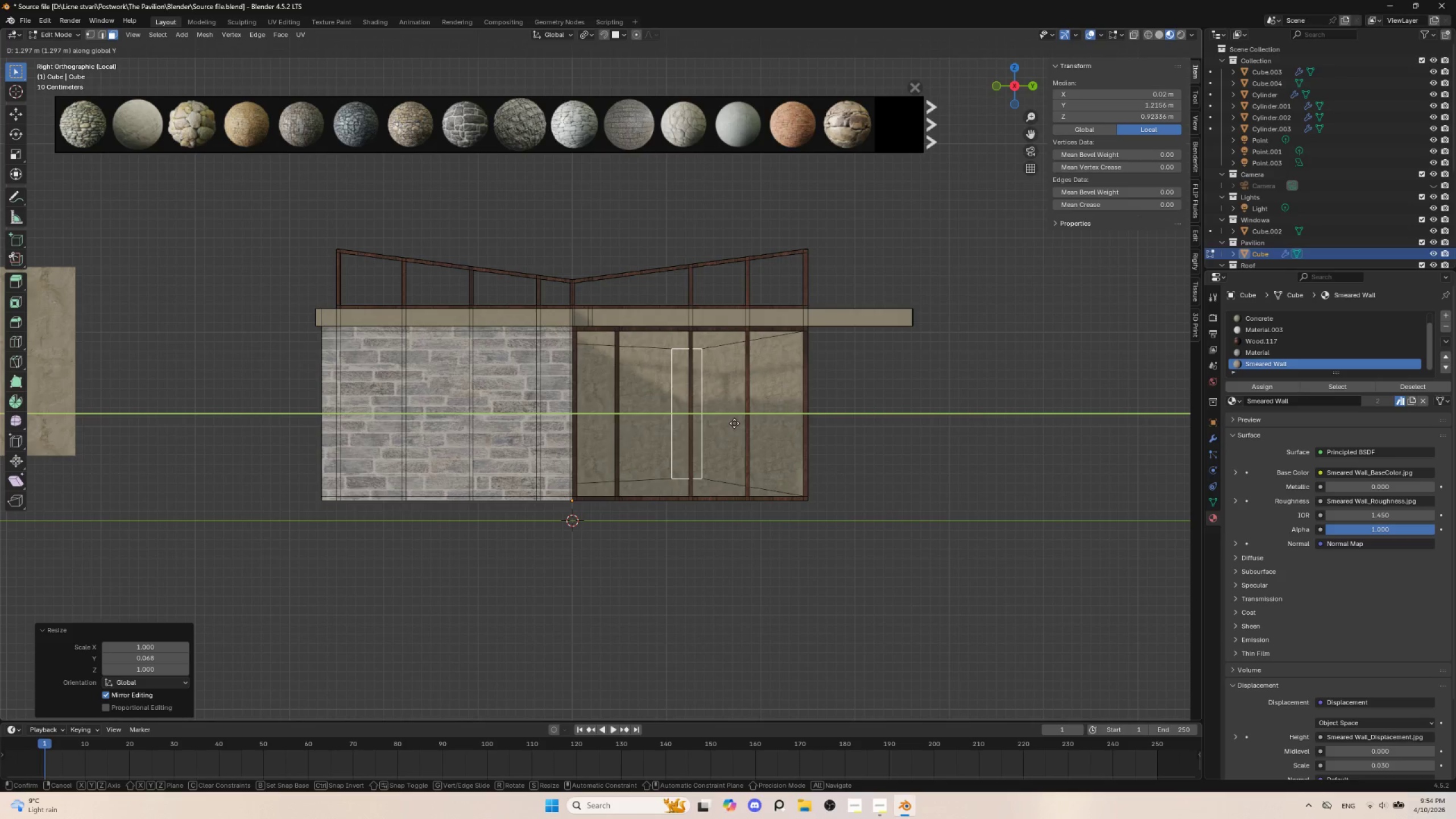 
left_click([734, 423])
 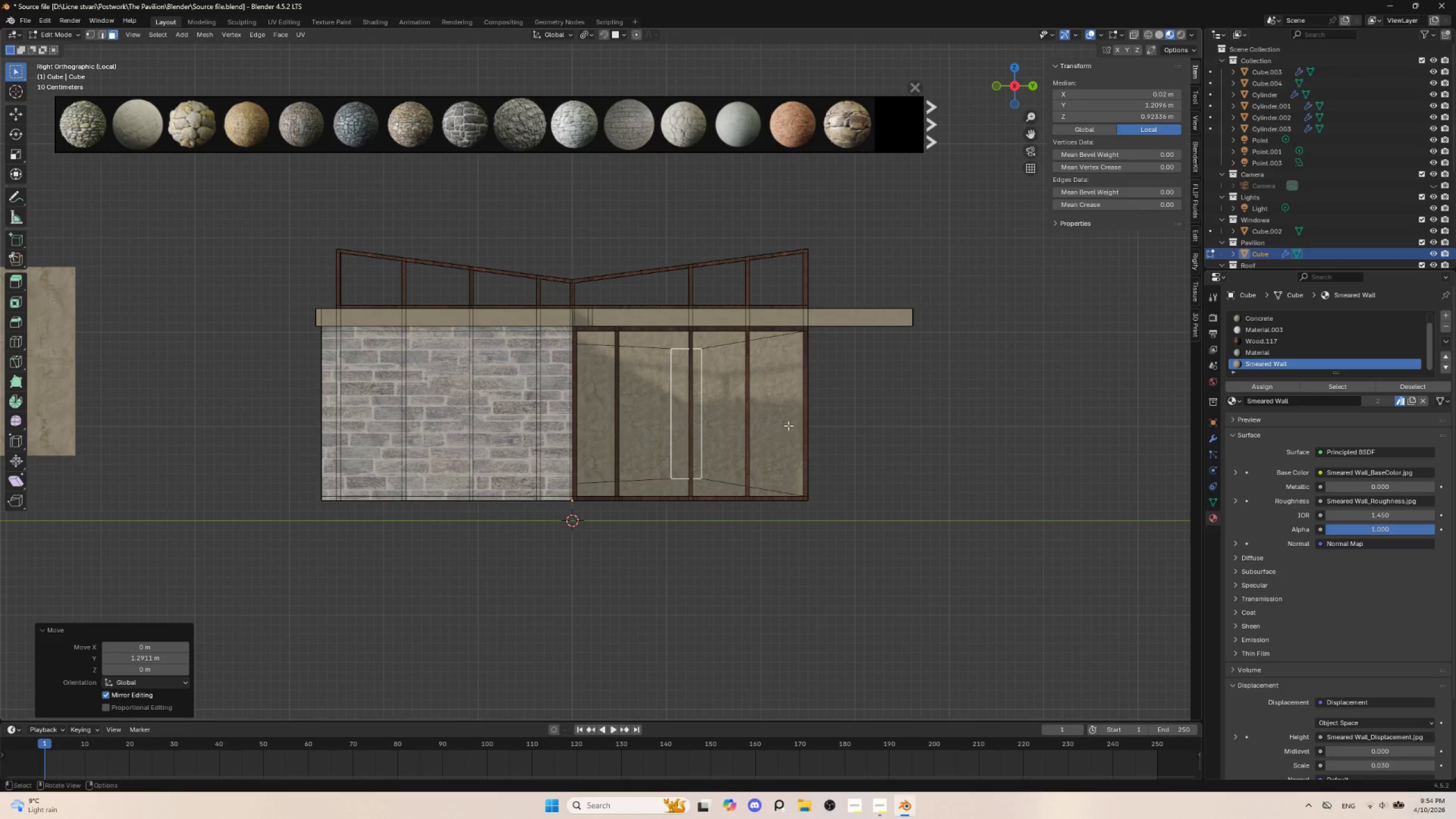 
type(sy)
 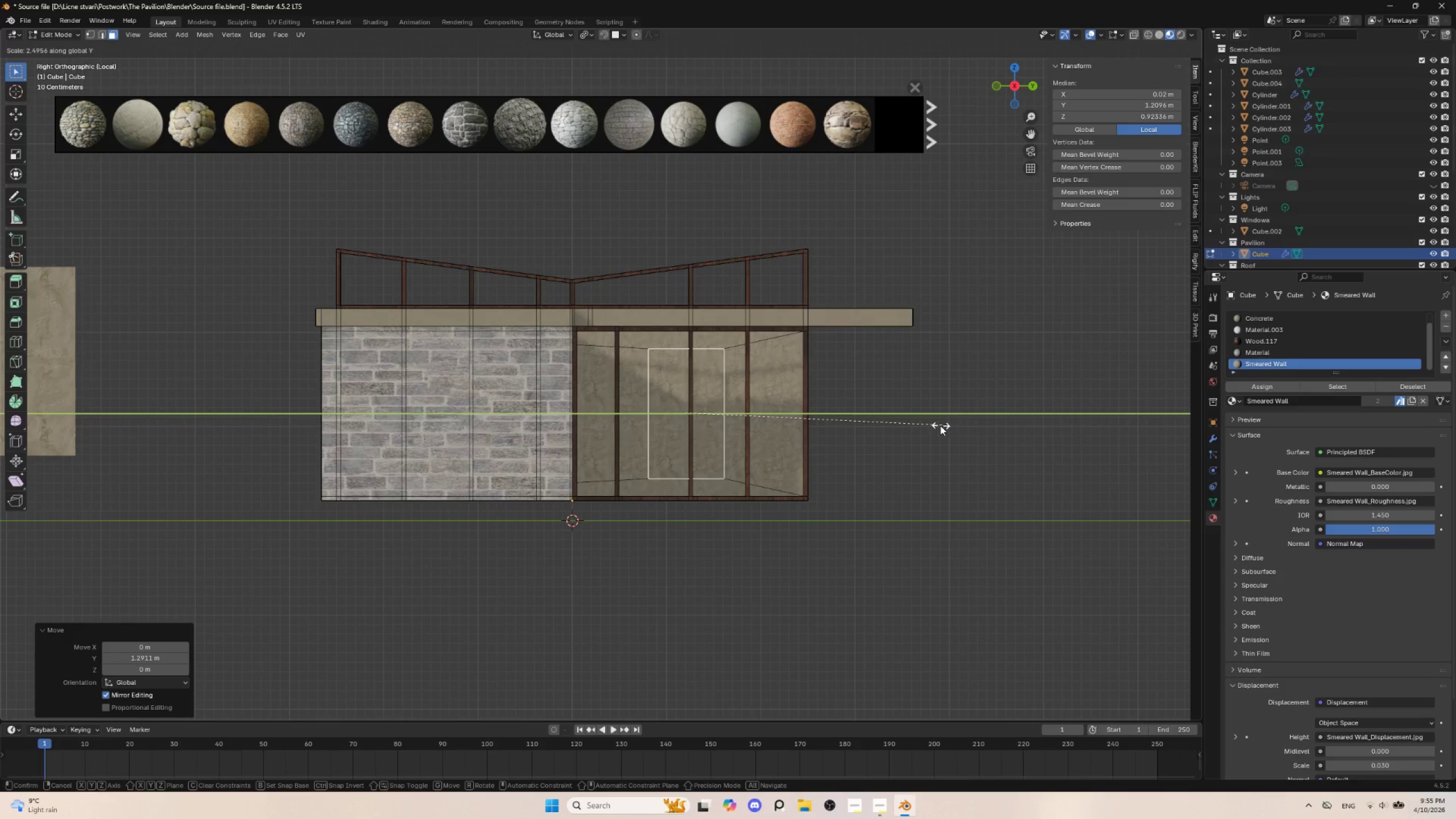 
left_click([929, 425])
 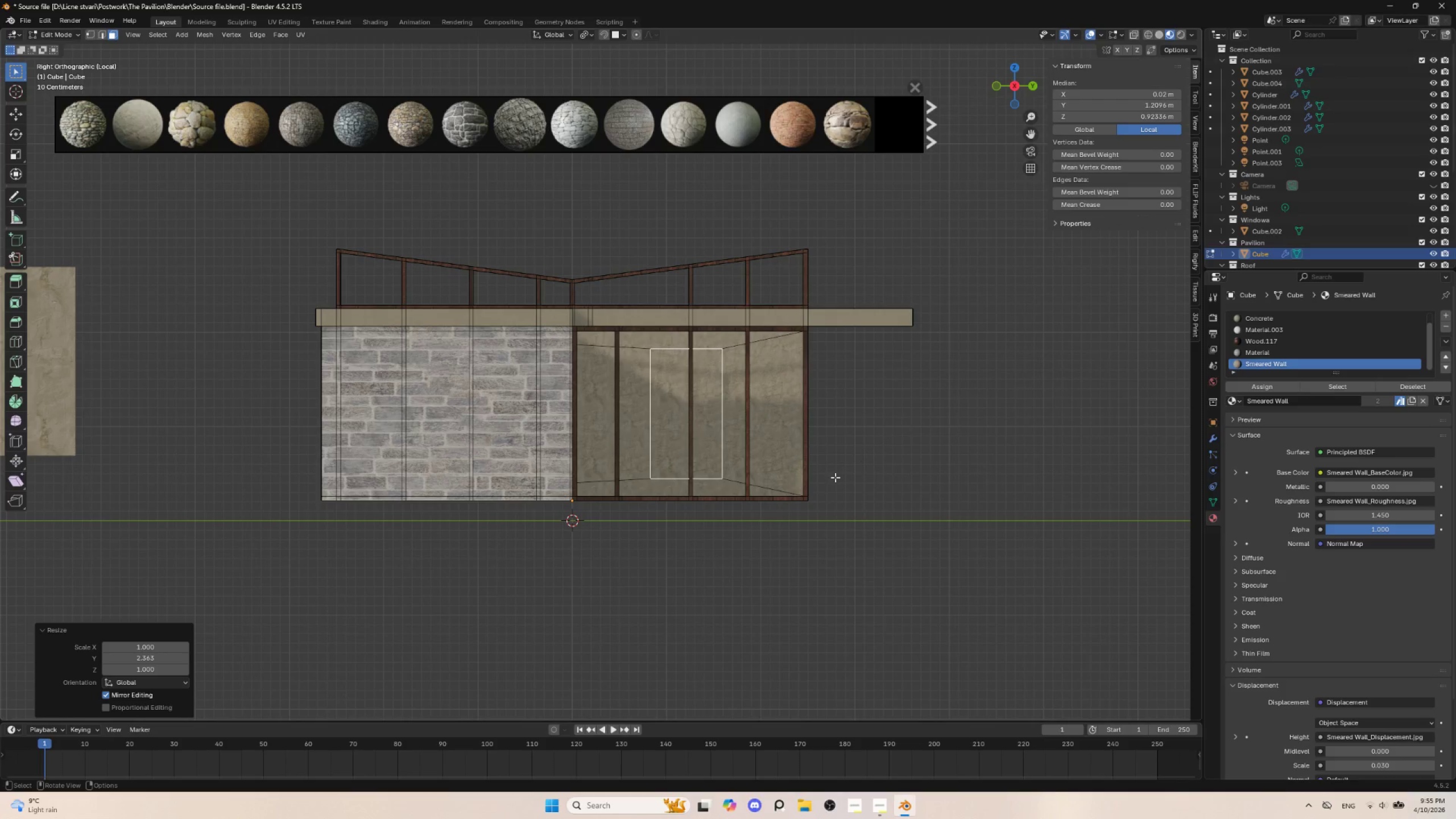 
scroll: coordinate [834, 479], scroll_direction: up, amount: 2.0
 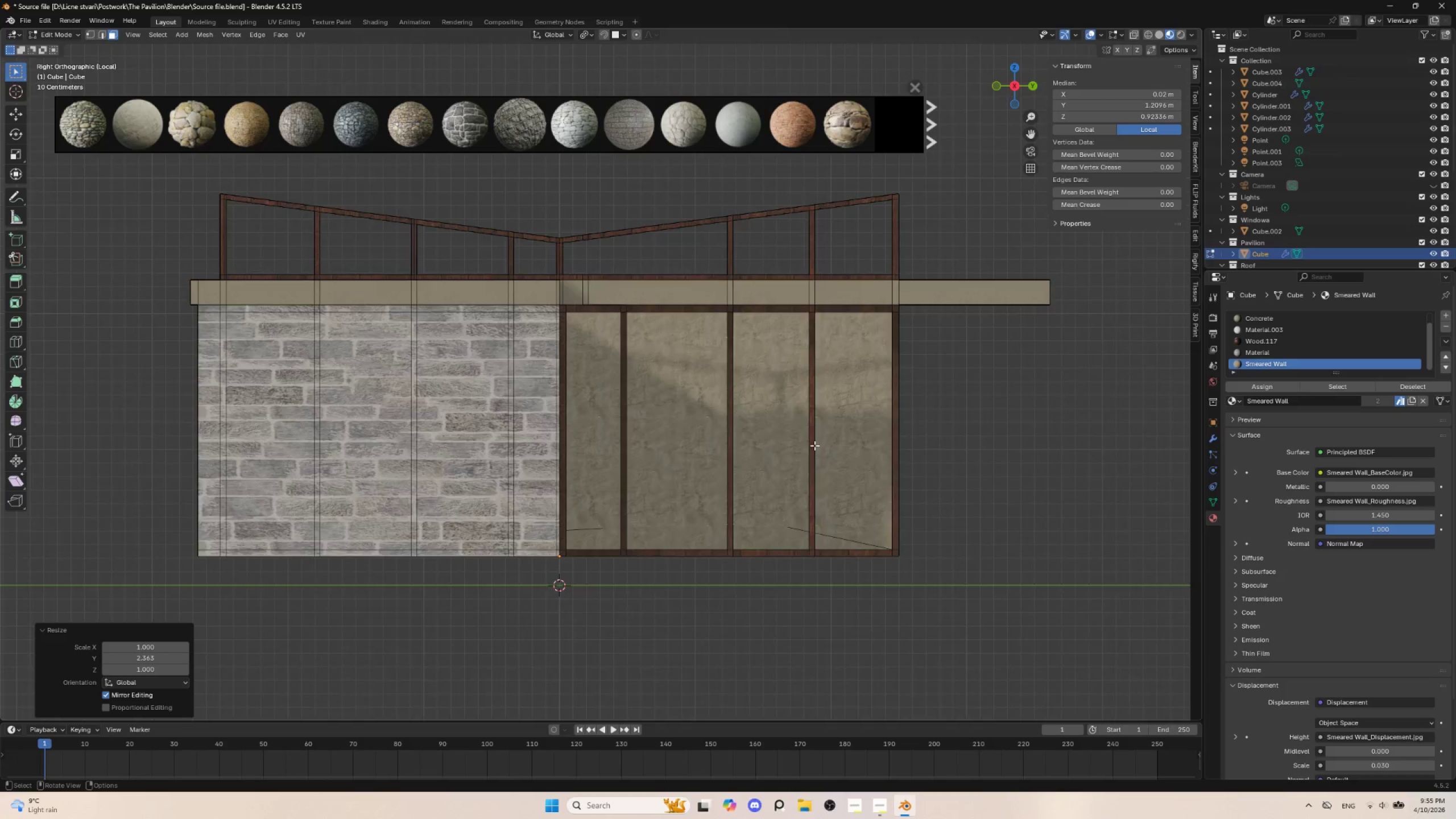 
scroll: coordinate [814, 449], scroll_direction: down, amount: 2.0
 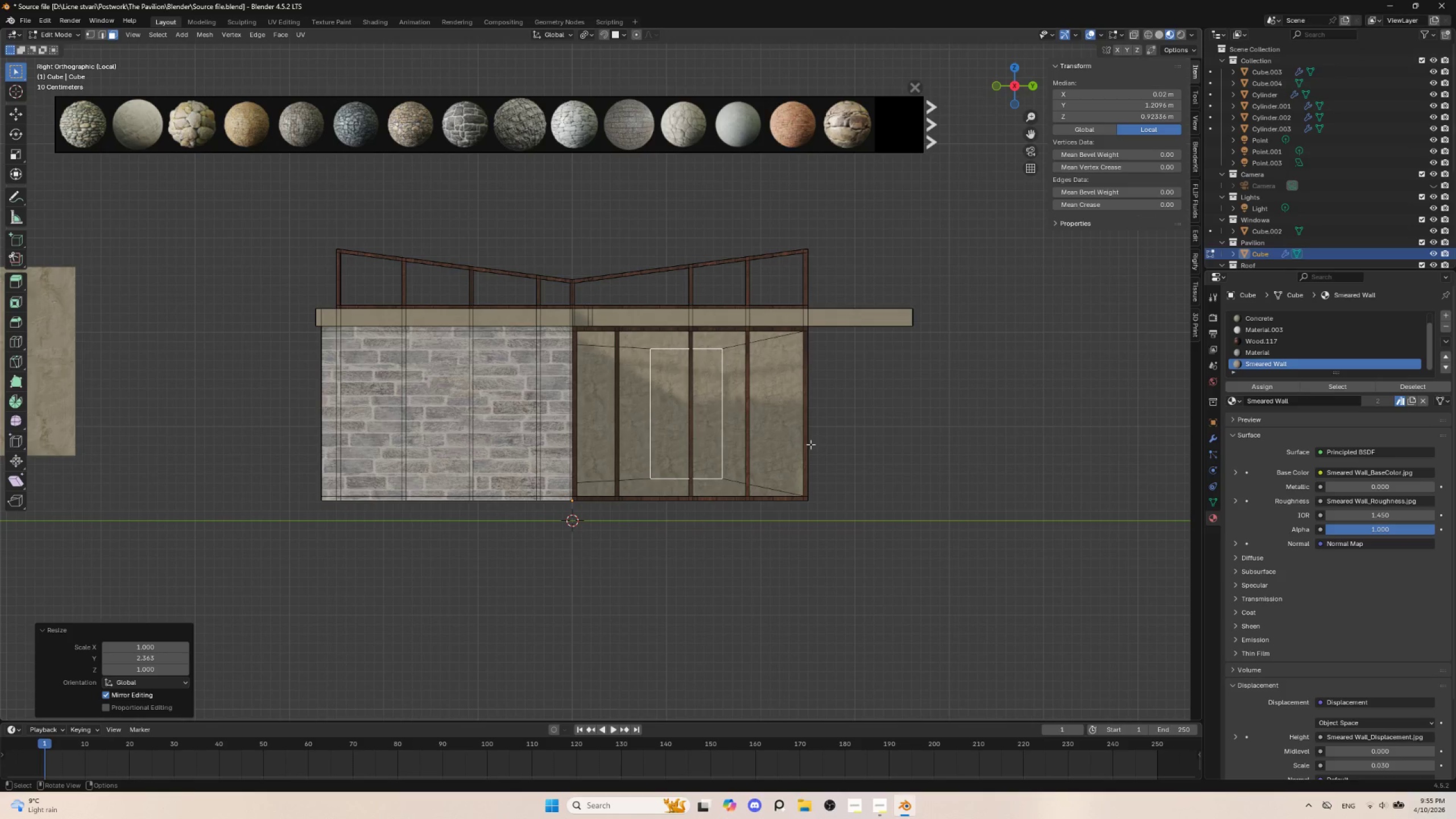 
type(gz)
 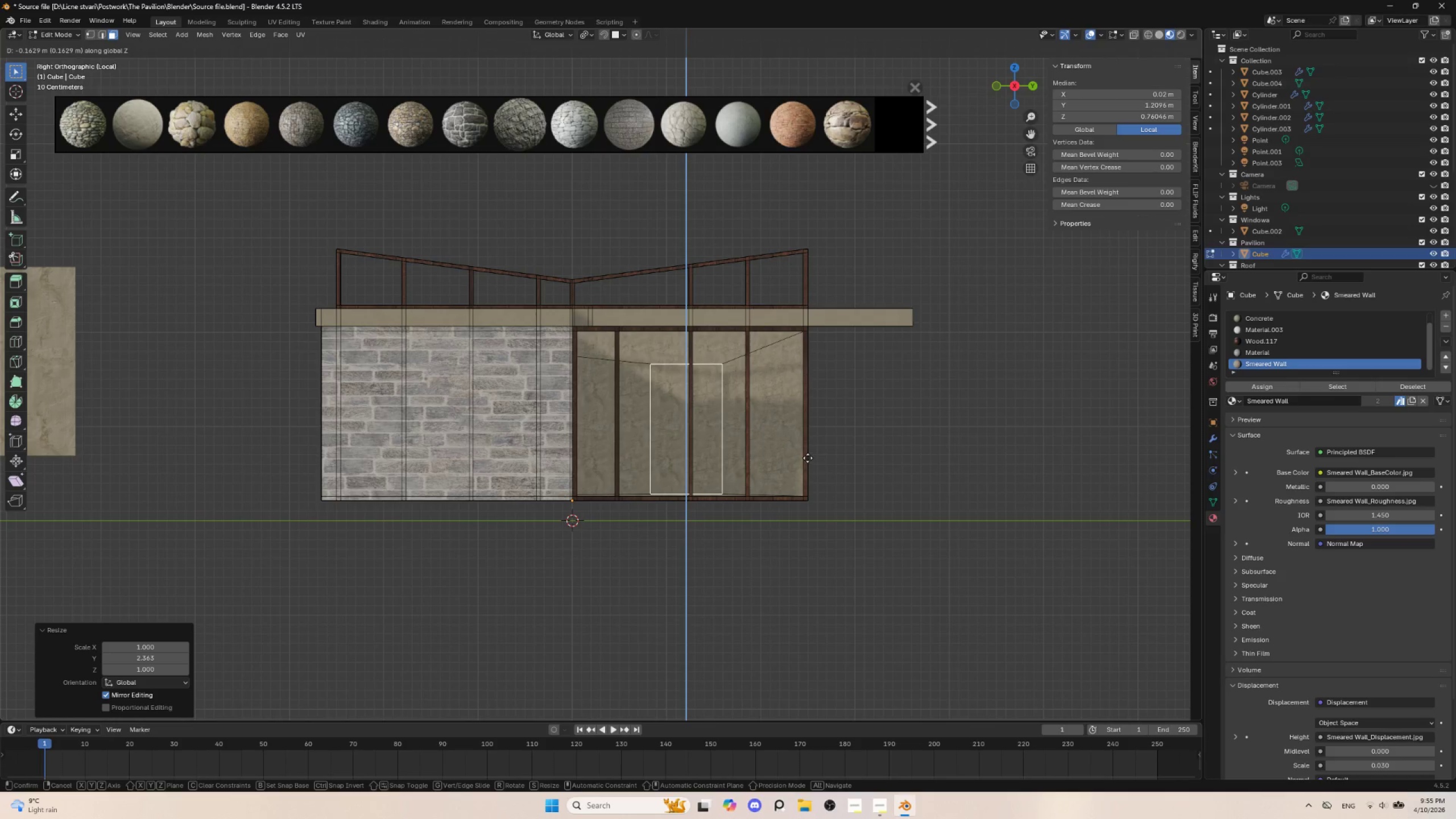 
left_click([808, 457])
 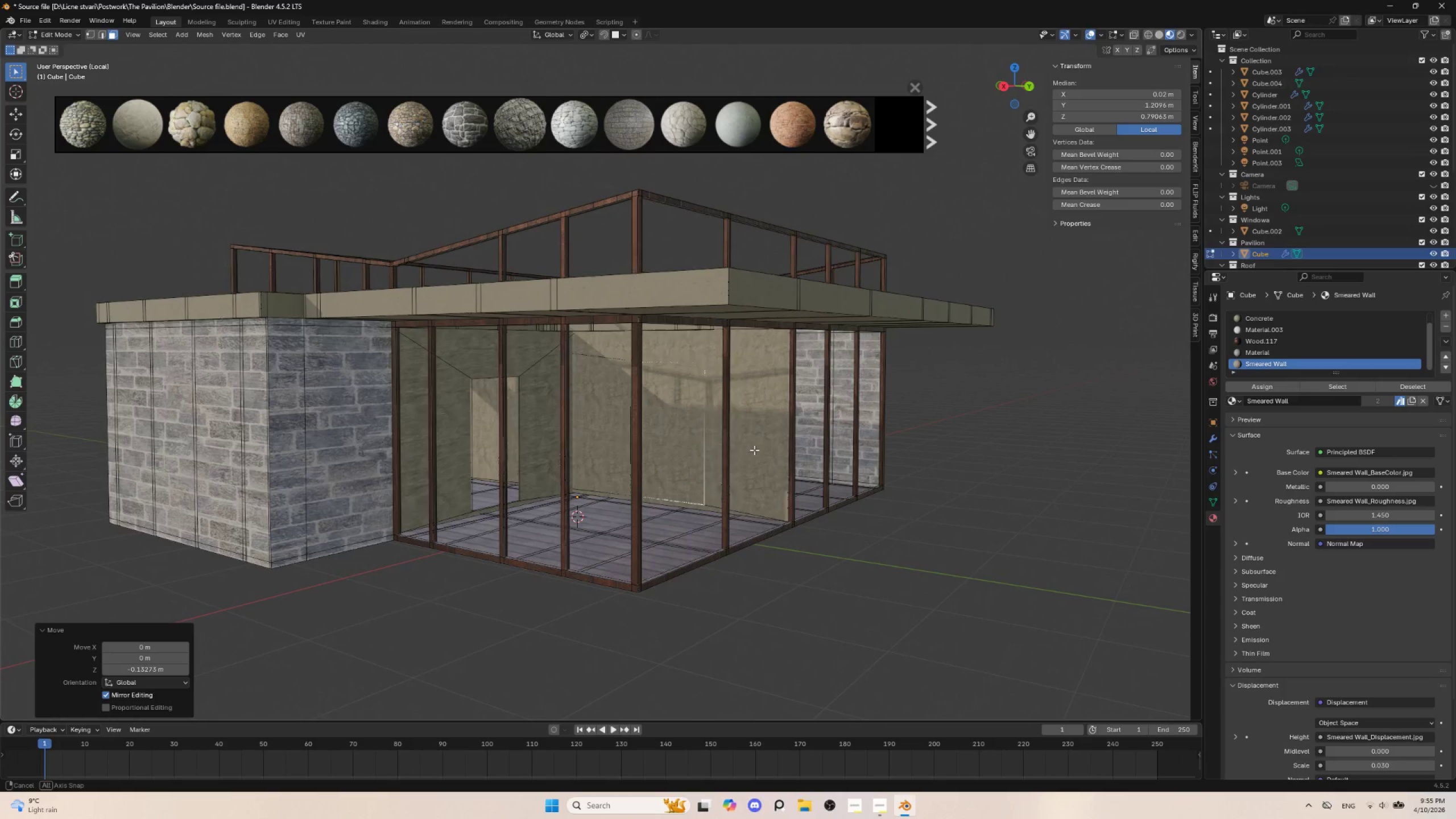 
scroll: coordinate [754, 450], scroll_direction: up, amount: 1.0
 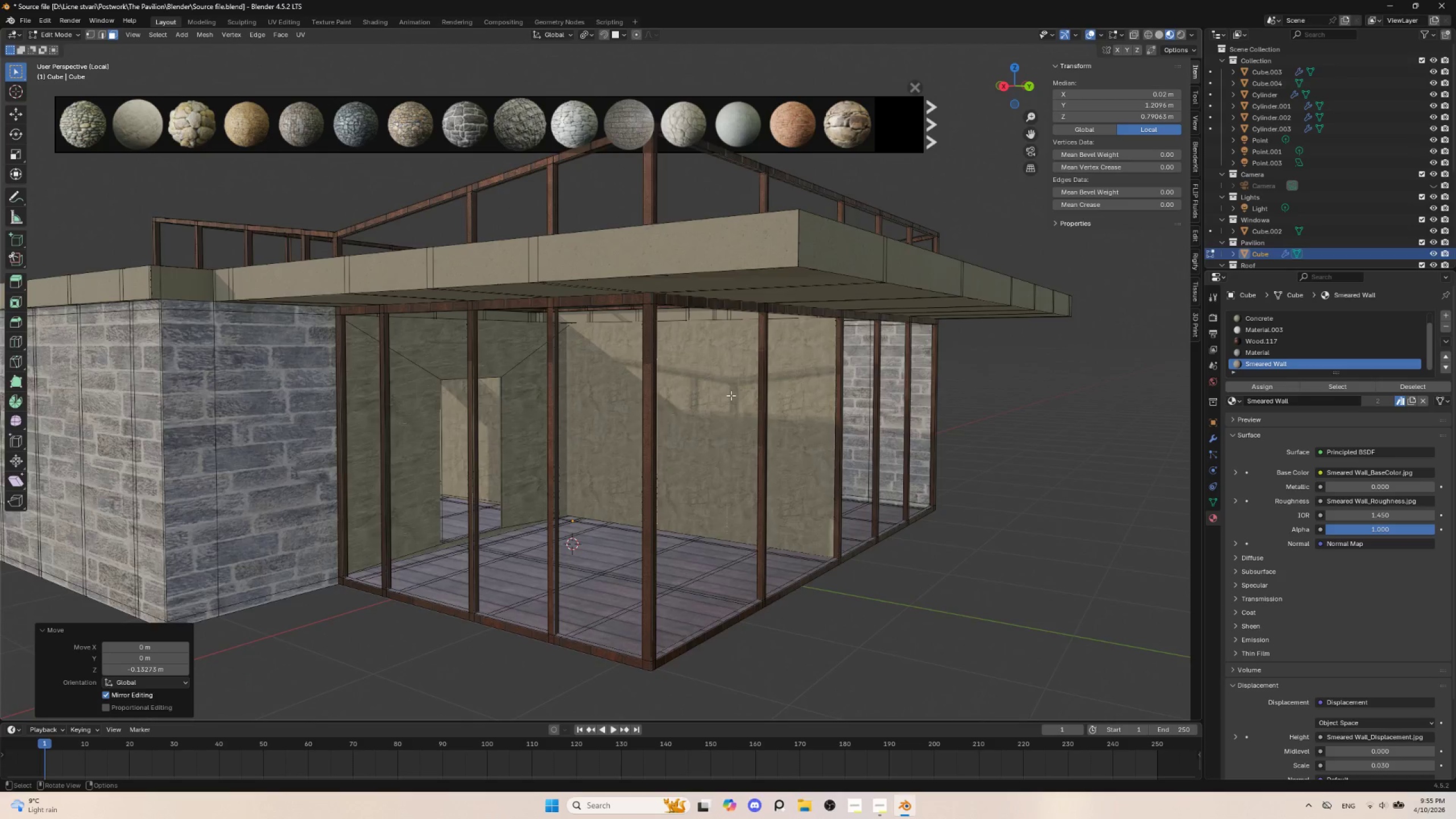 
scroll: coordinate [731, 395], scroll_direction: down, amount: 2.0
 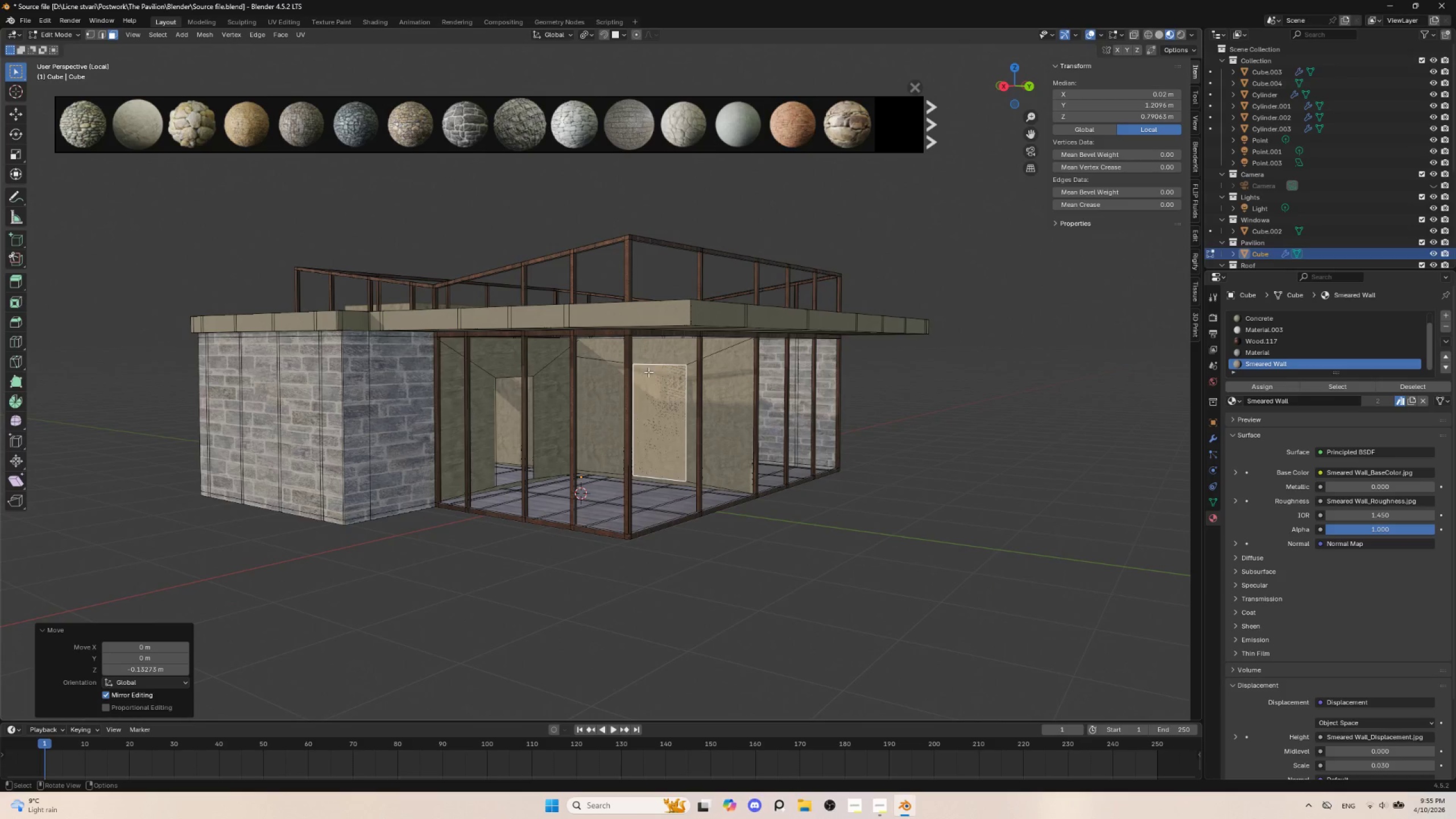 
left_click([651, 367])
 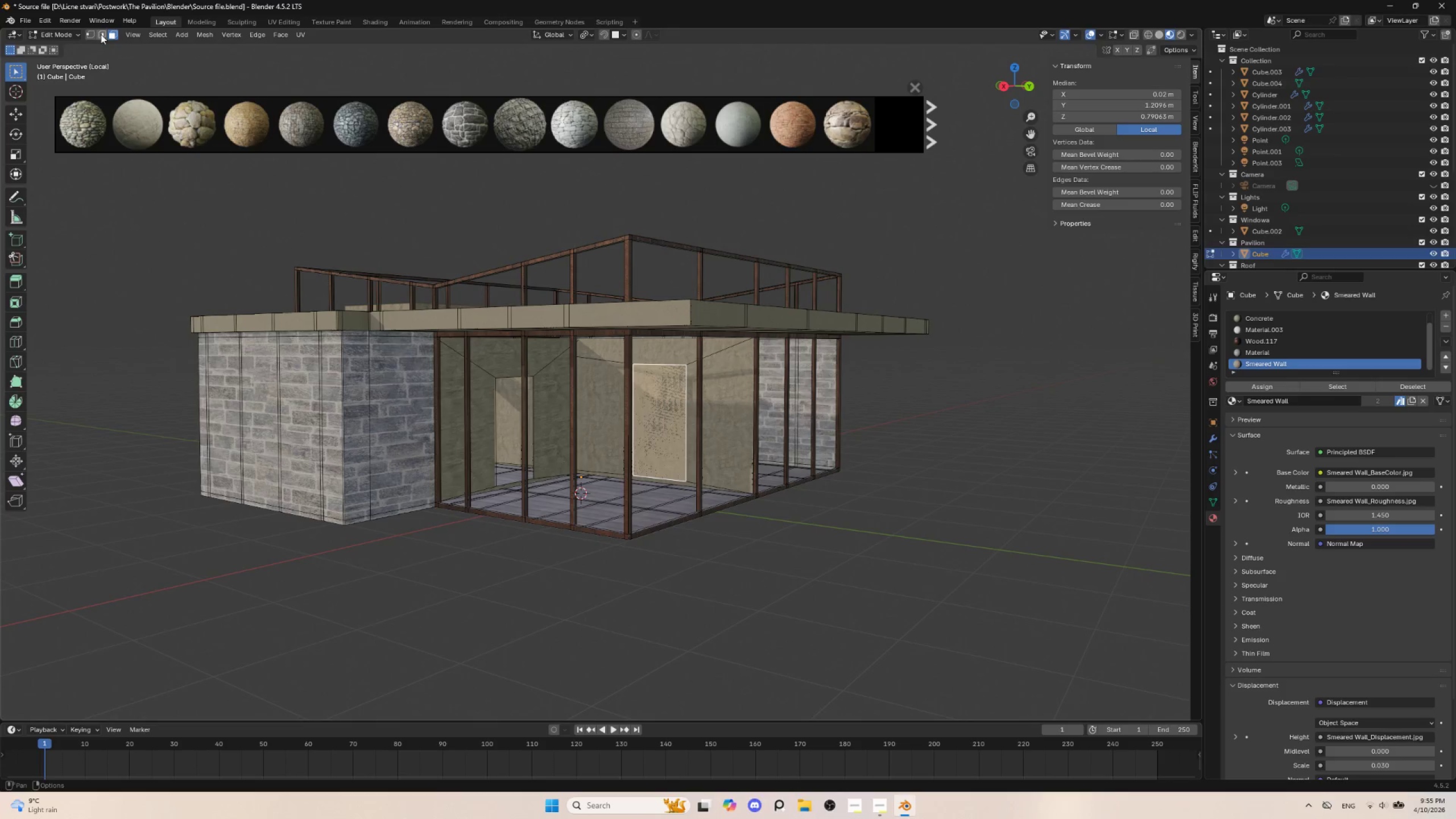 
left_click([98, 32])
 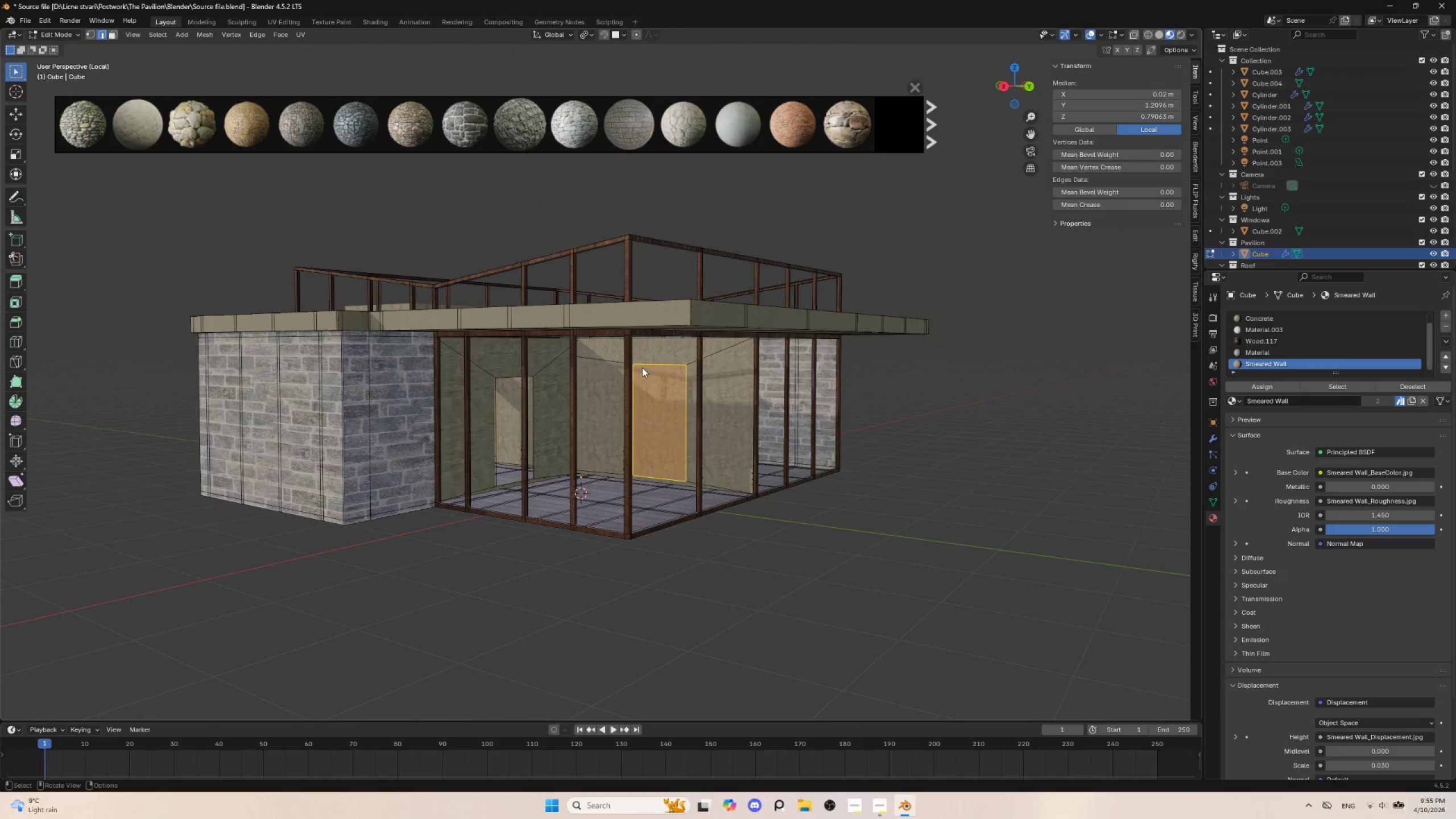 
left_click([648, 362])
 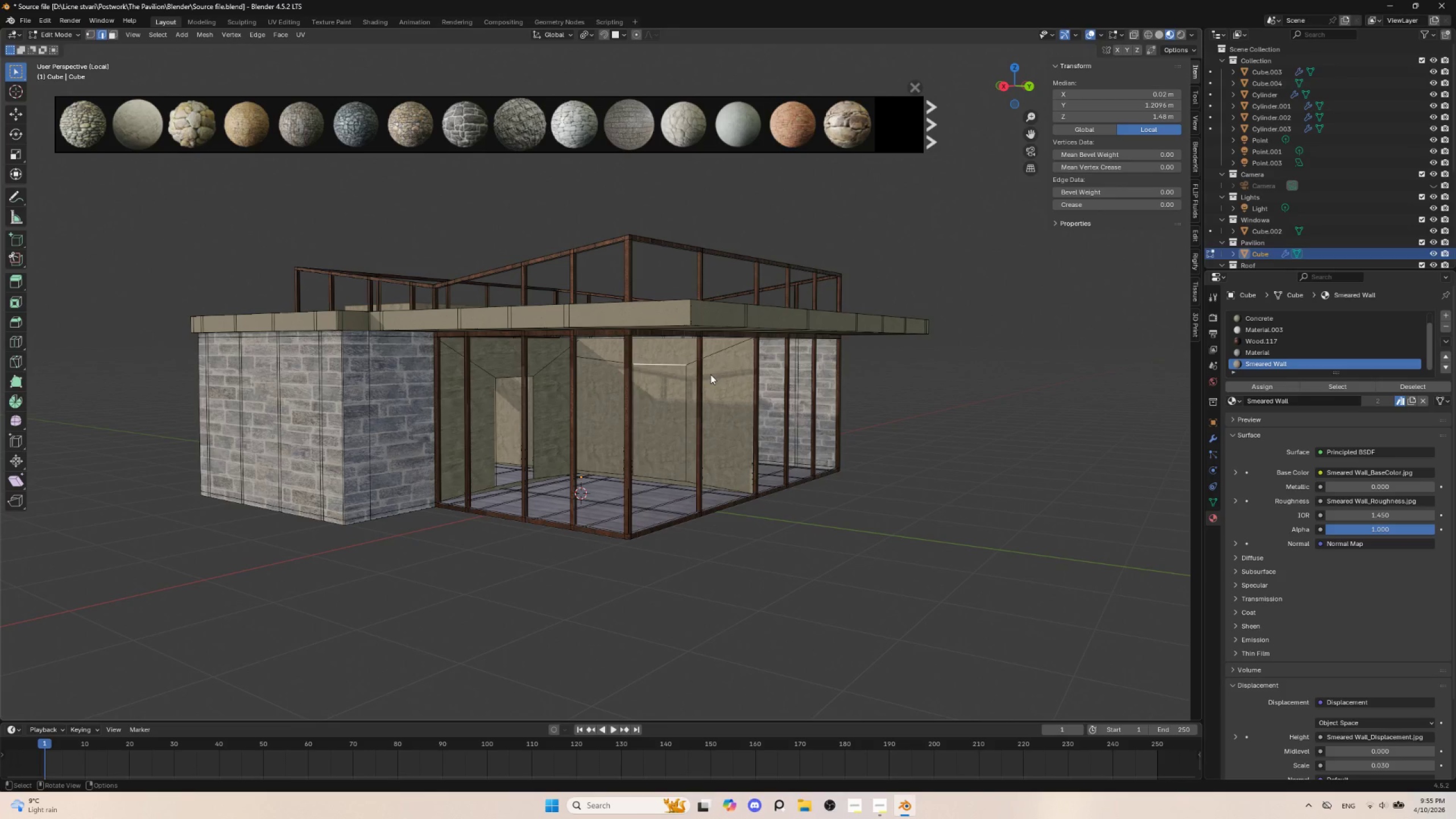 
type(gz)
 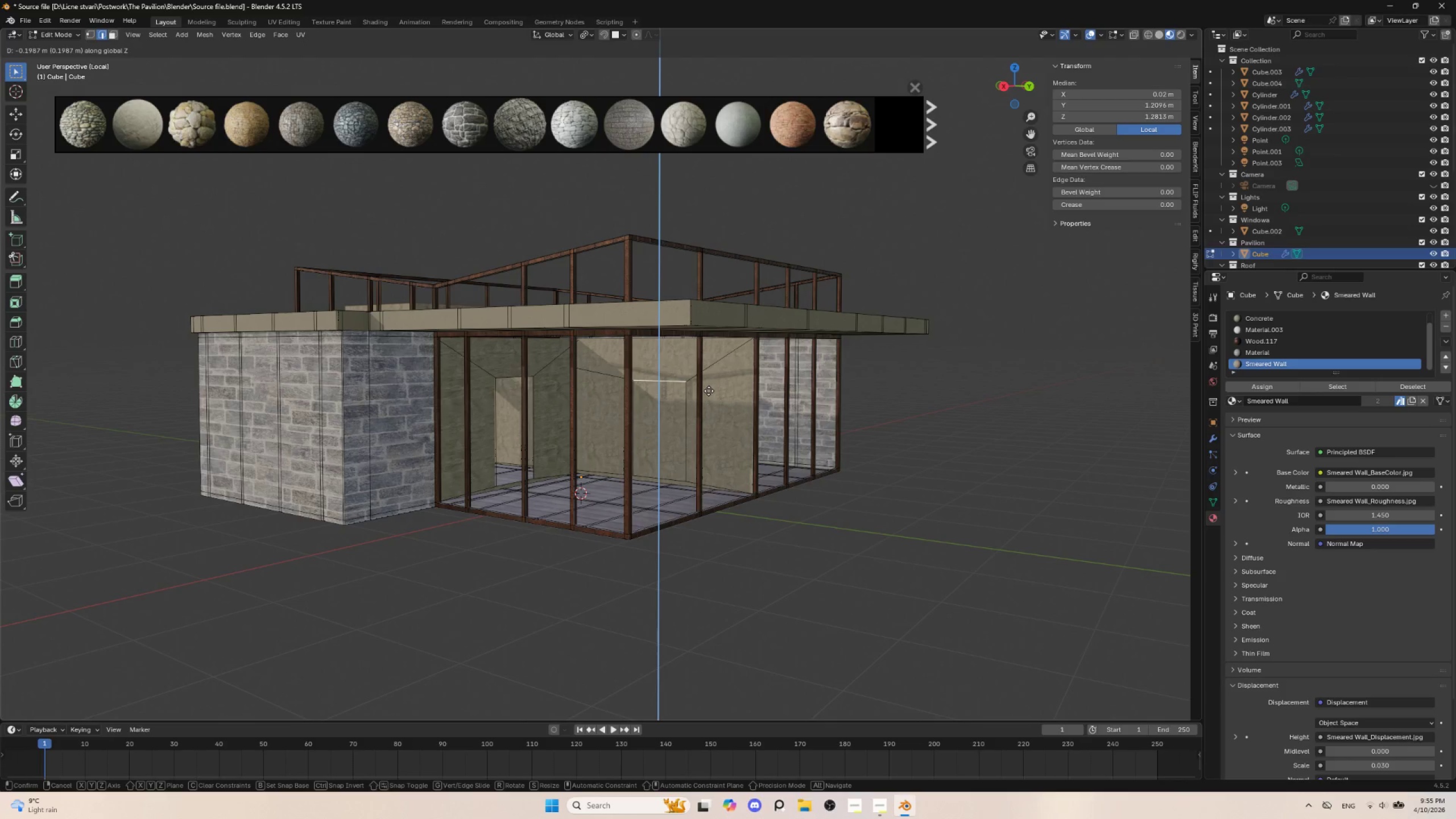 
left_click([709, 390])
 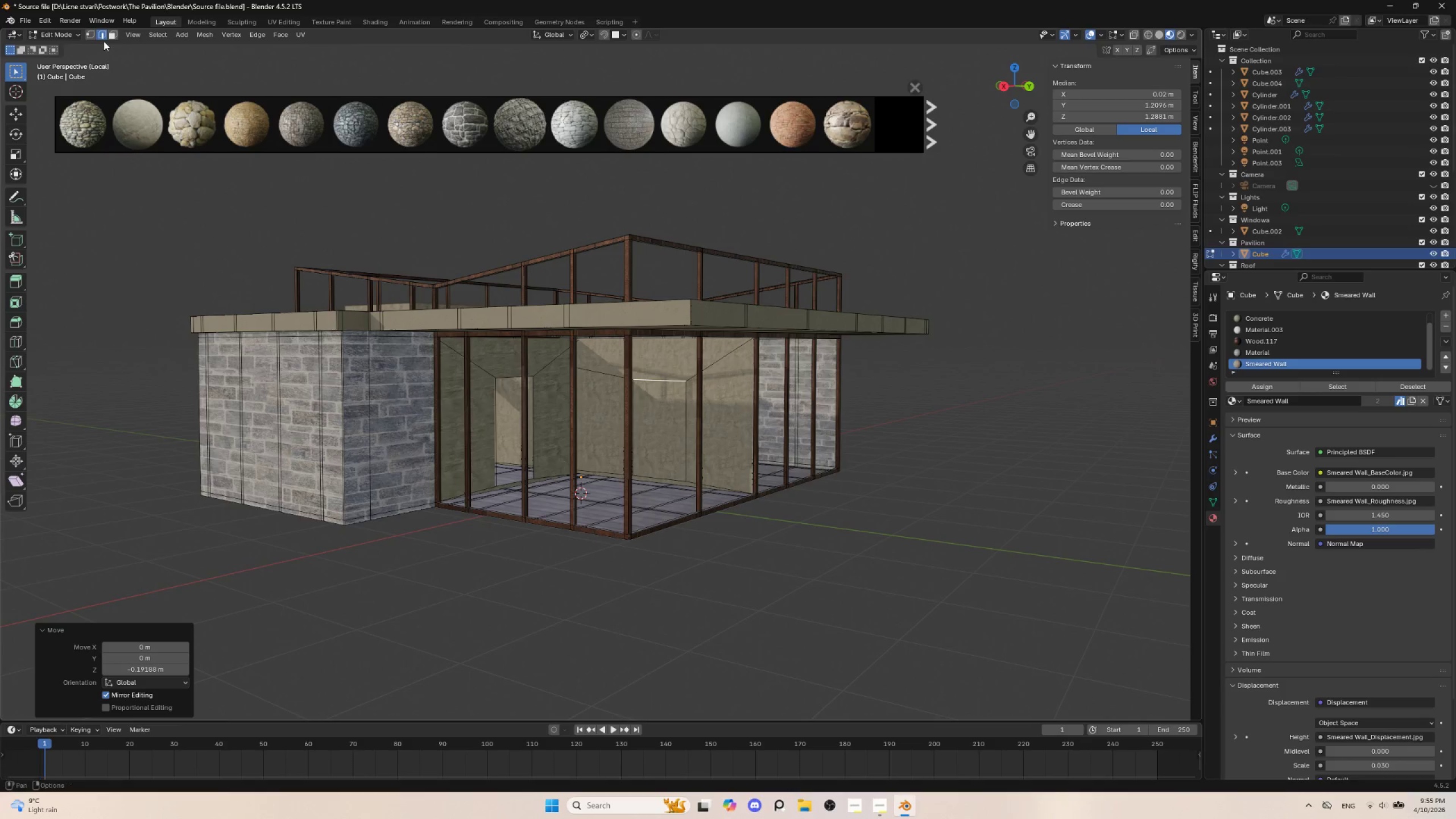 
left_click([110, 34])
 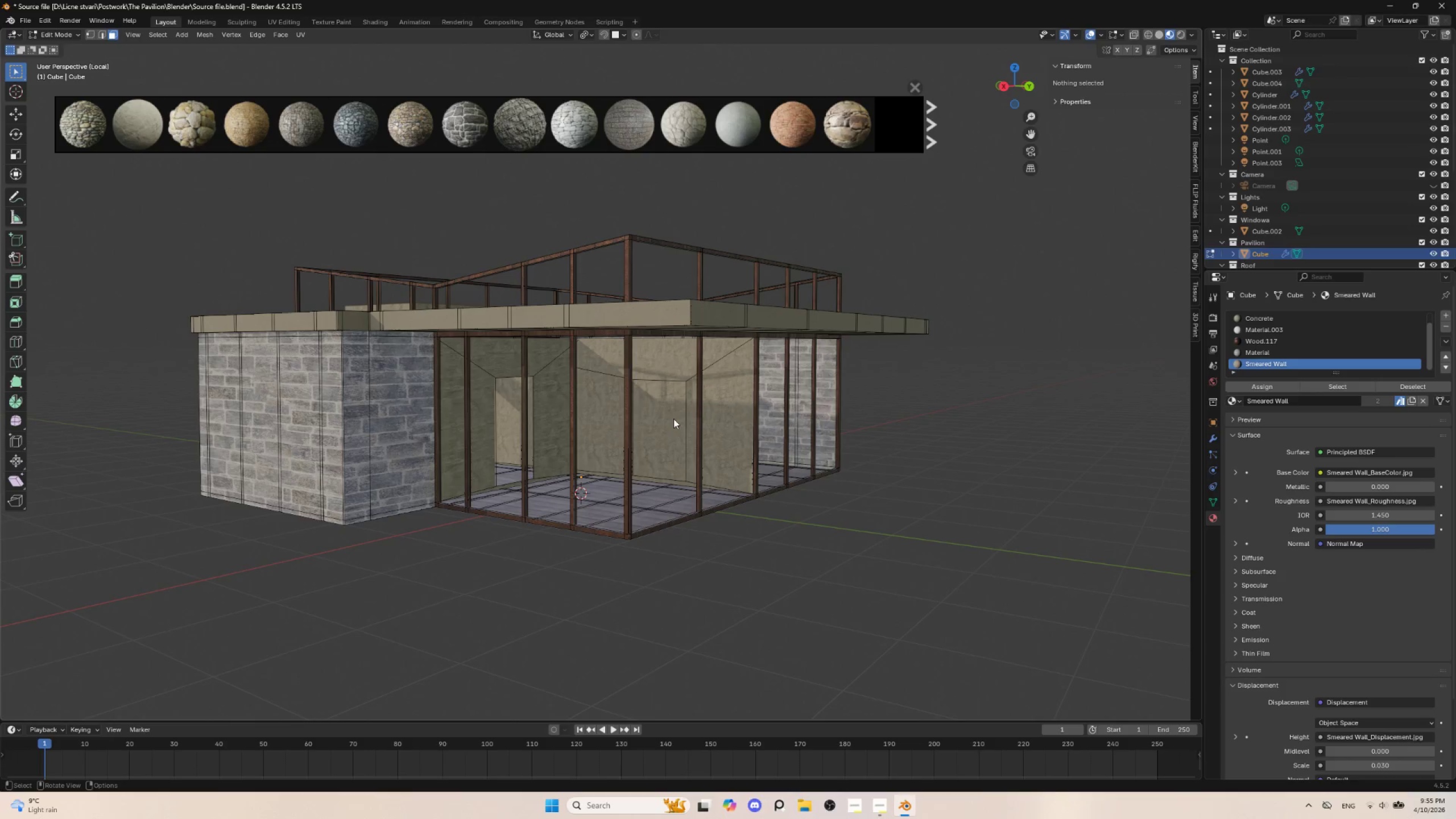 
left_click([672, 410])
 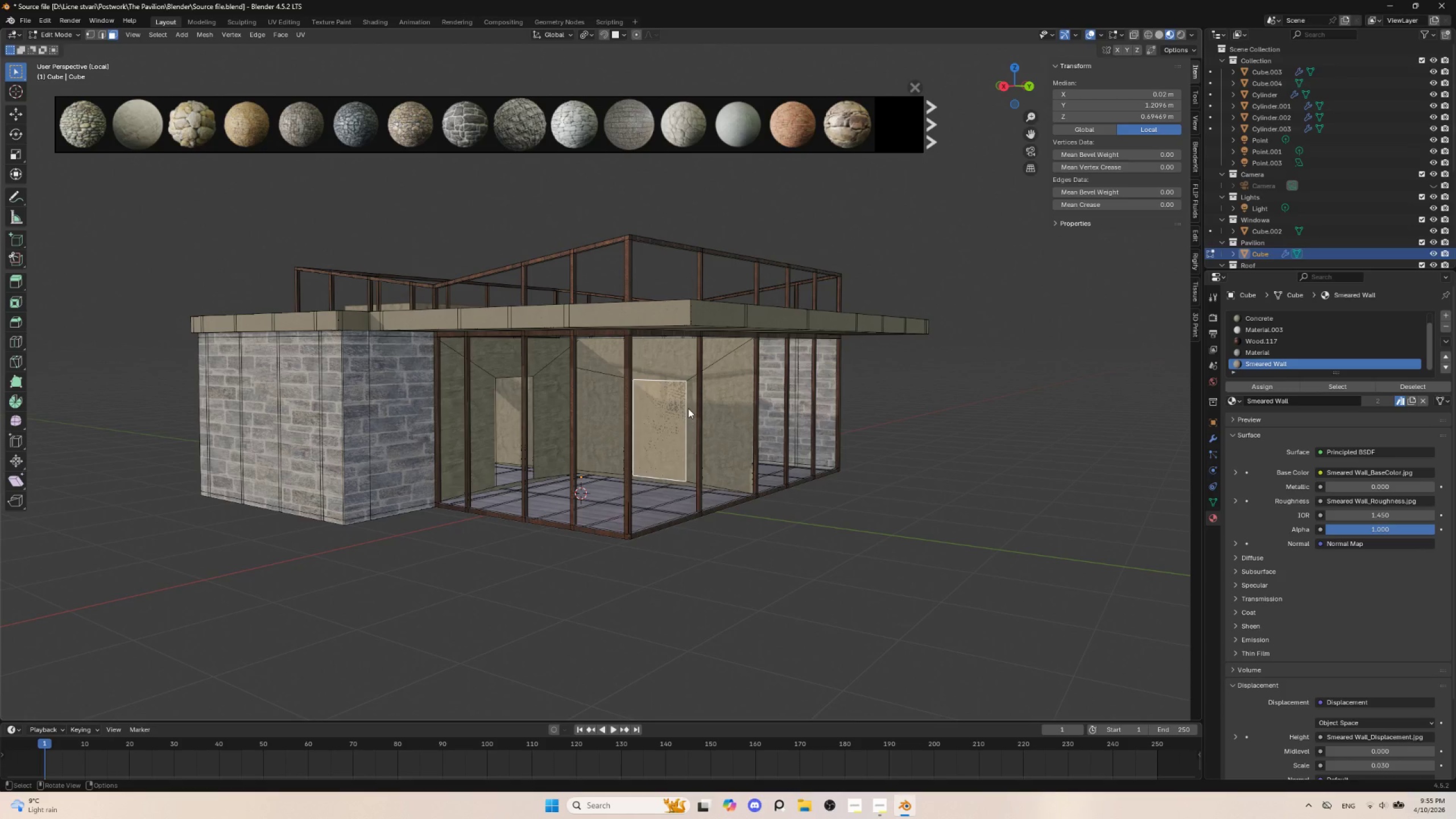 
key(Delete)
 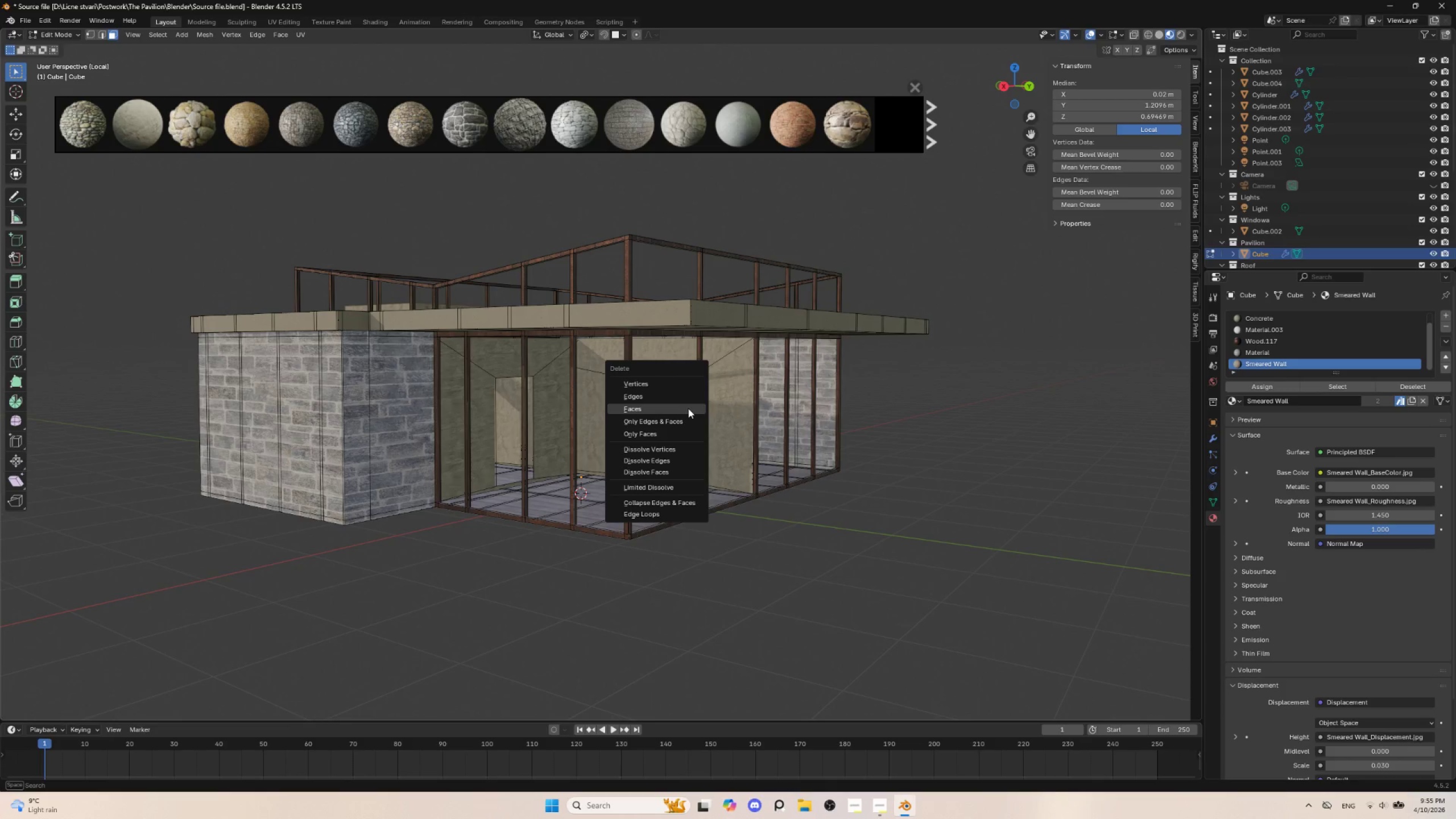 
left_click([688, 408])
 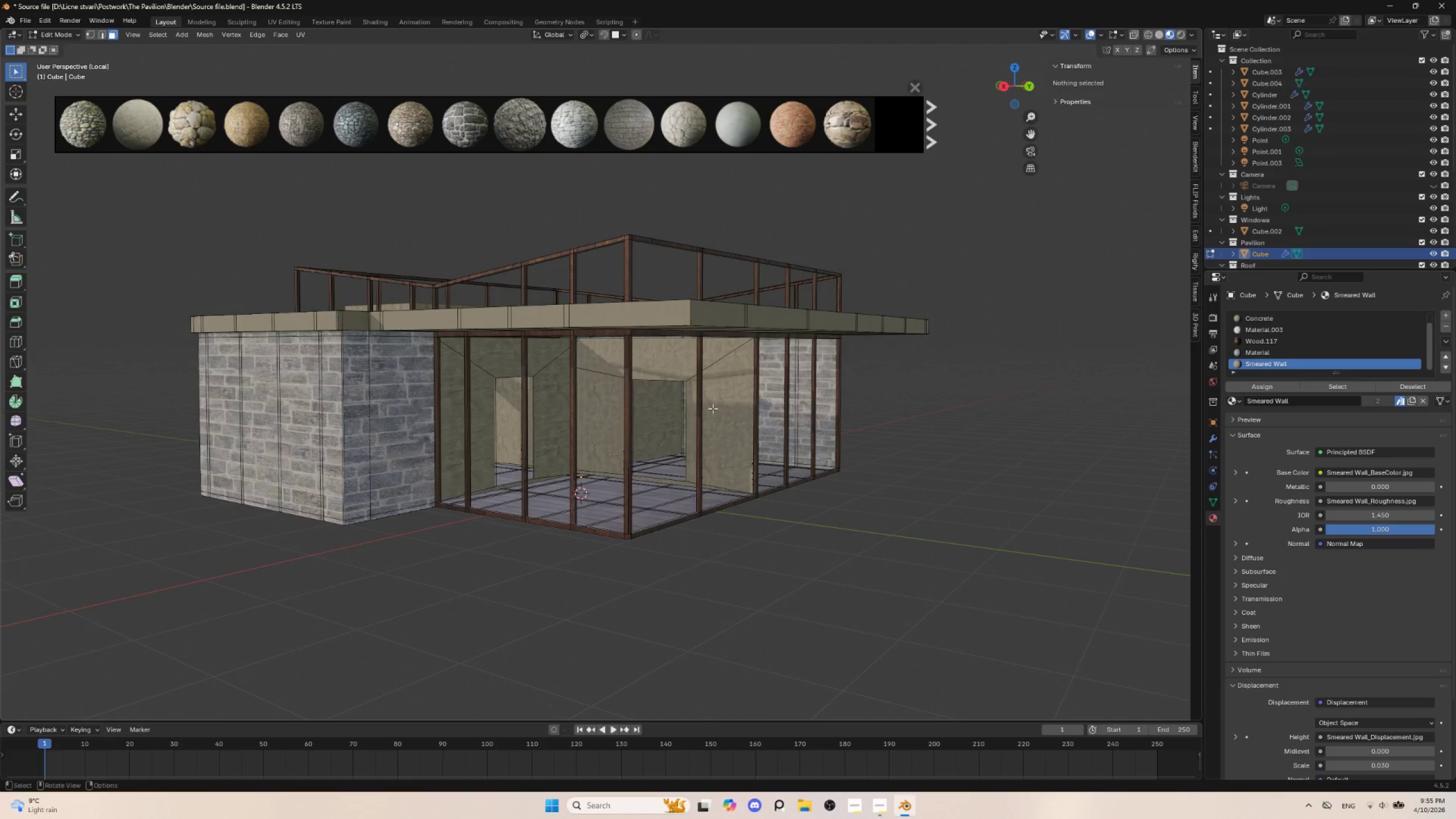 
key(Tab)
 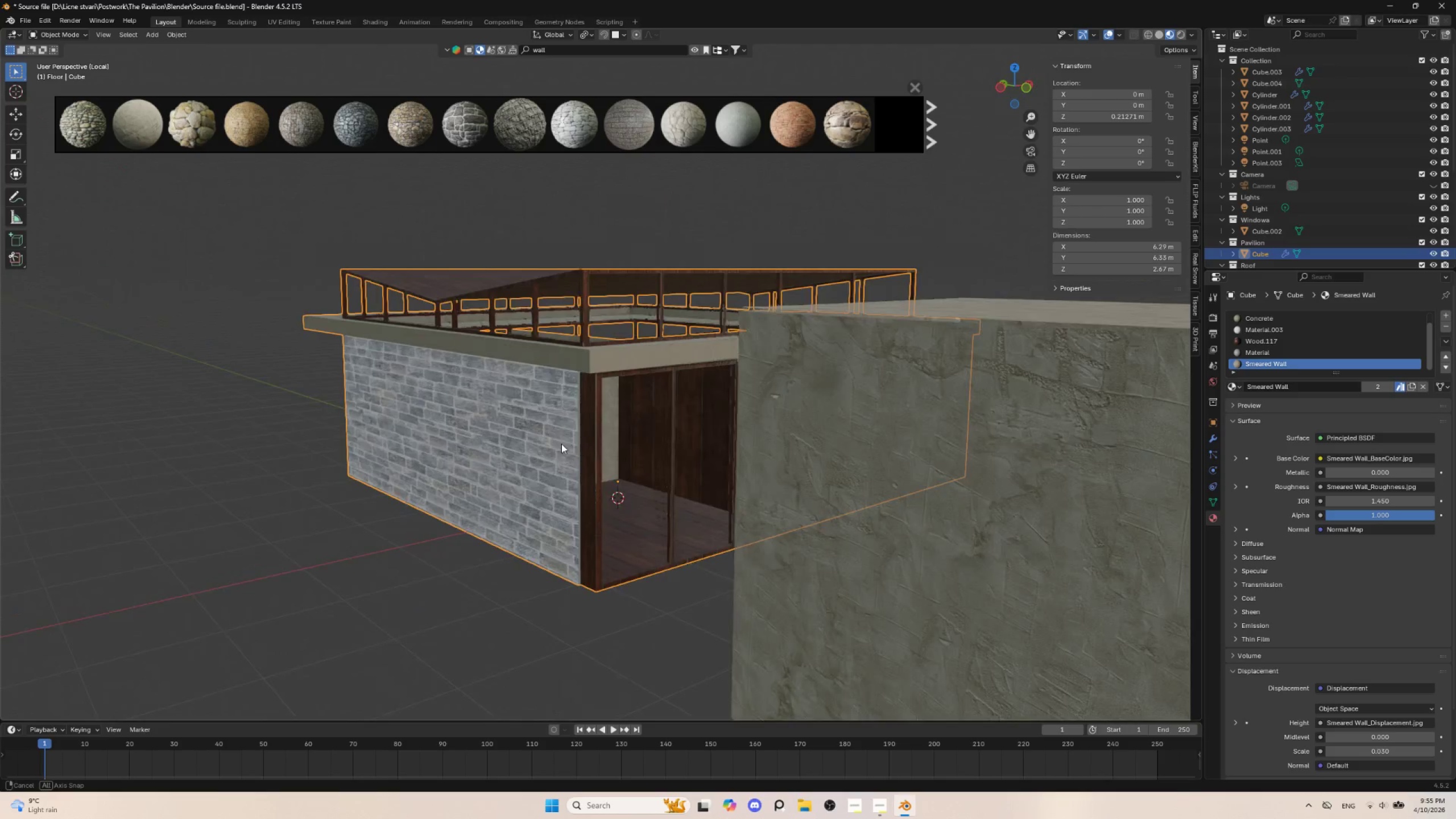 
wait(6.31)
 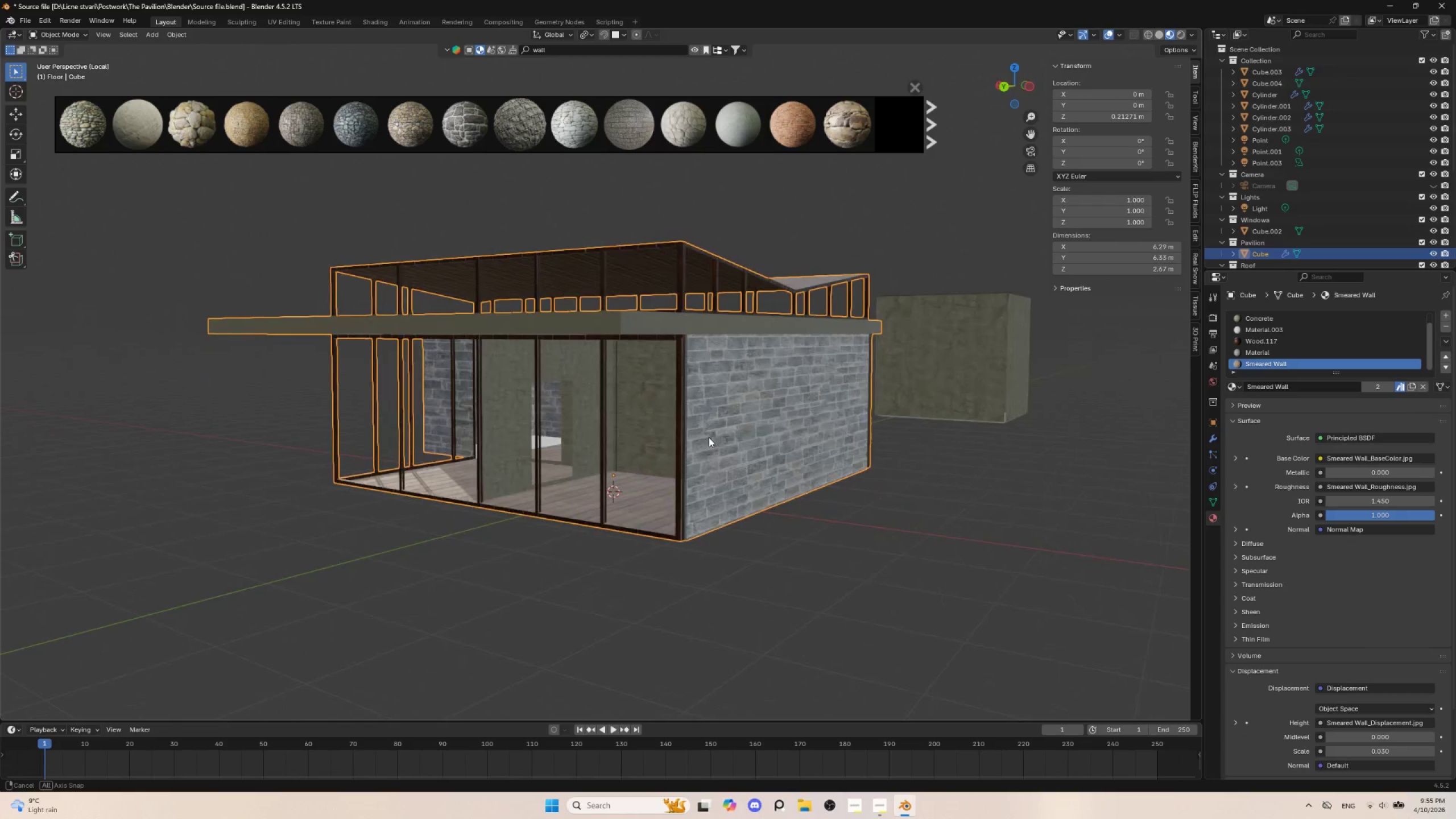 
left_click([675, 402])
 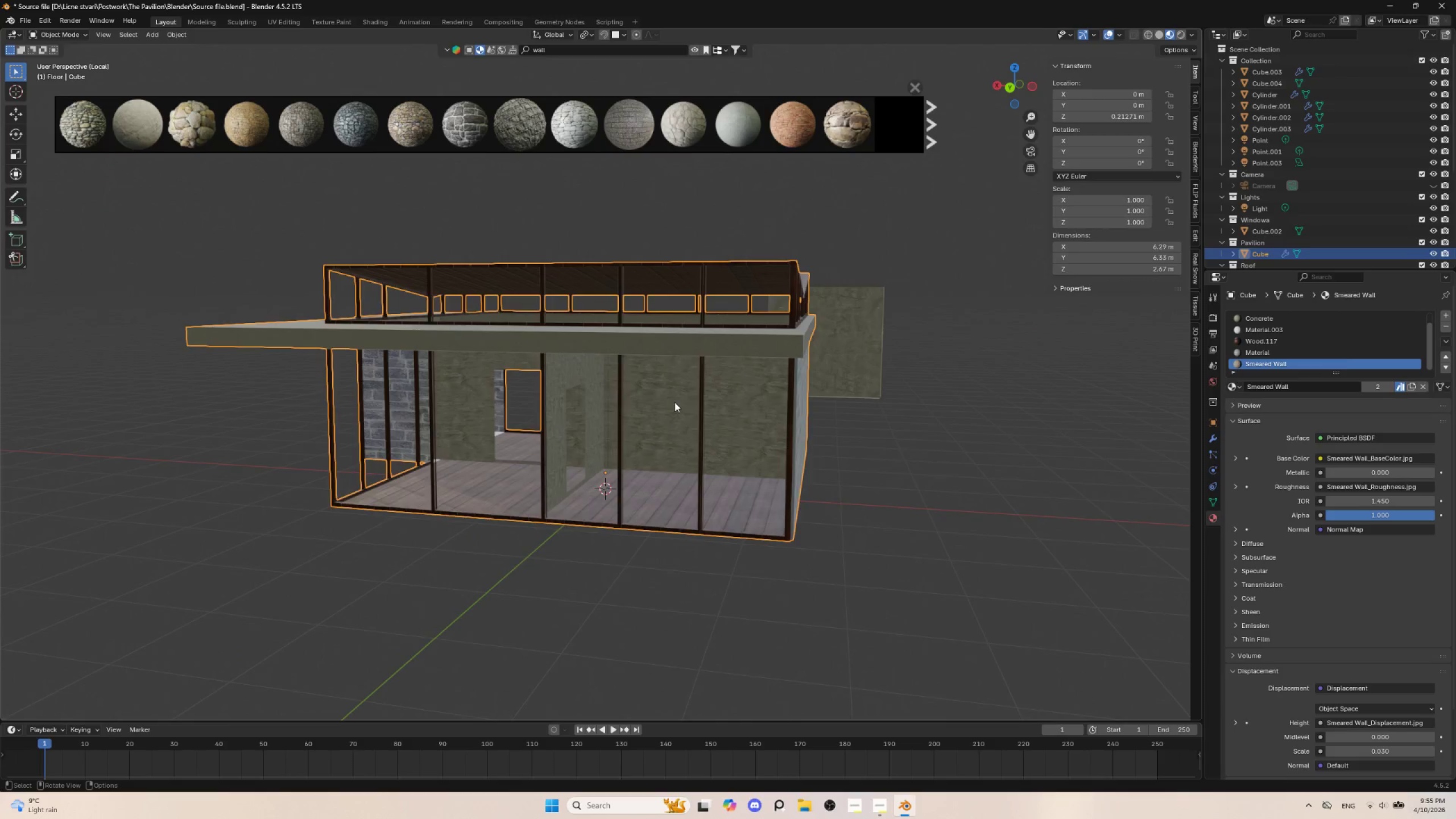 
key(Tab)
 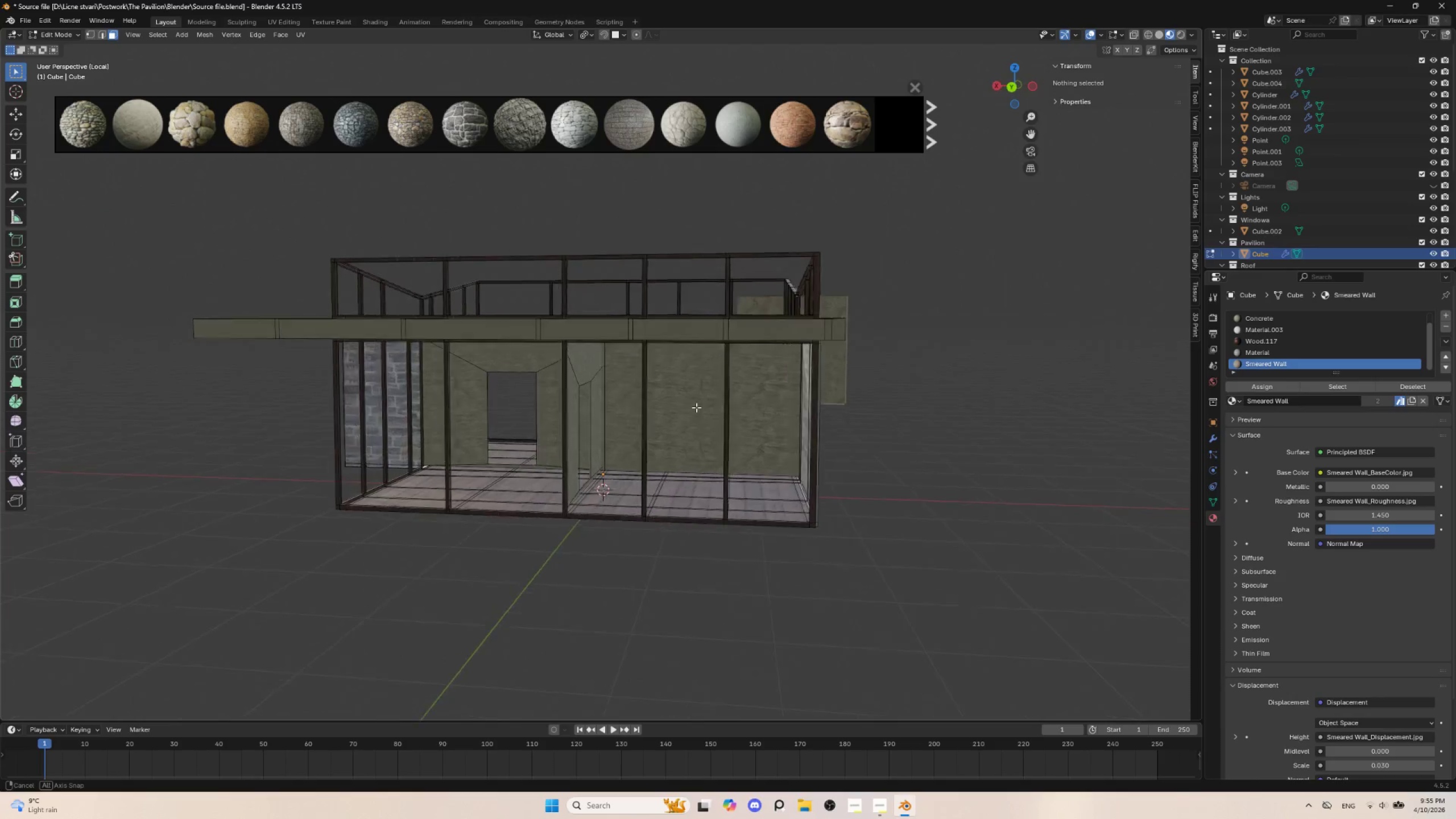 
left_click([692, 401])
 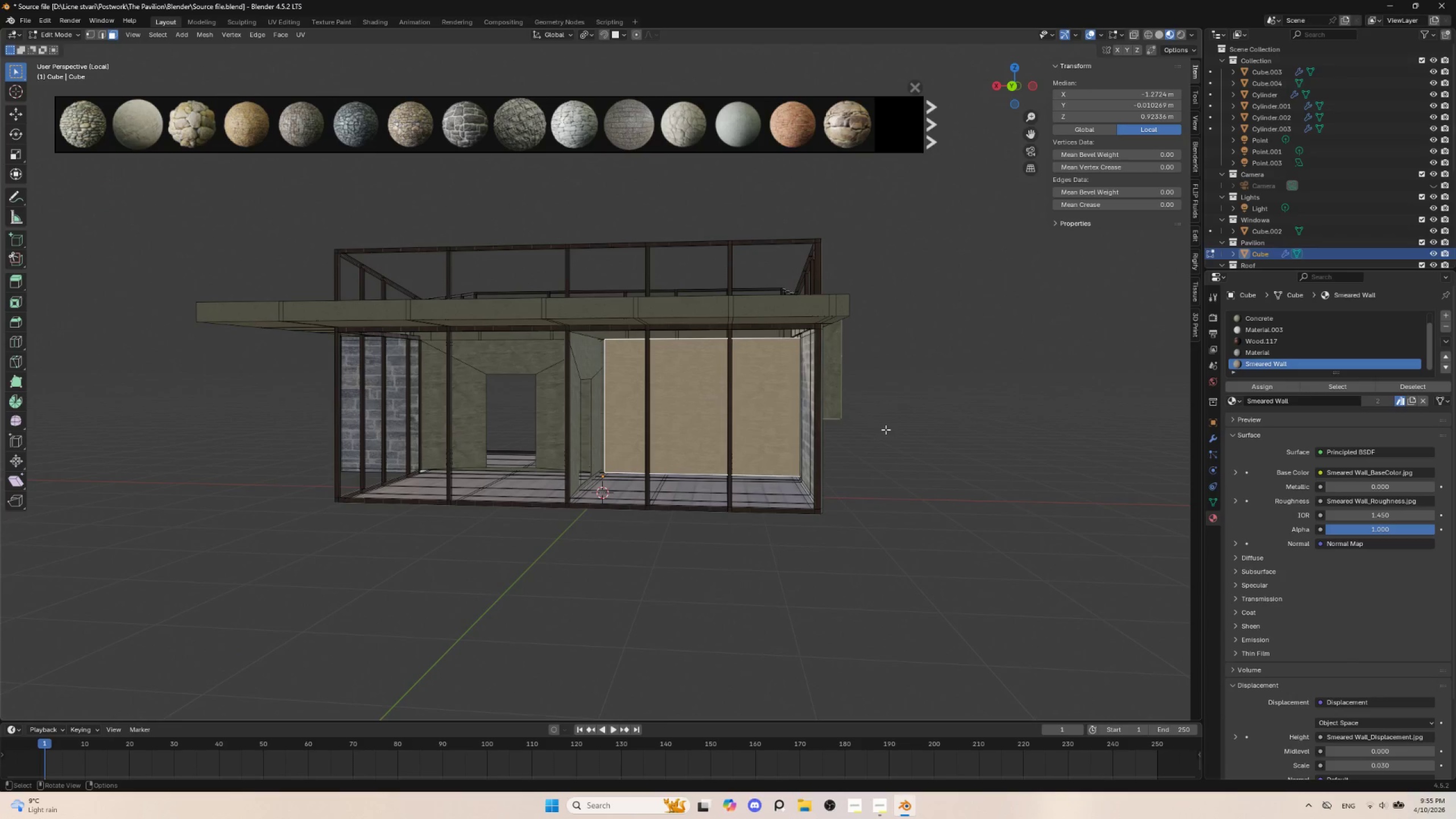 
key(I)
 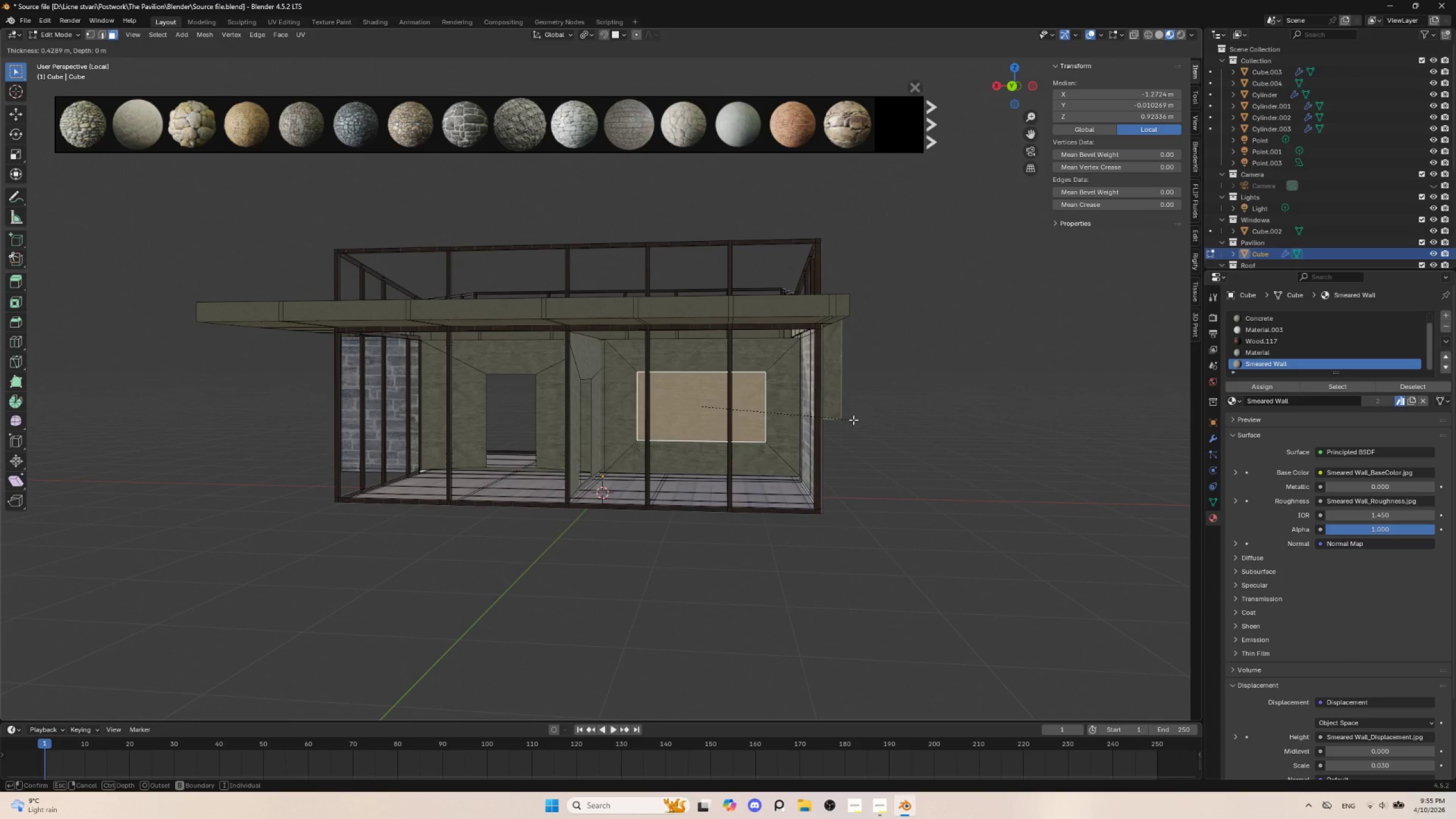 
left_click([853, 420])
 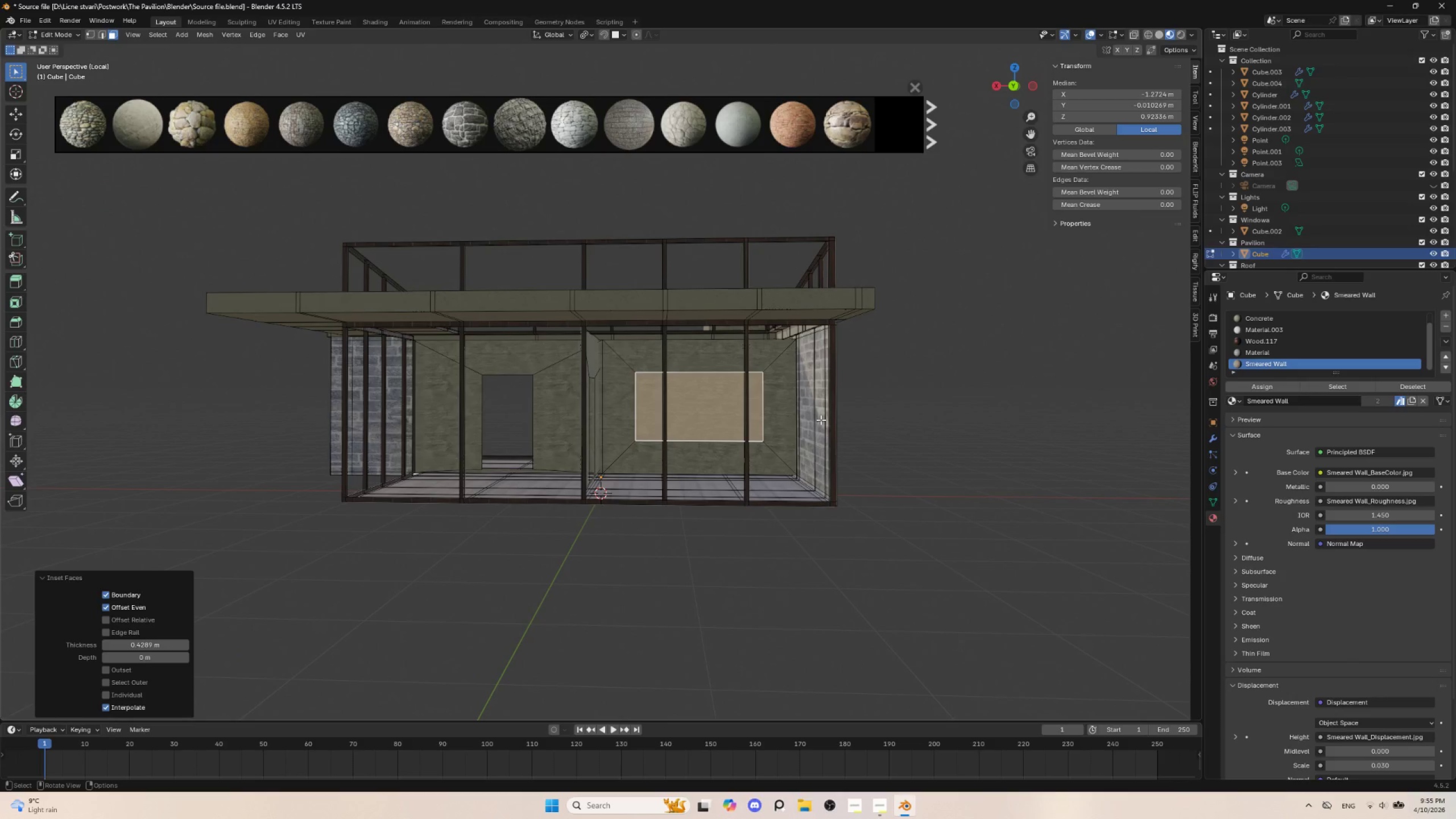 
type(sz)
 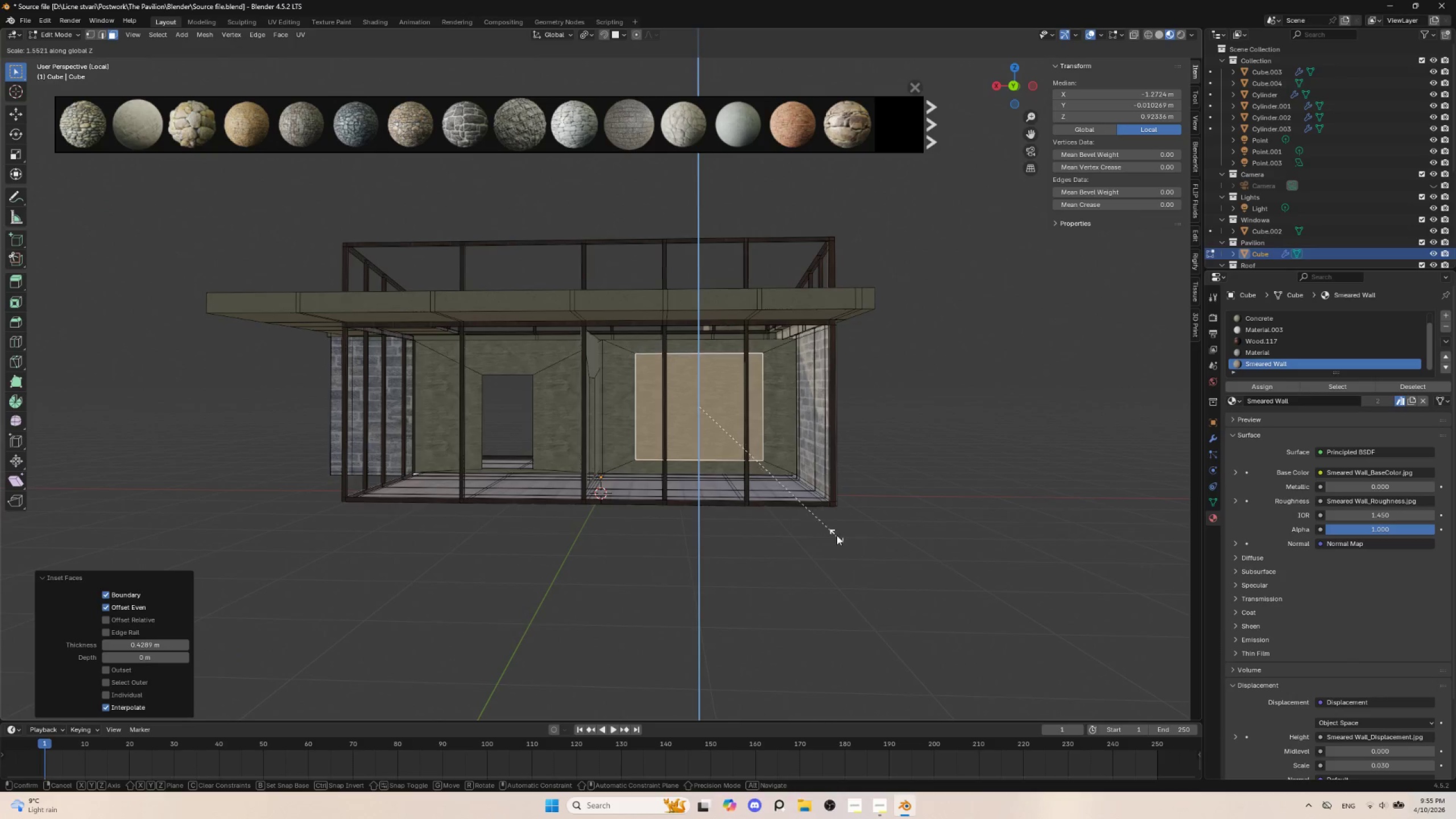 
left_click([837, 535])
 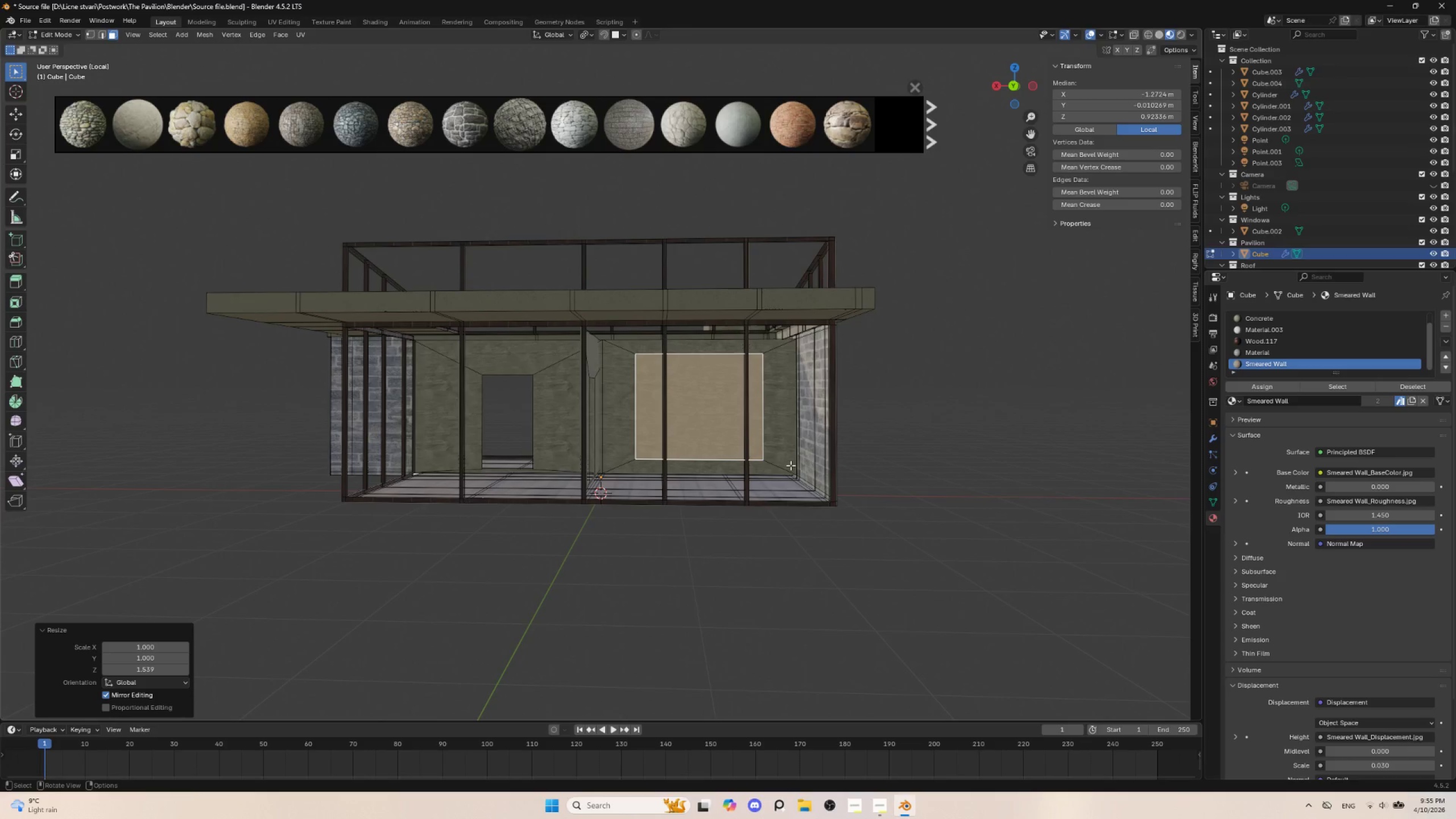 
type(gz)
 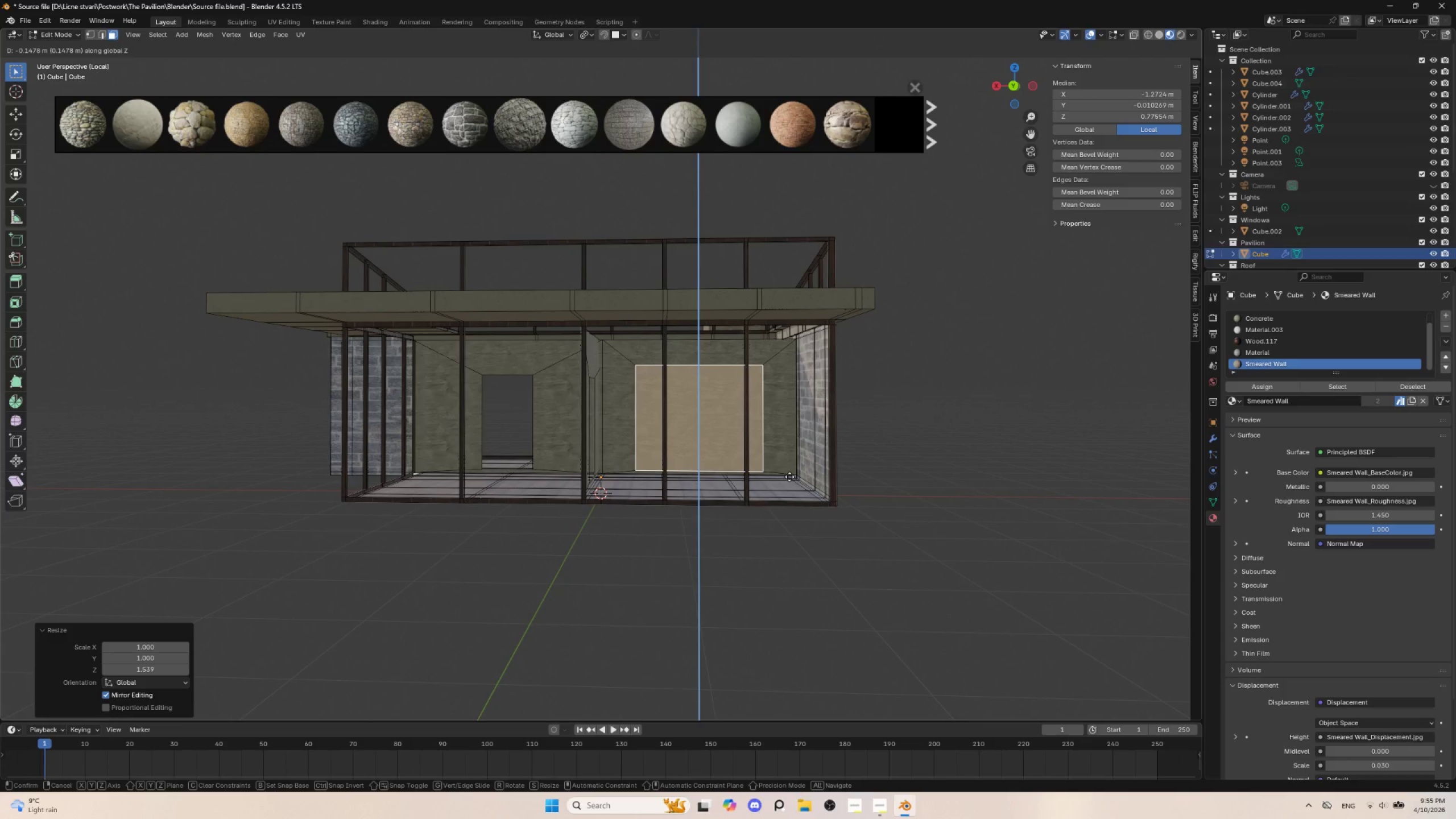 
left_click([789, 477])
 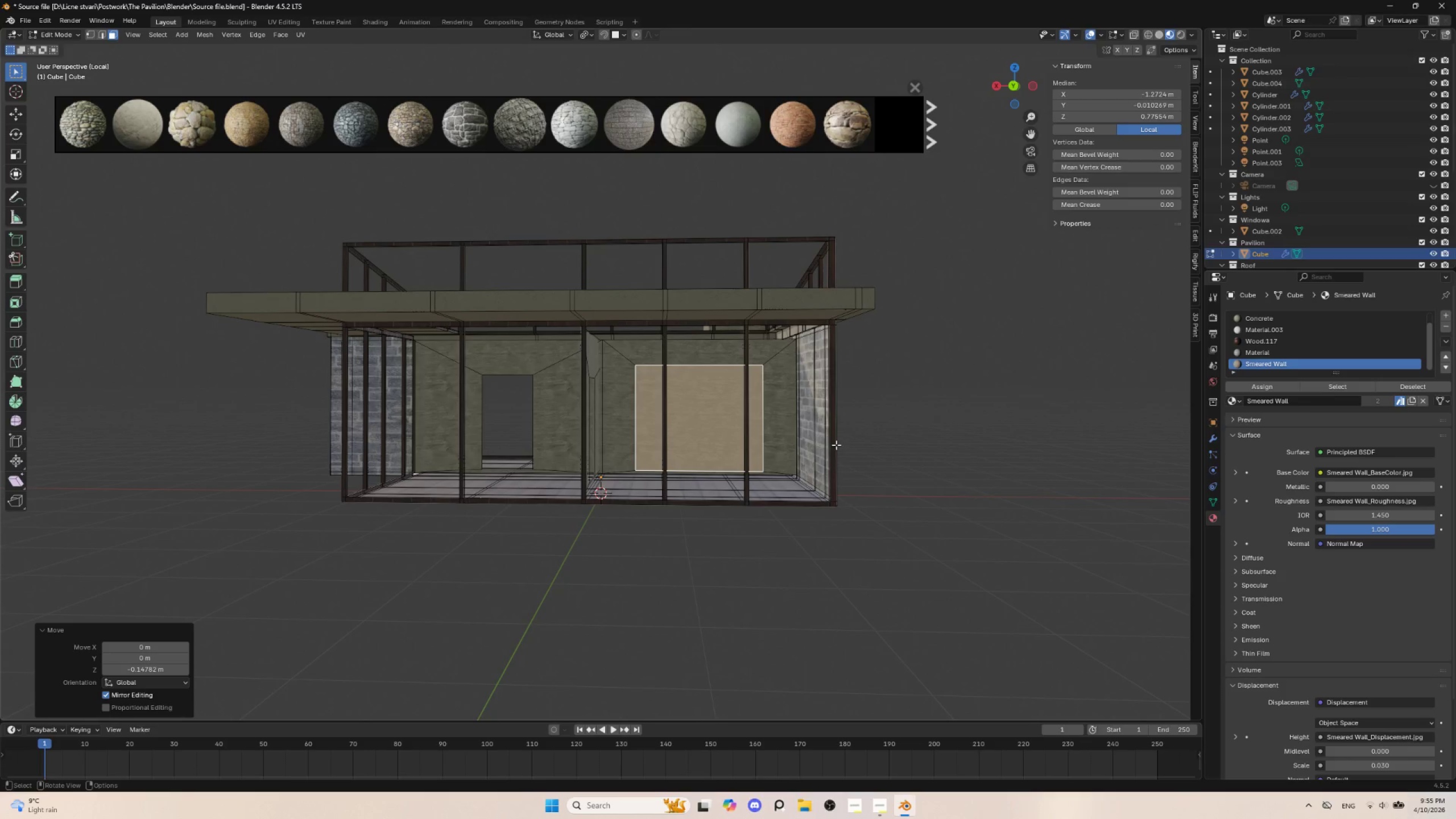 
type(sx)
 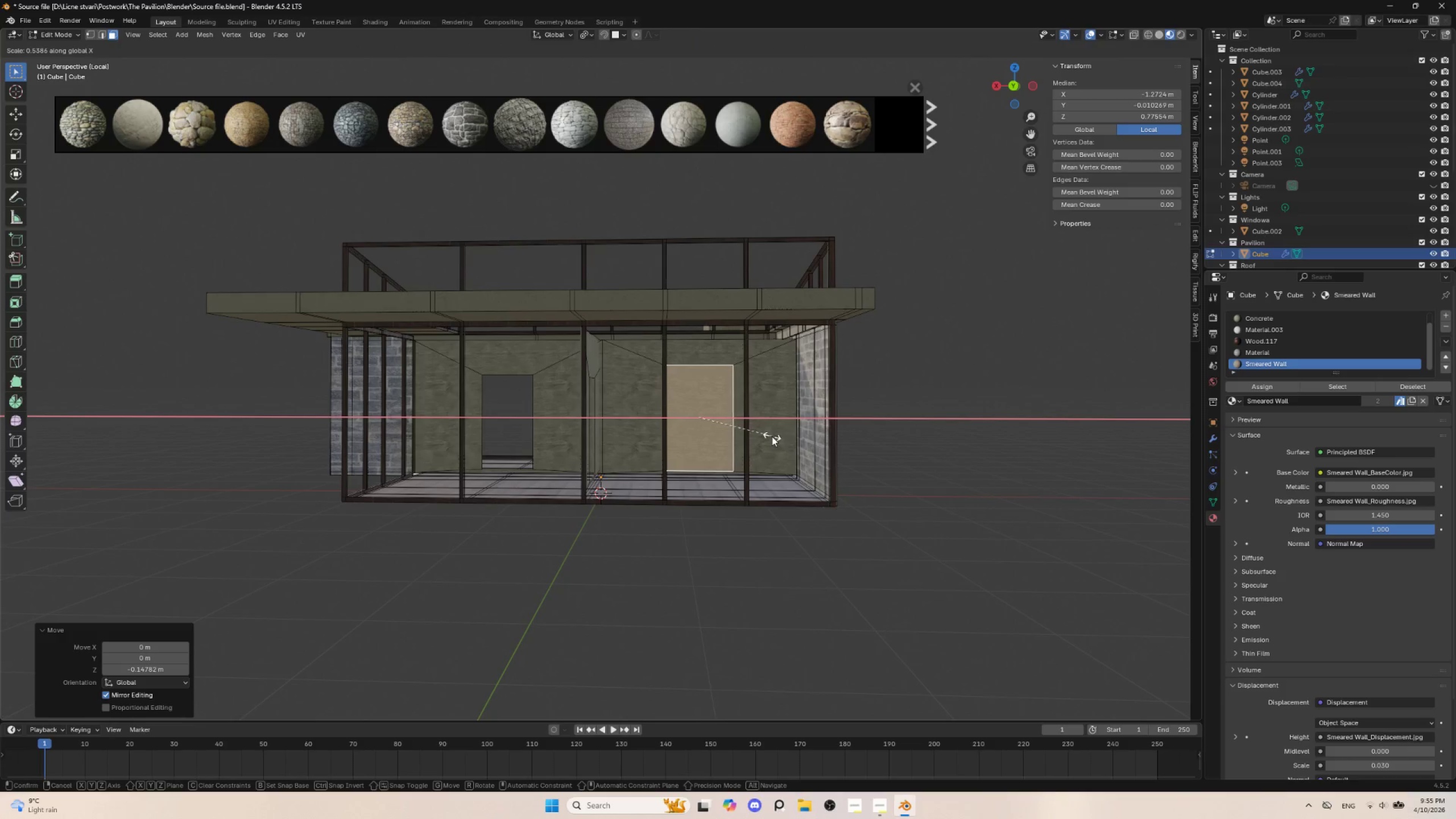 
left_click([772, 436])
 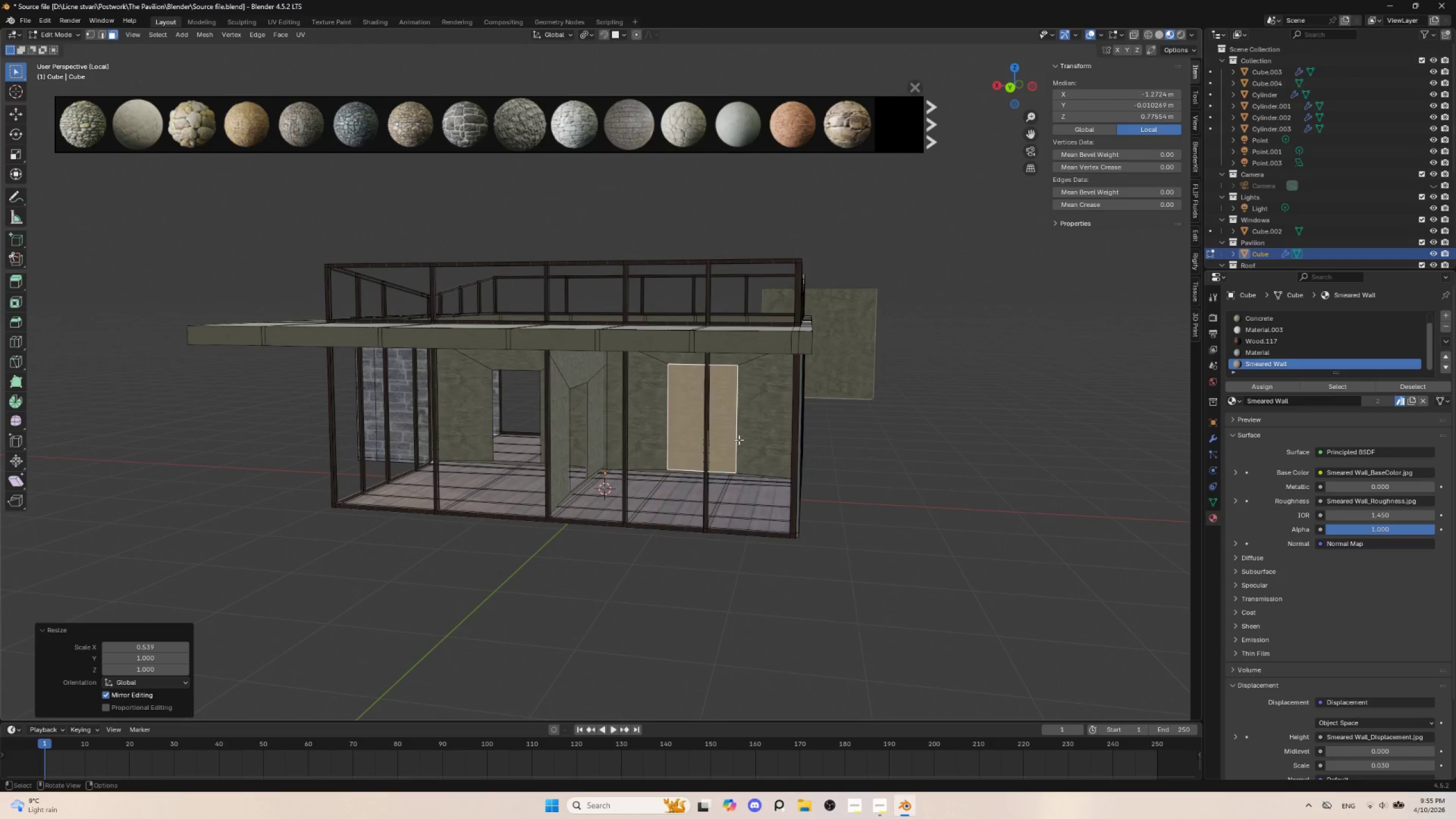 
key(Delete)
 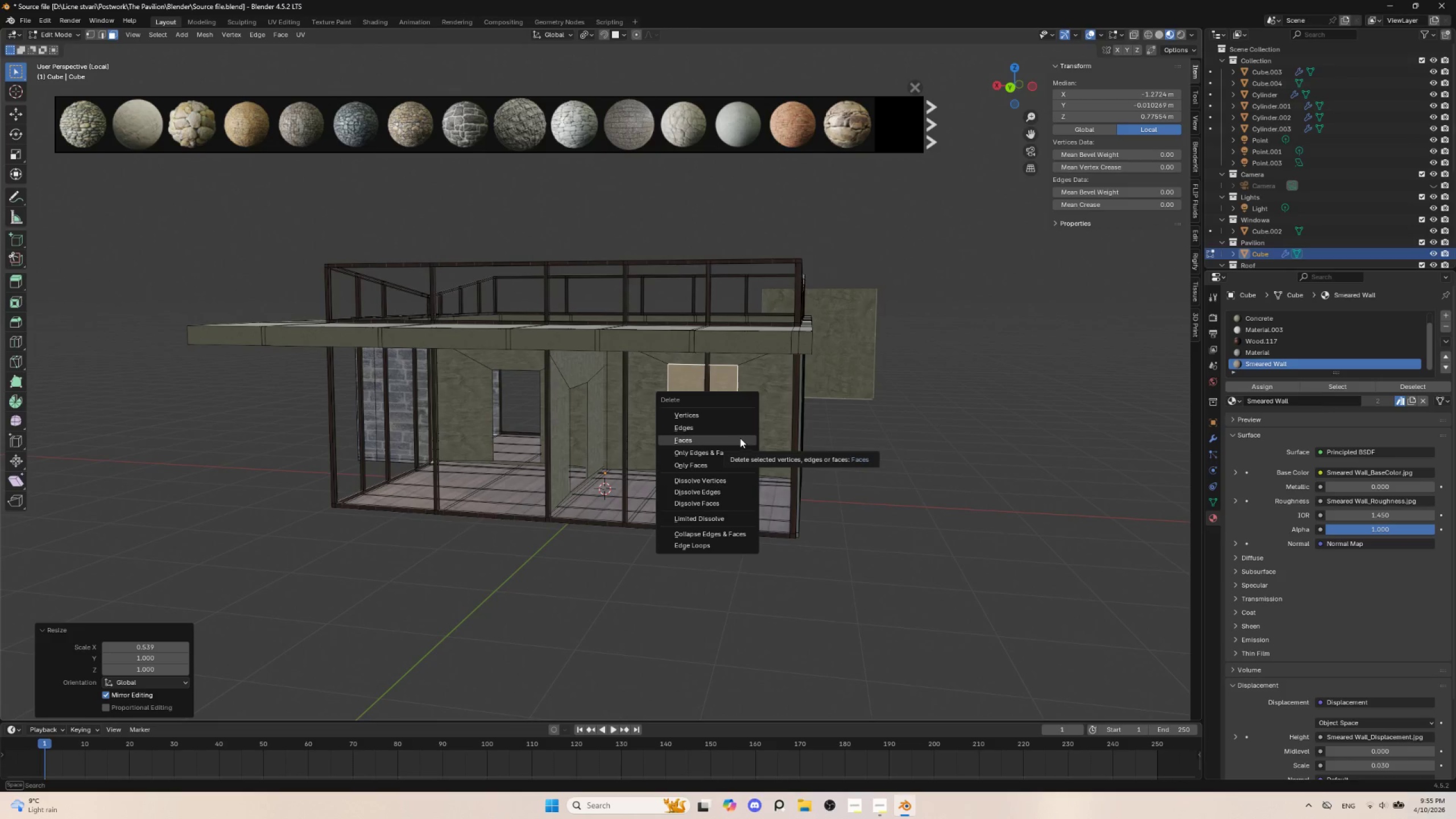 
key(Escape)
 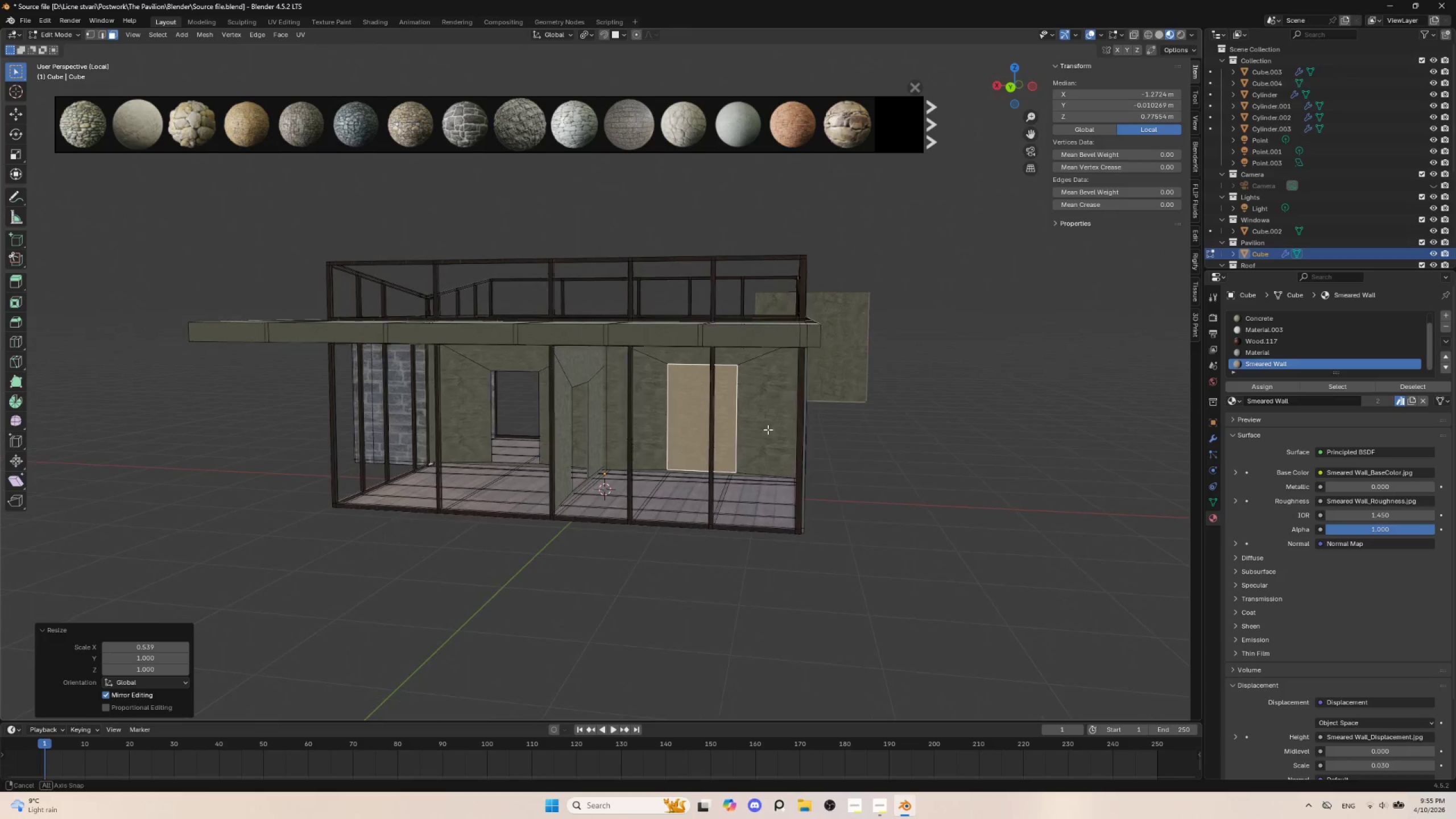 
hold_key(key=AltLeft, duration=0.41)
 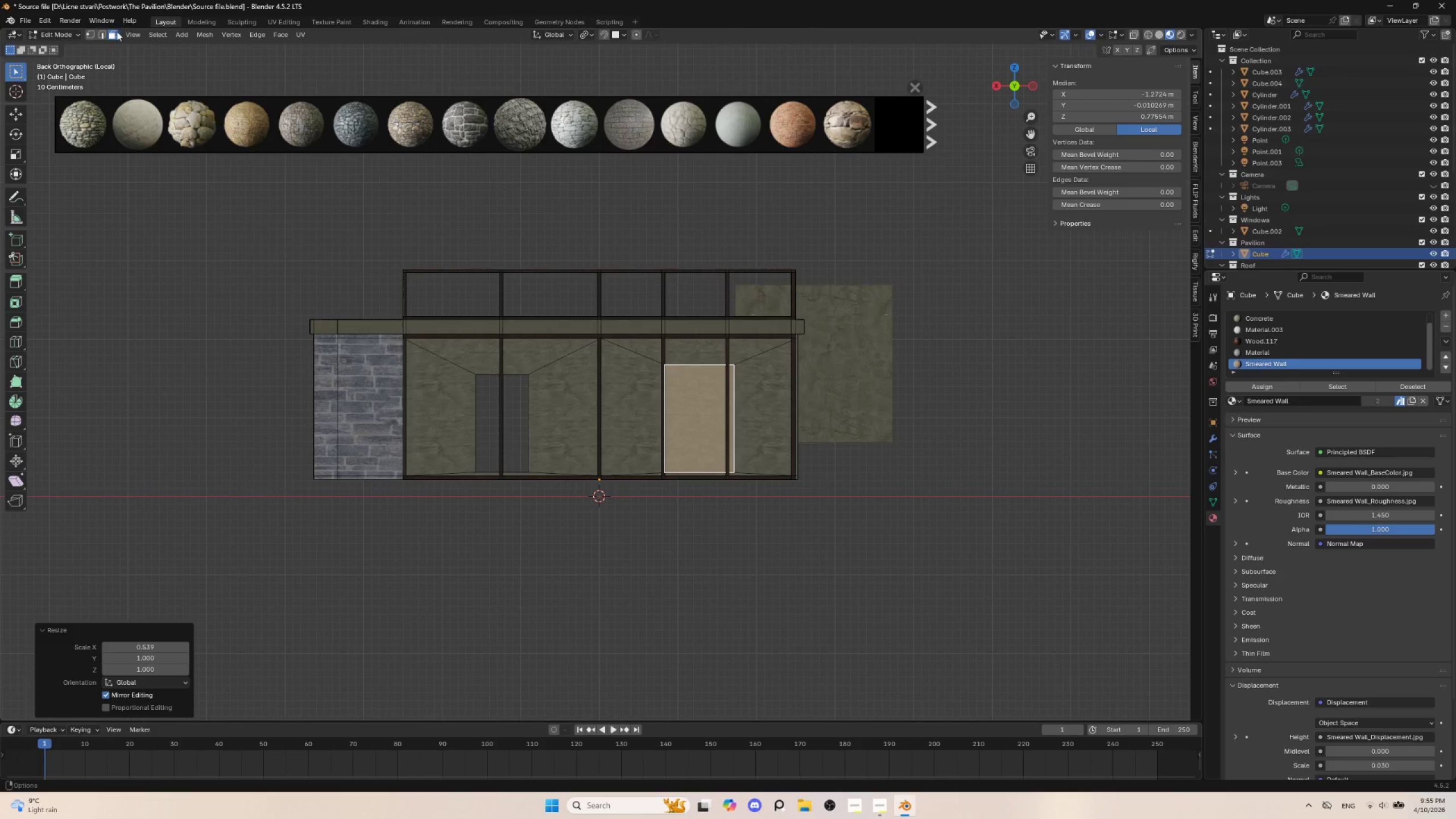 
left_click([102, 35])
 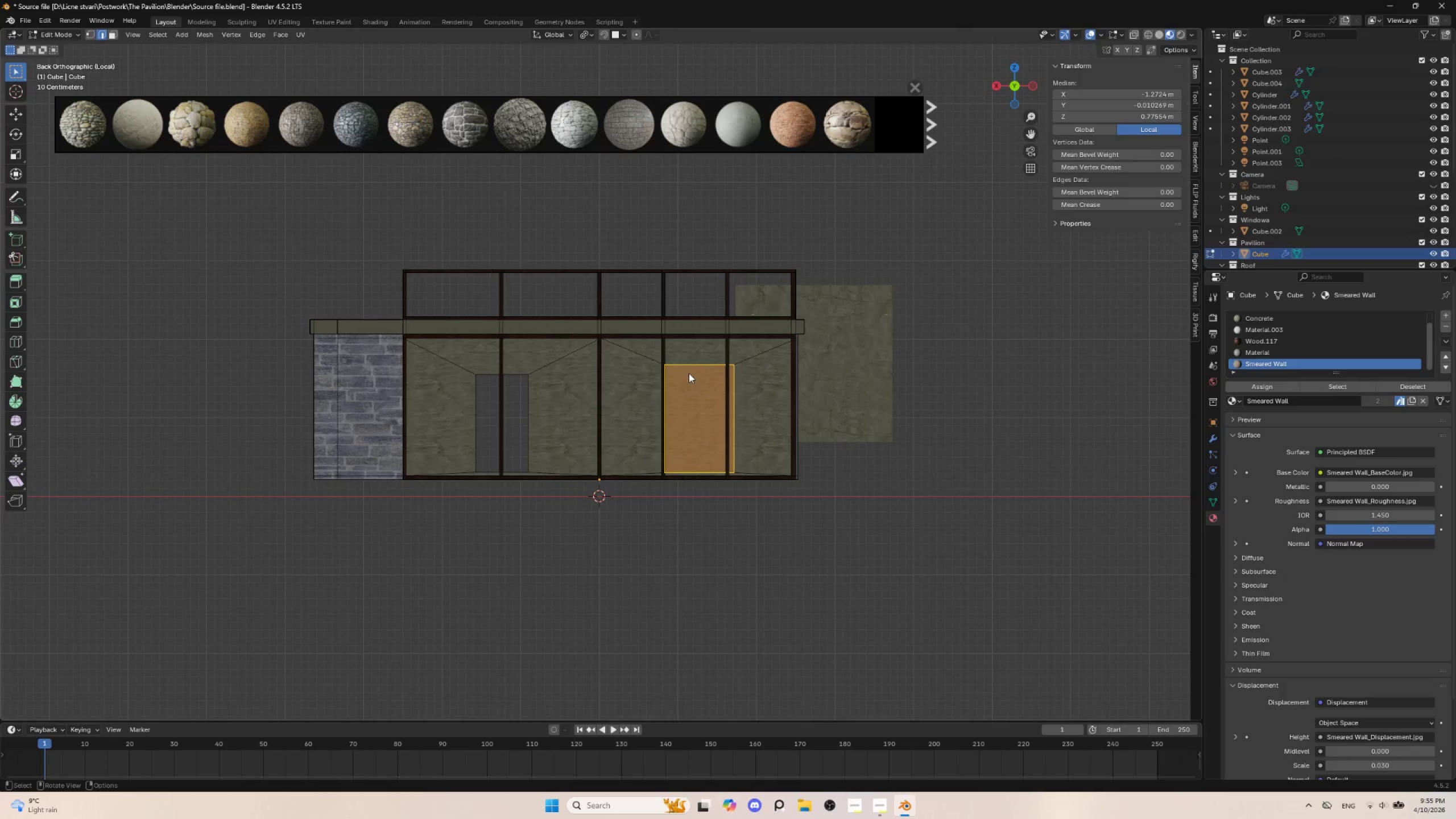 
left_click([689, 369])
 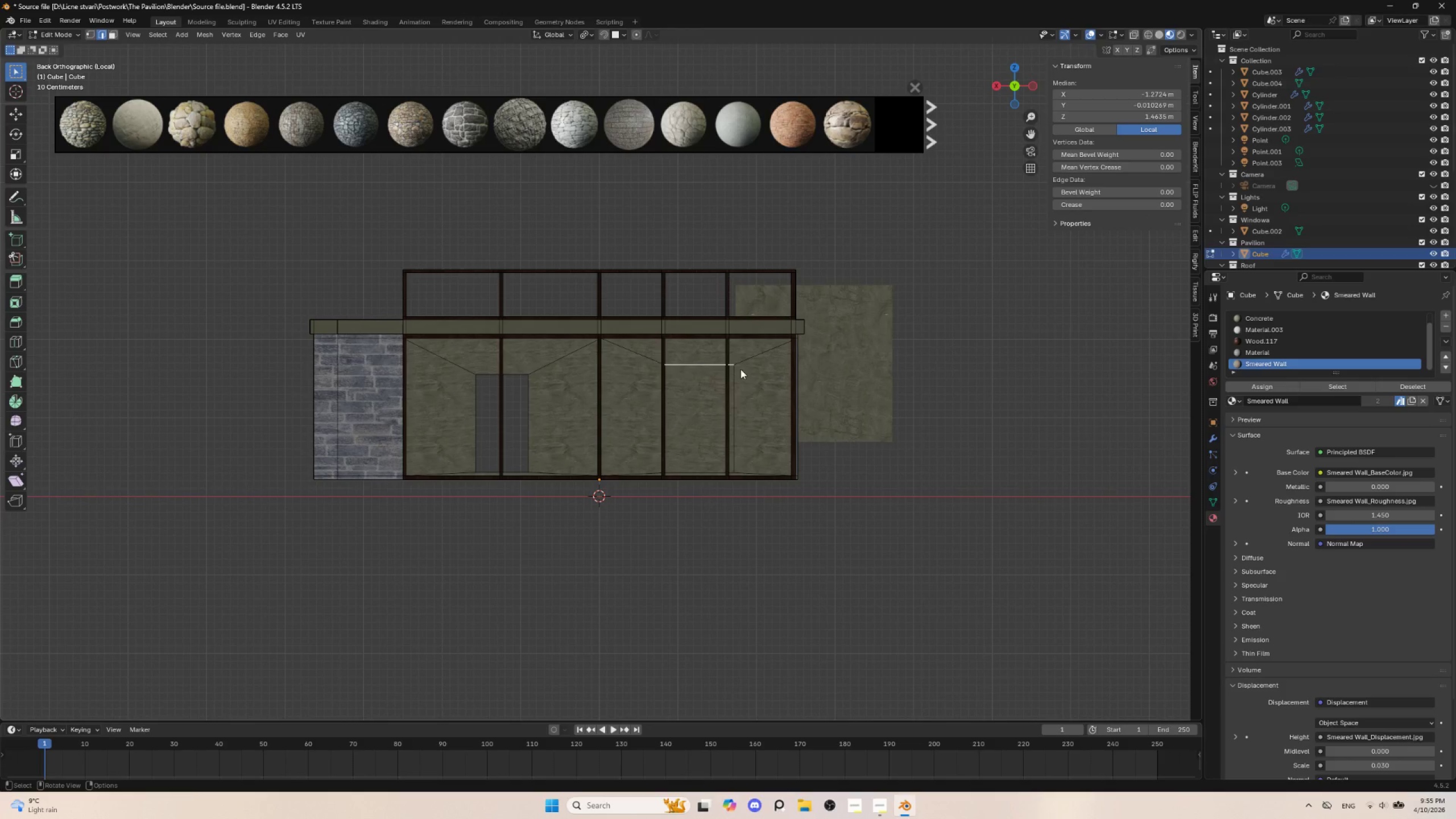 
type(gz)
 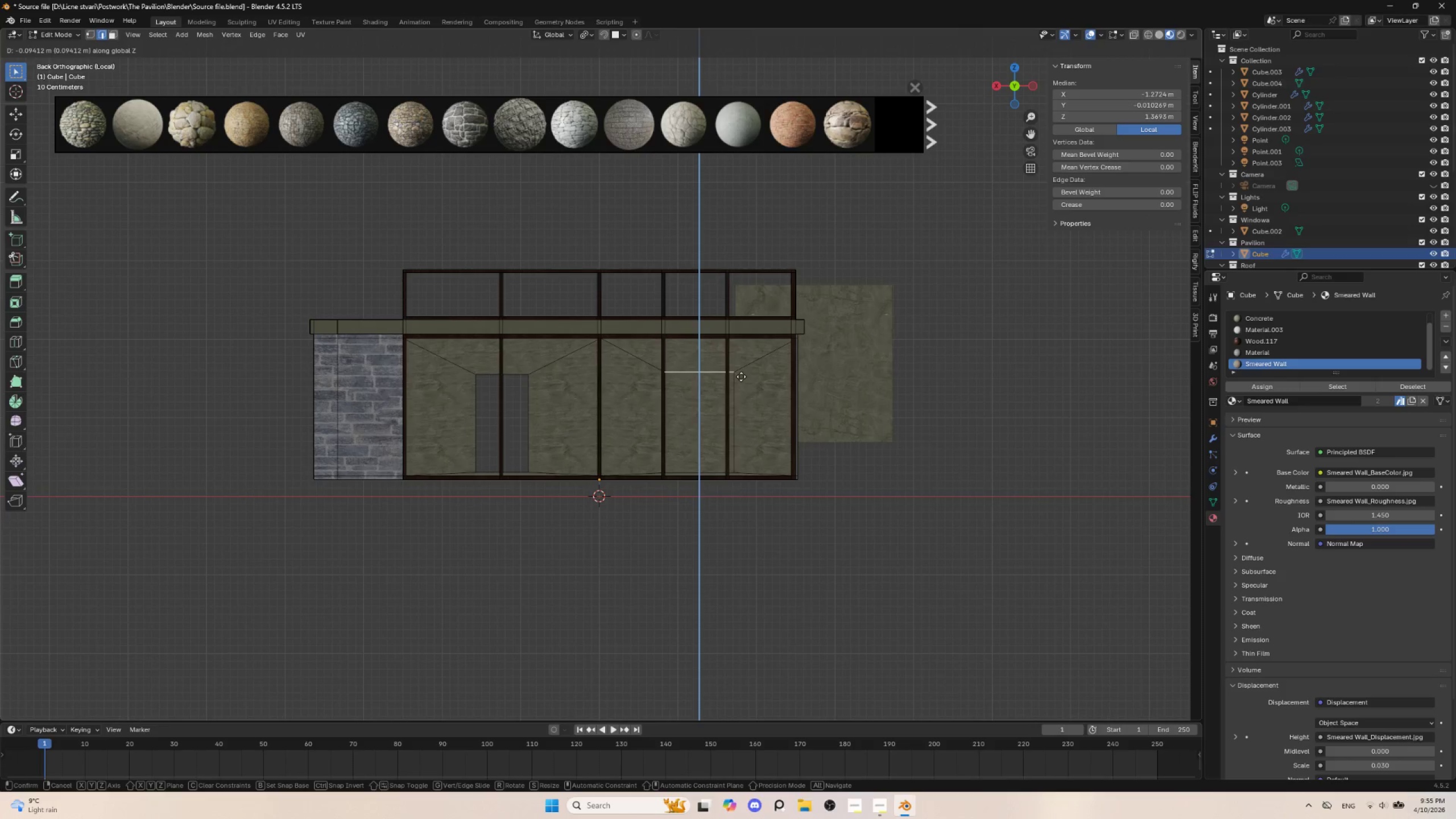 
left_click([741, 376])
 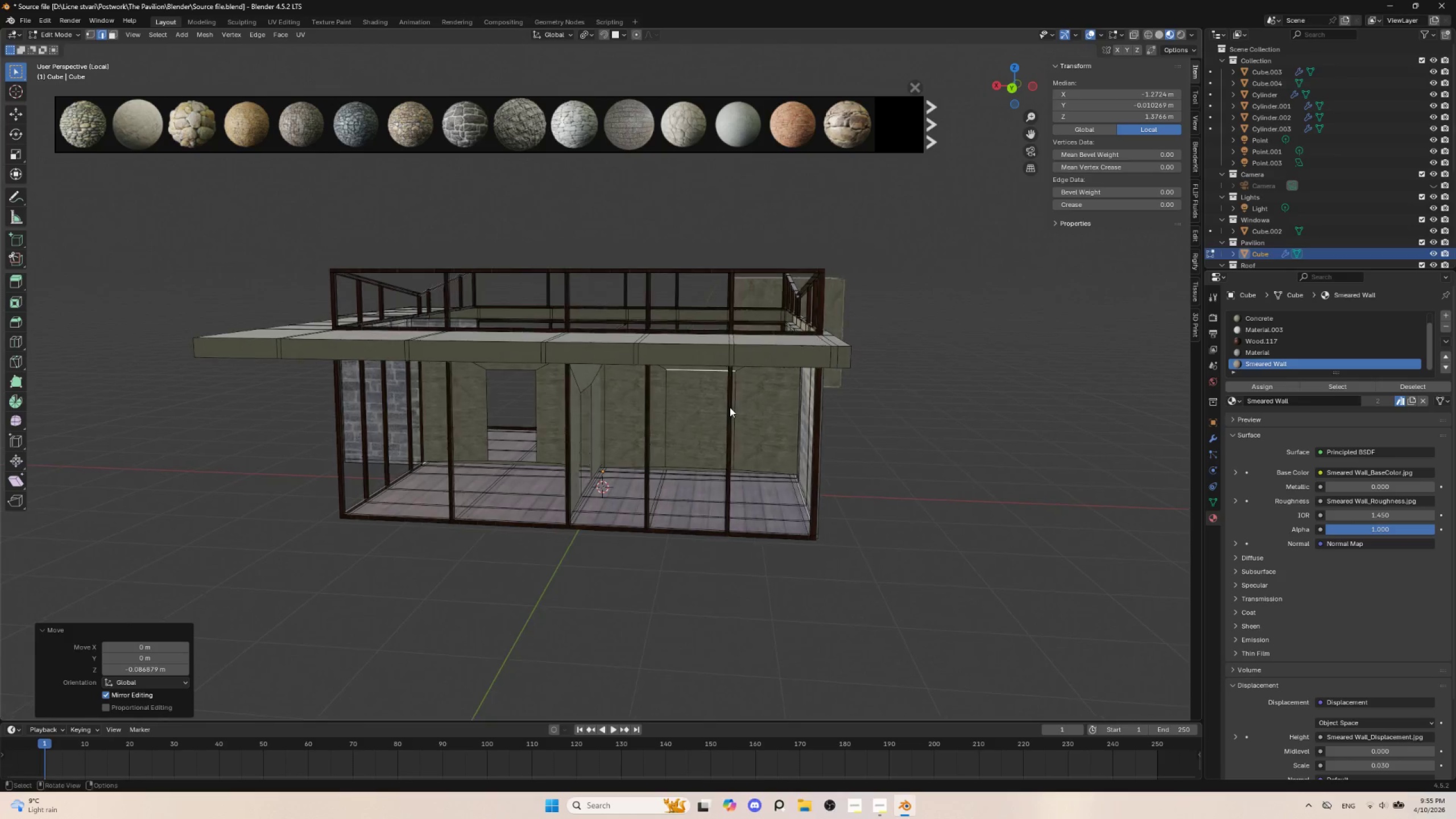 
left_click([711, 406])
 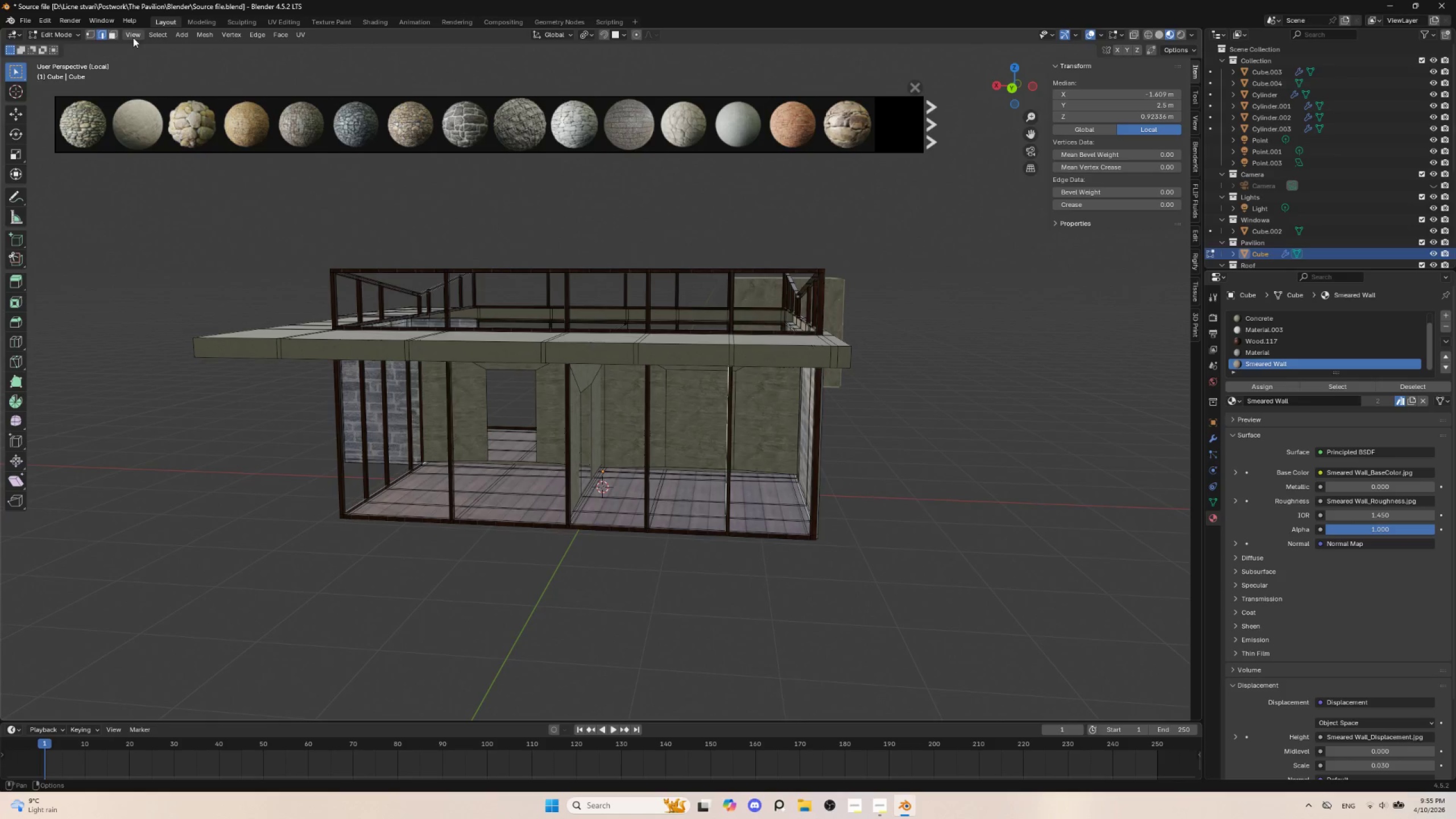 
left_click([114, 35])
 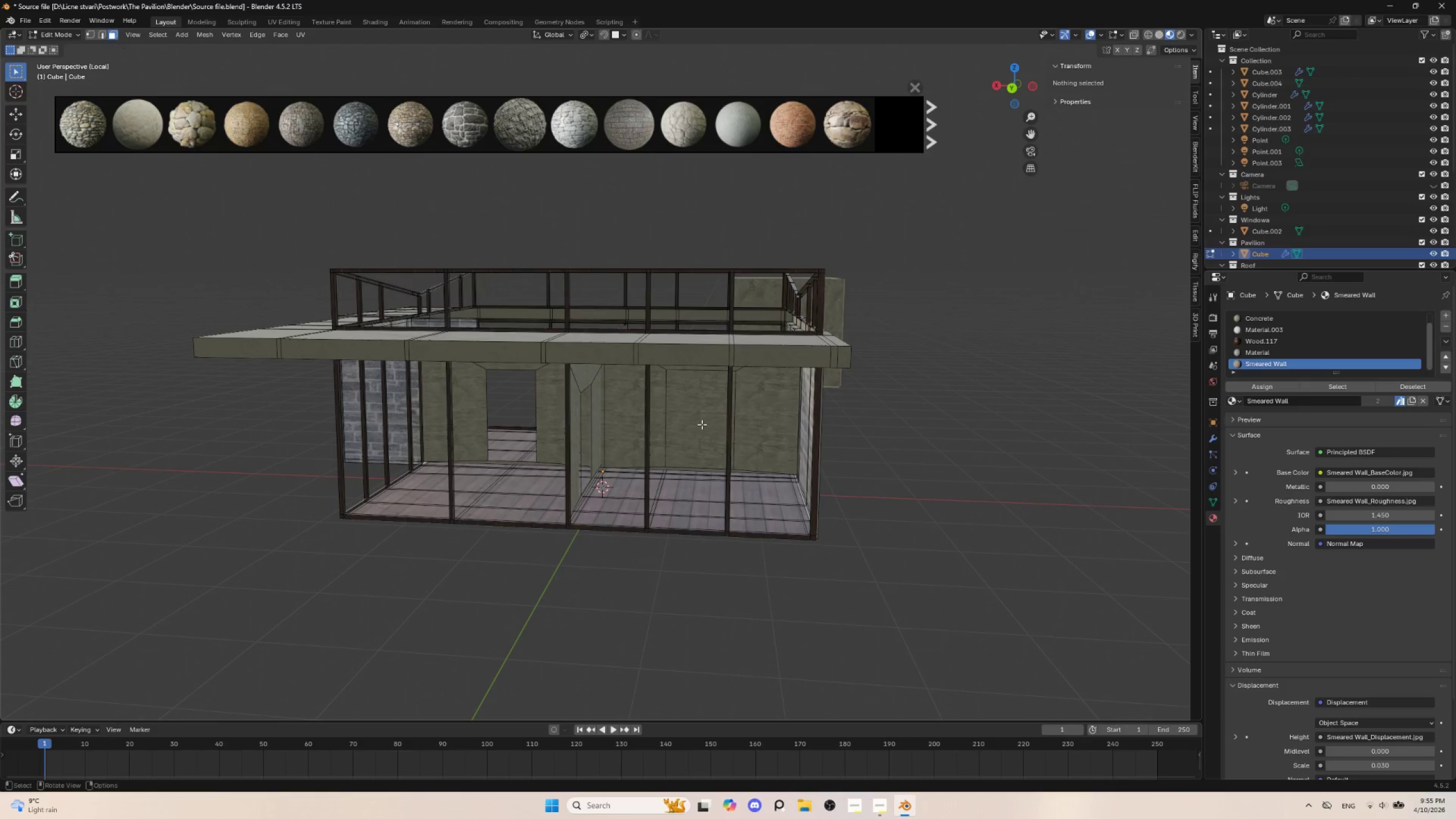 
left_click([702, 424])
 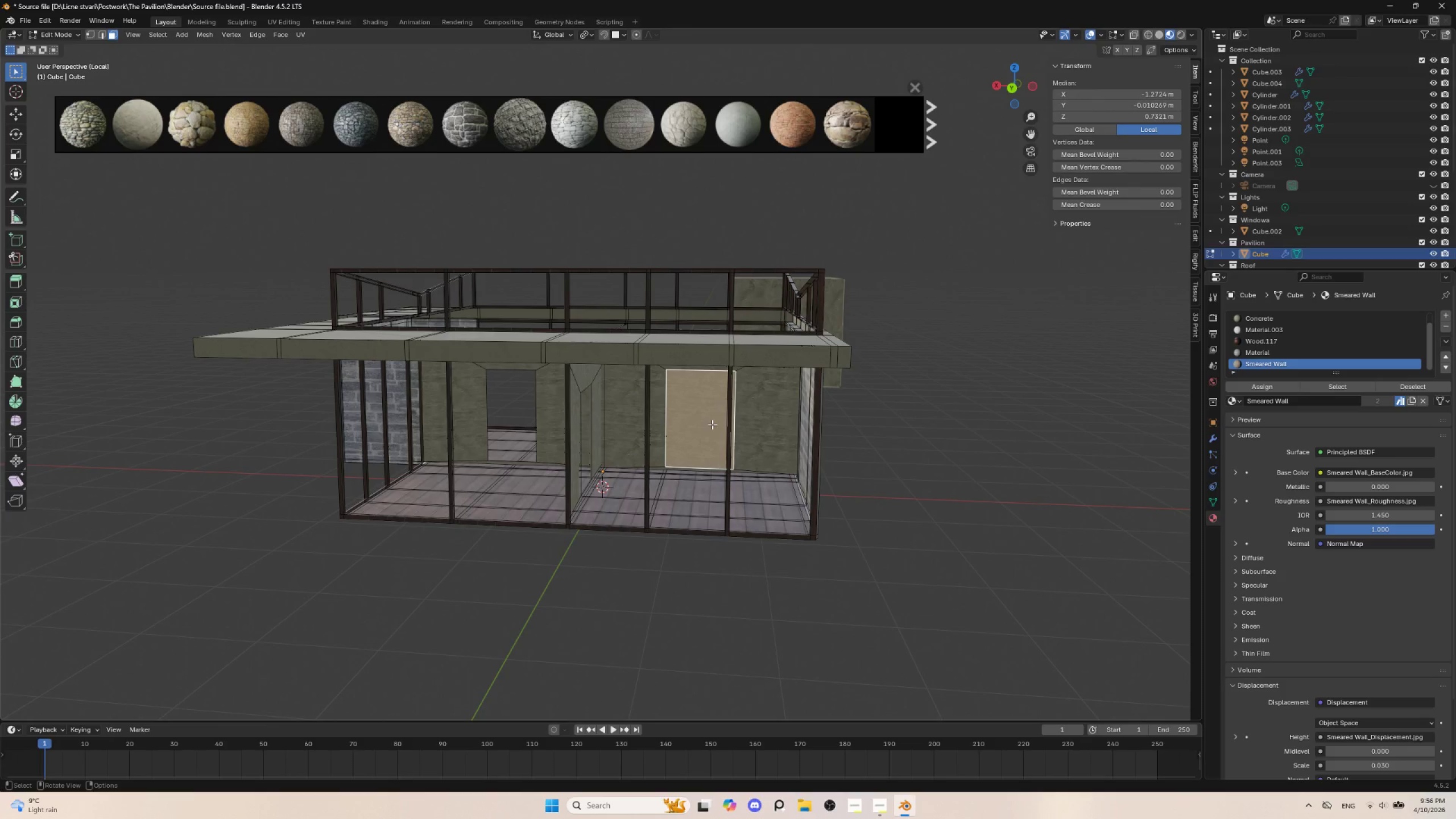 
key(Delete)
 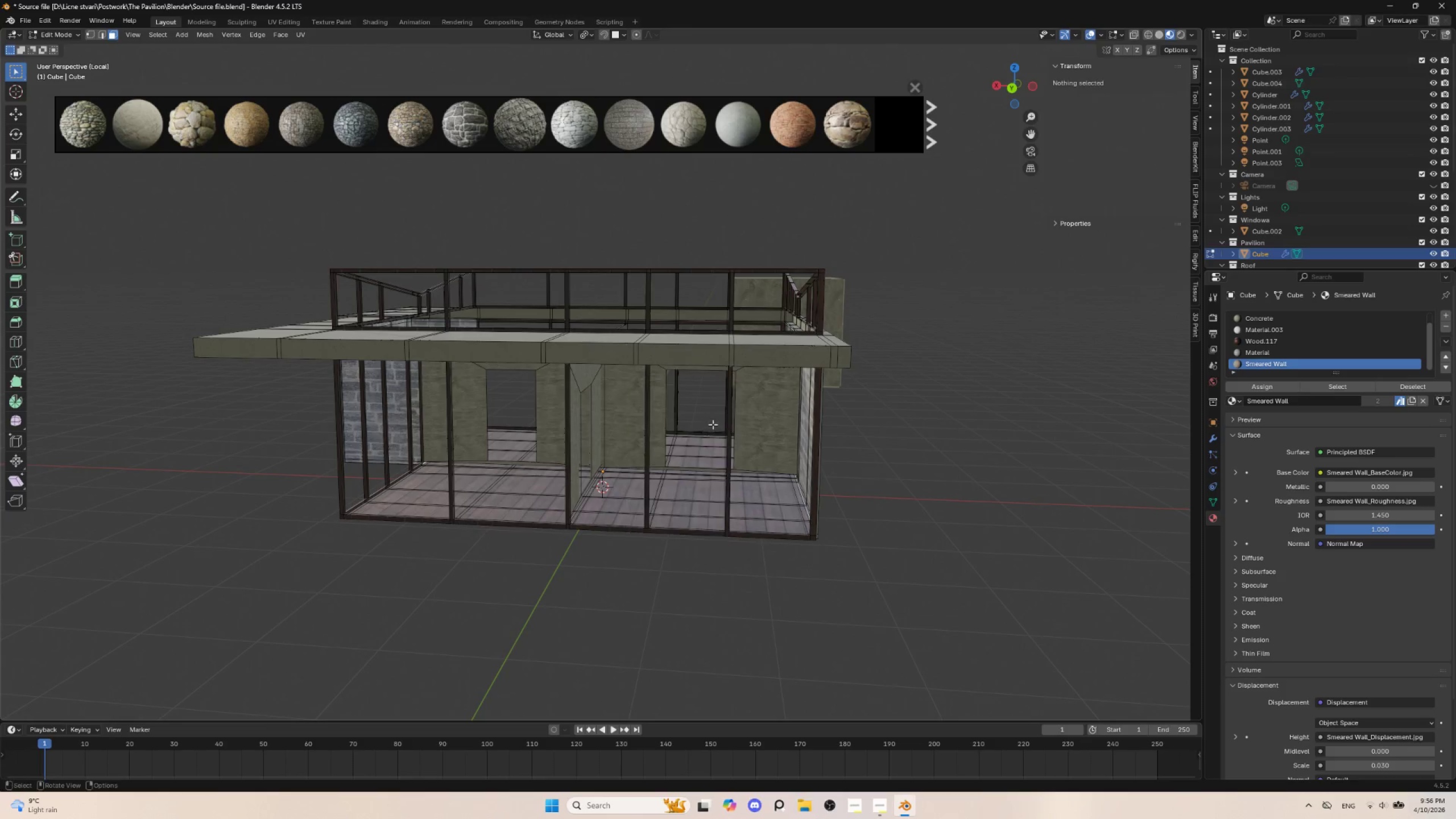 
key(Tab)
 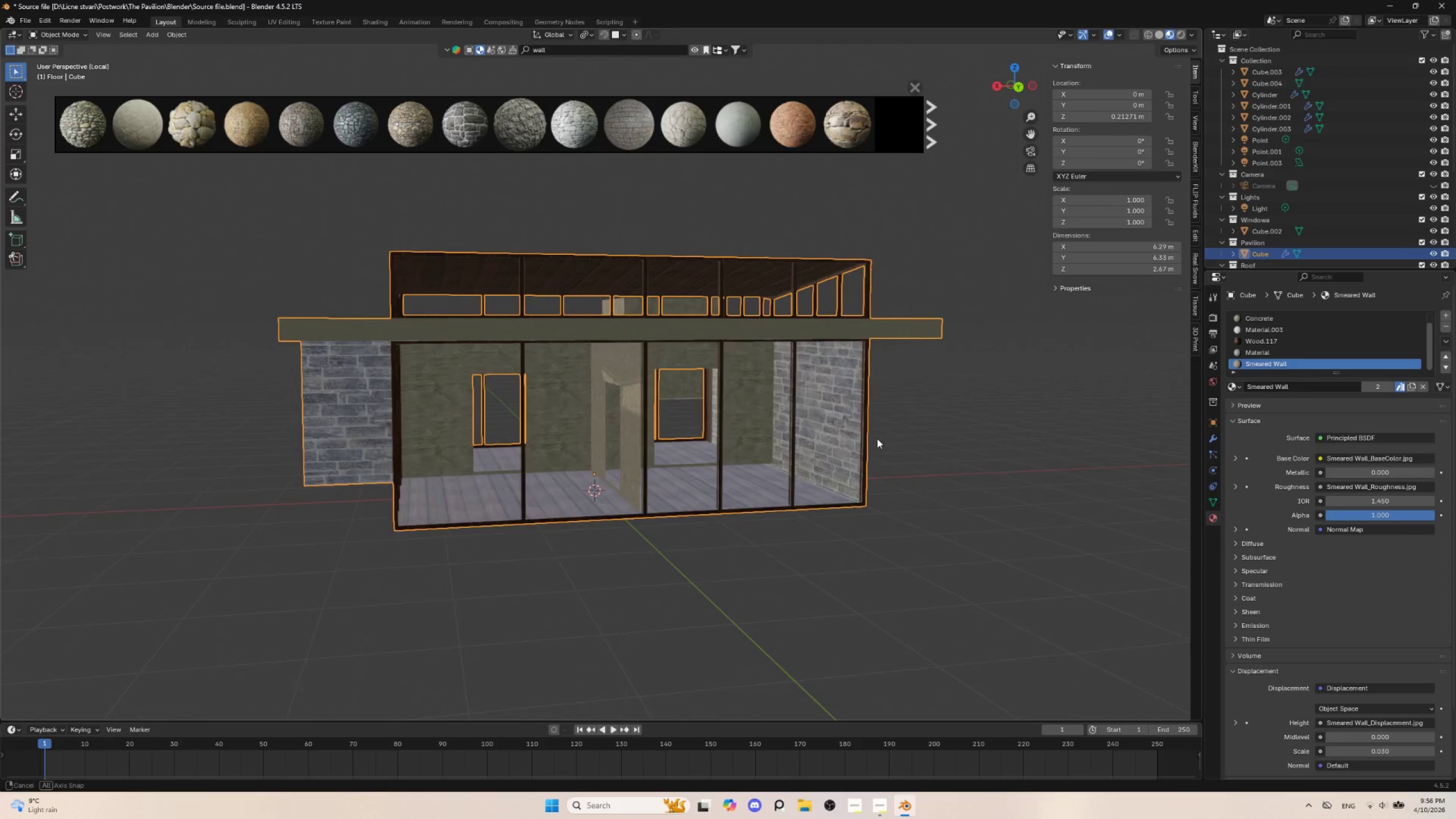 
key(NumpadDivide)
 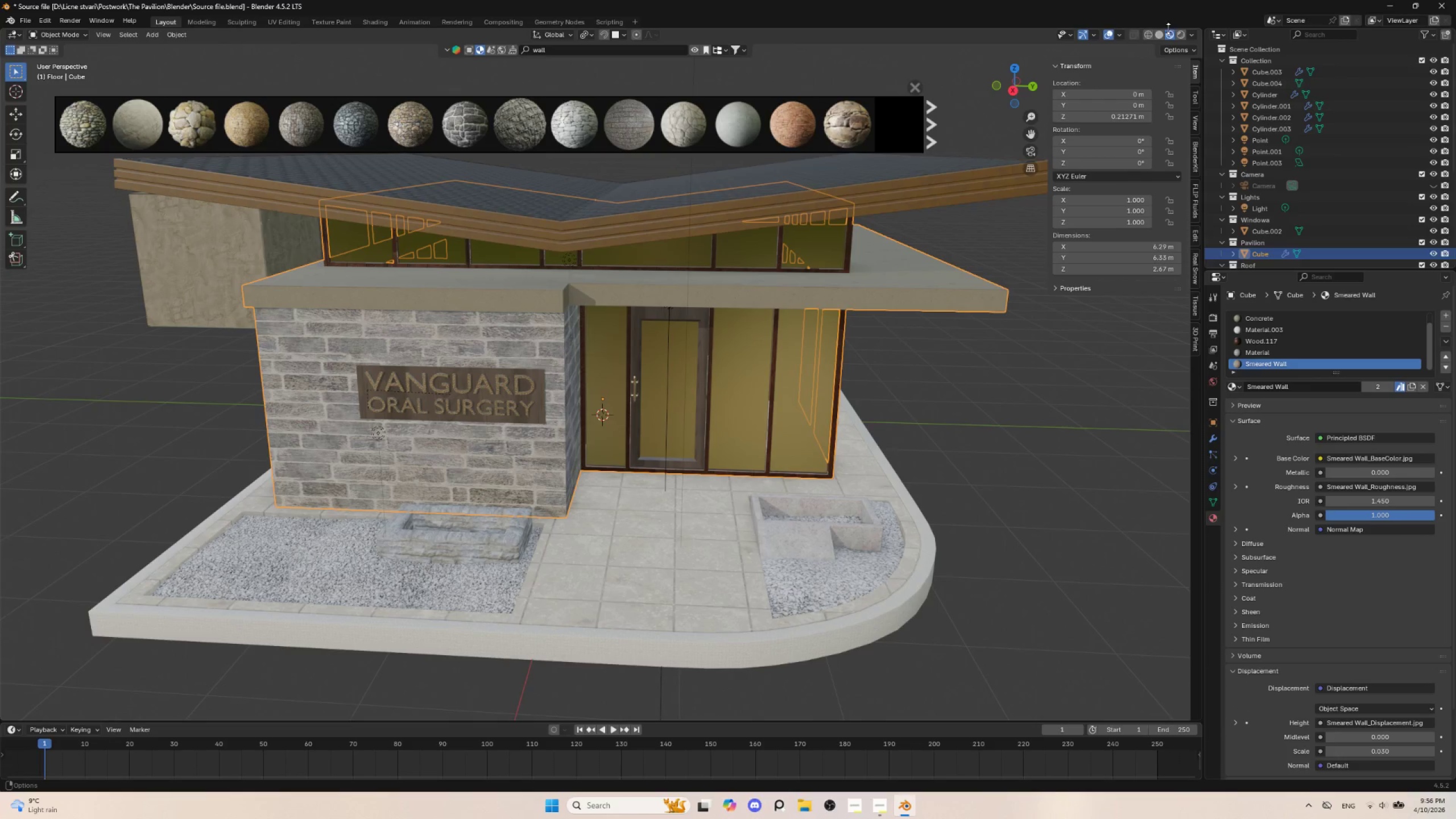 
left_click([1178, 38])
 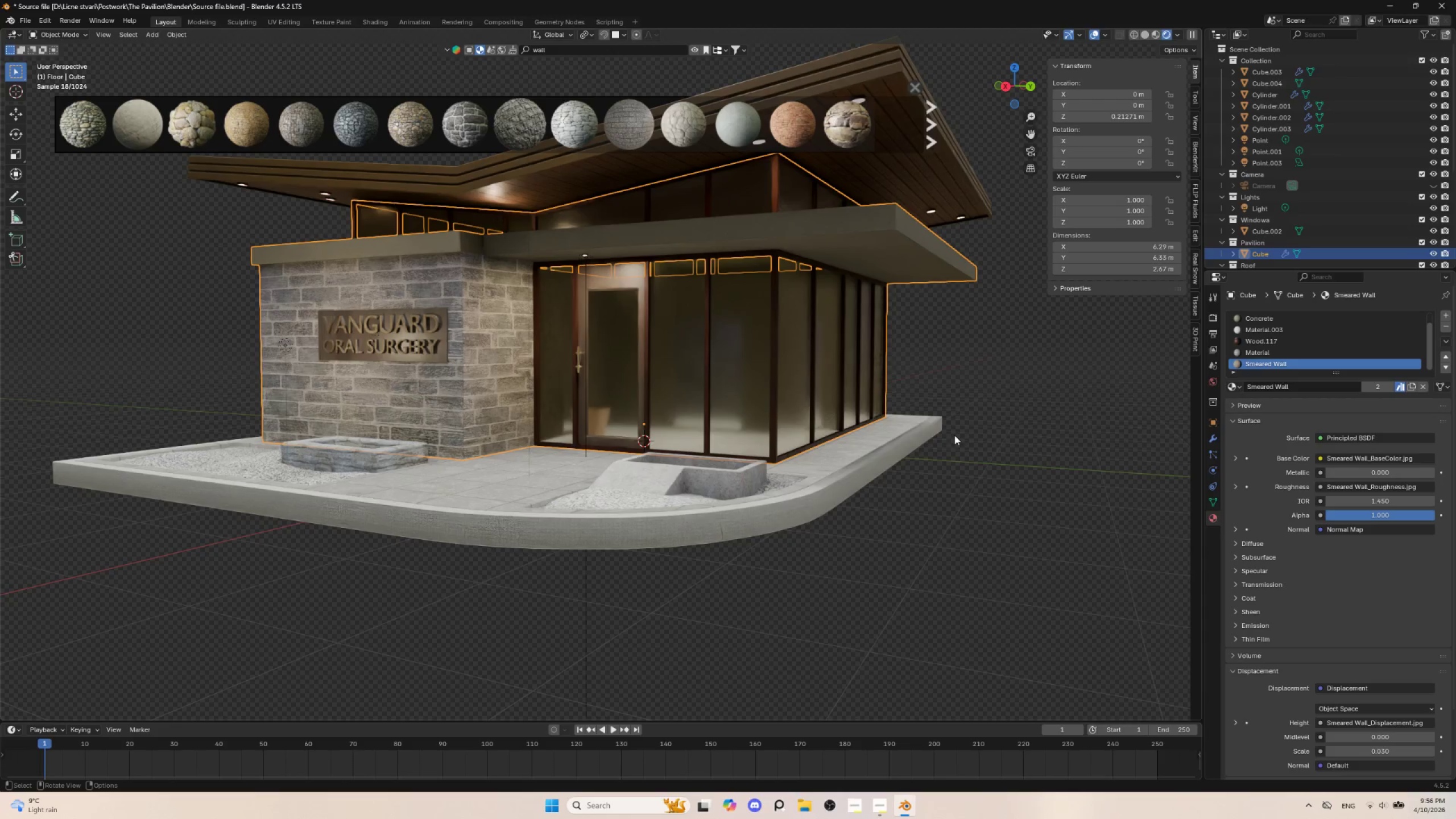 
wait(8.86)
 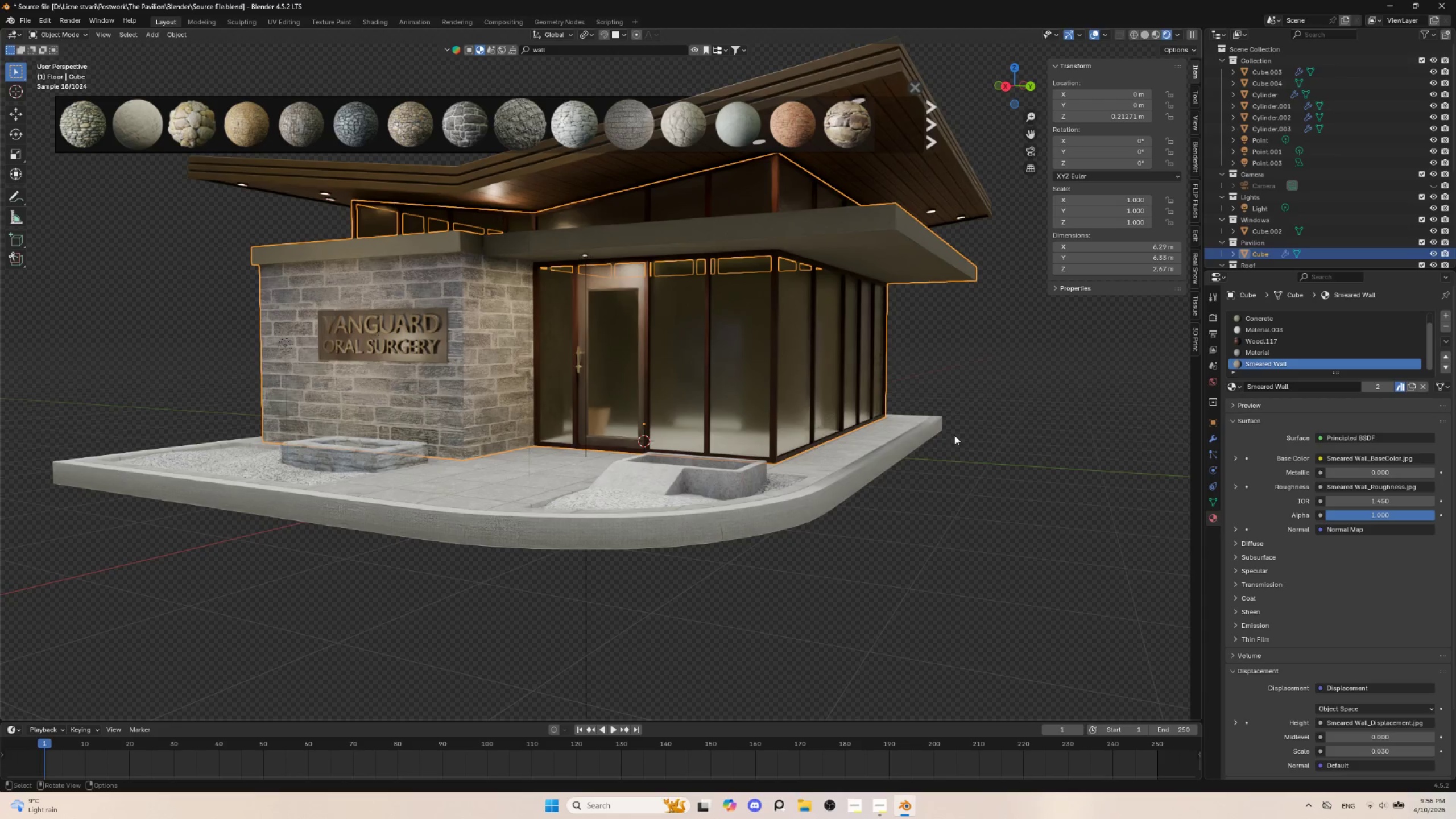 
left_click([1152, 33])
 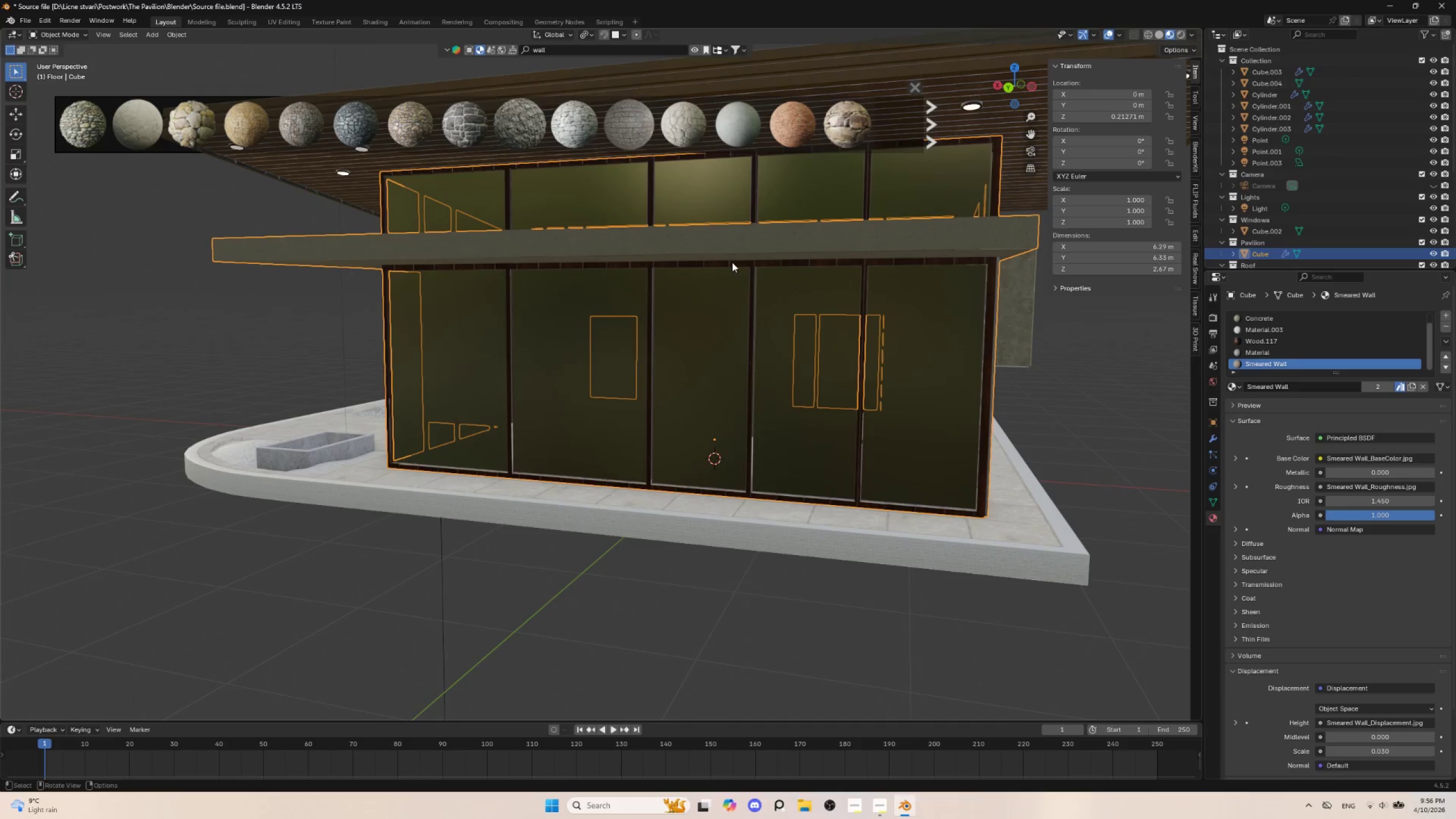 
key(NumpadDivide)
 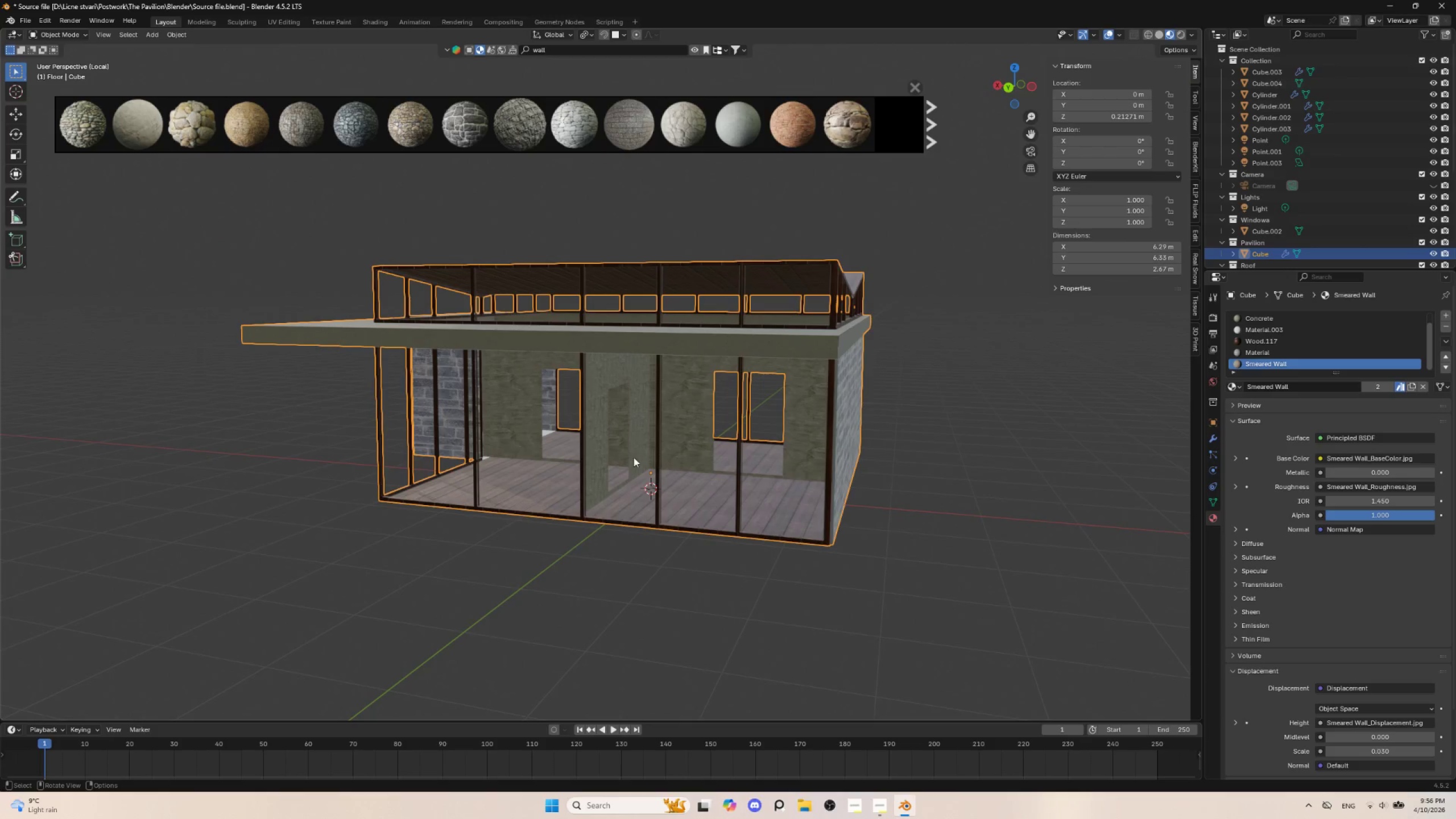 
scroll: coordinate [632, 465], scroll_direction: up, amount: 3.0
 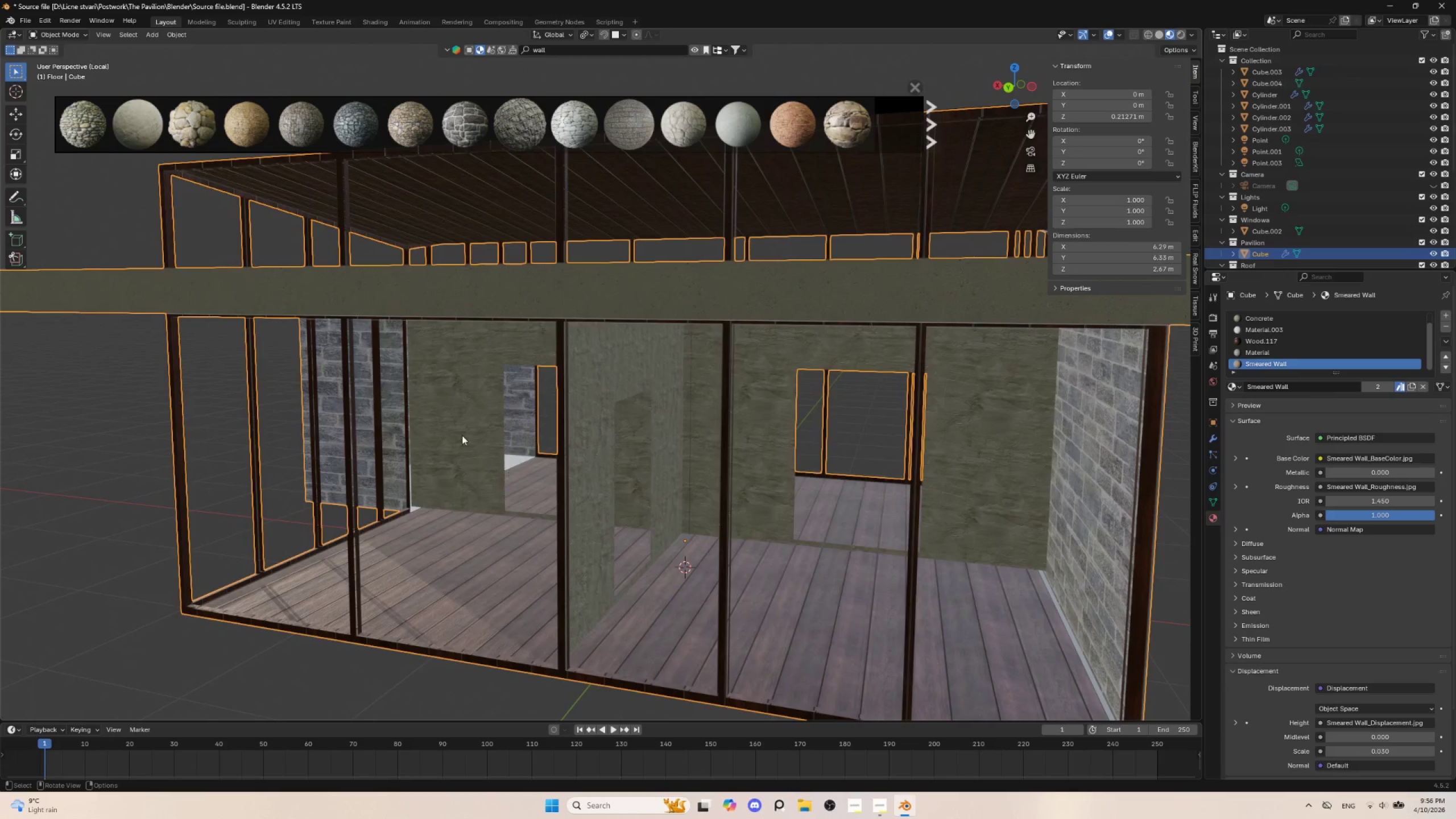 
left_click([457, 416])
 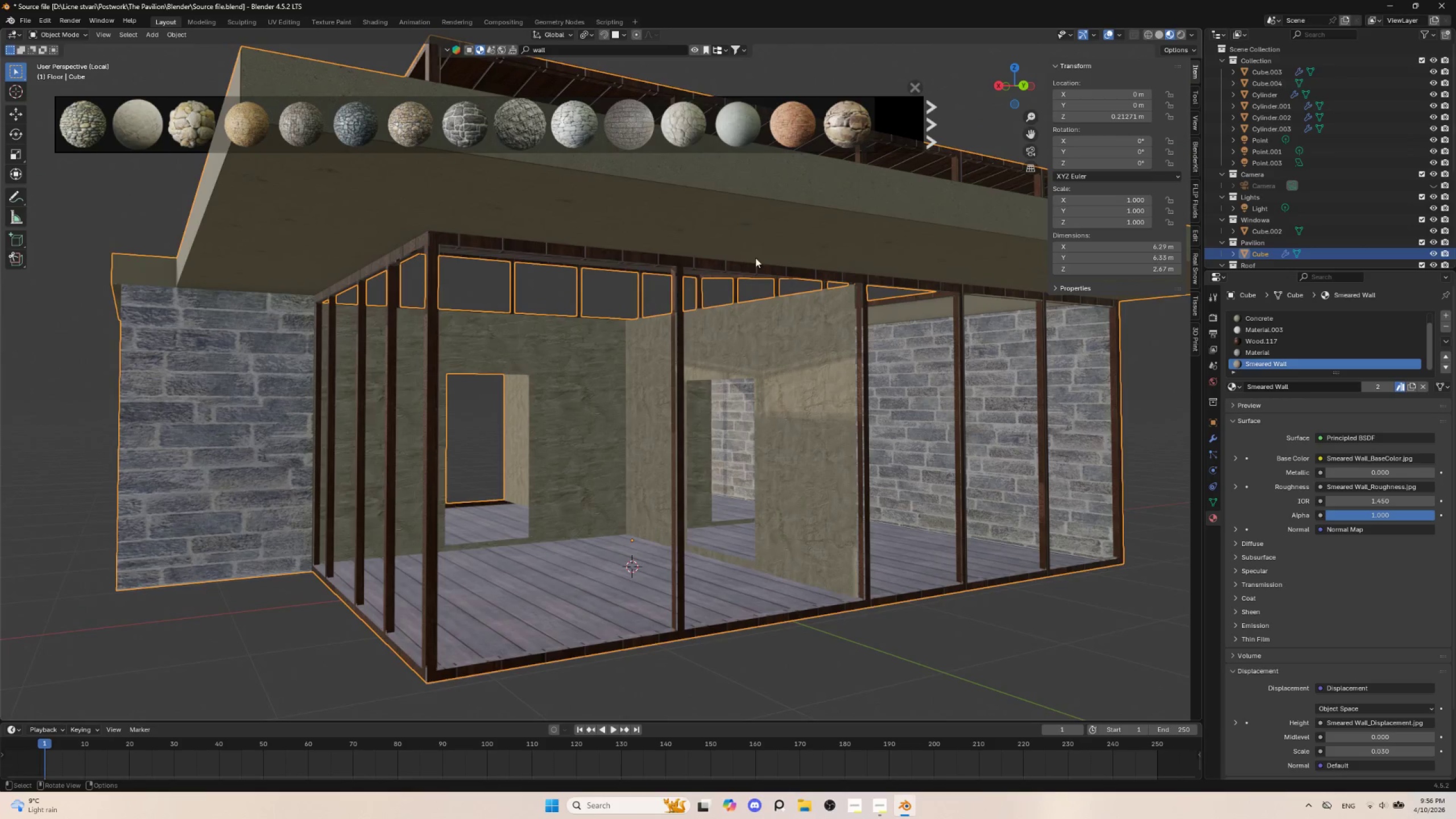 
left_click([375, 19])
 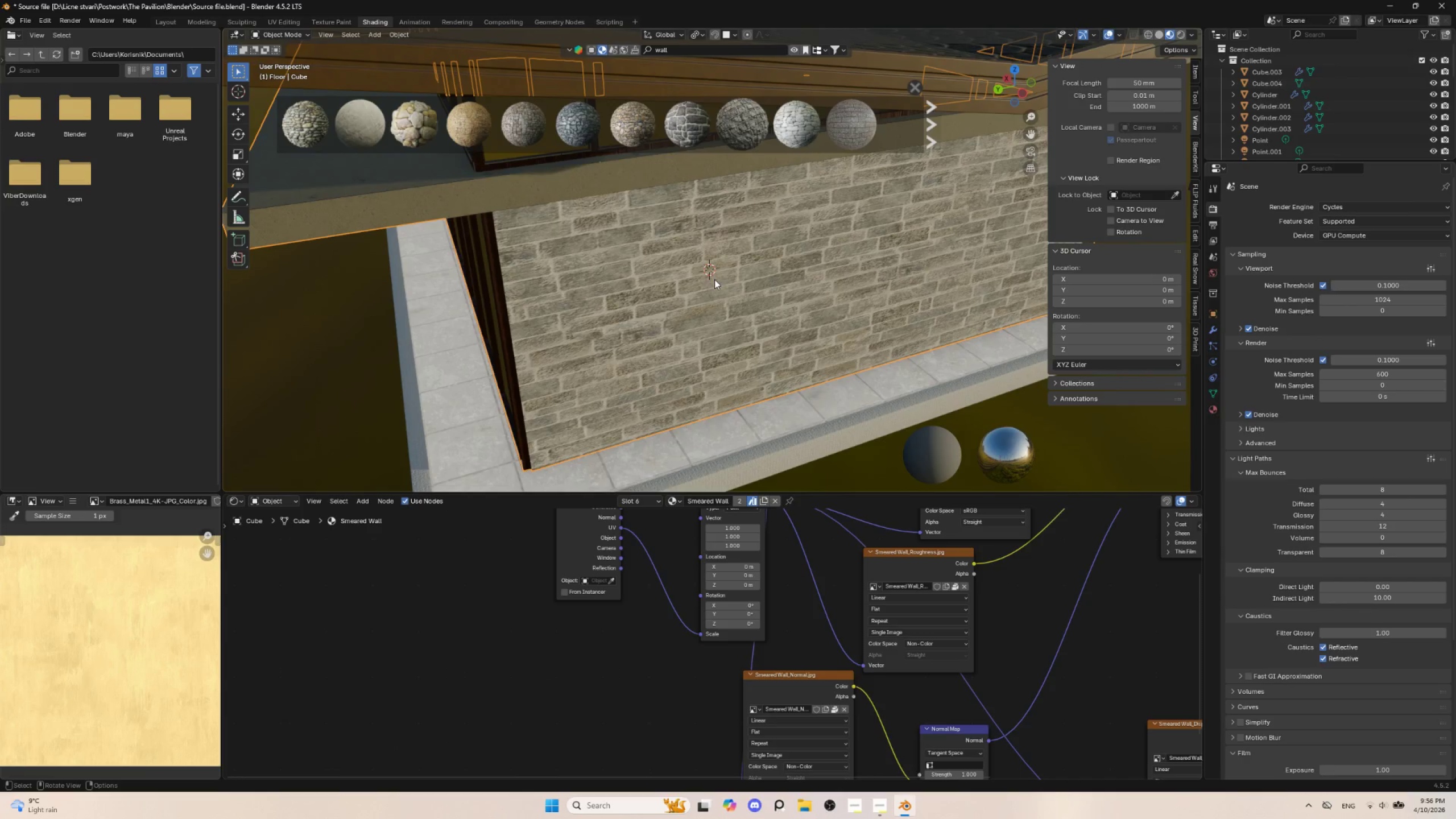 
key(NumpadDivide)
 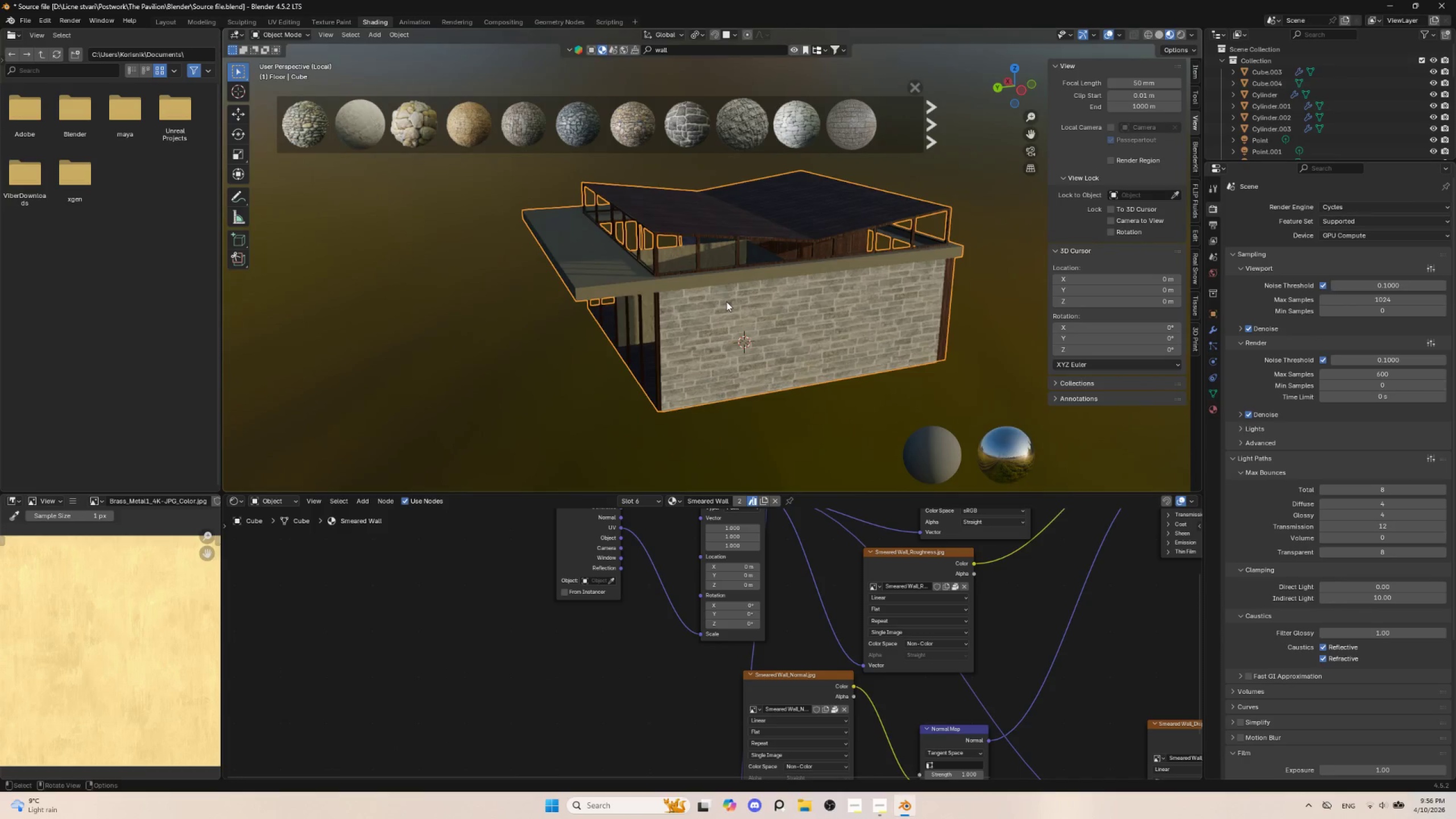 
scroll: coordinate [735, 332], scroll_direction: up, amount: 3.0
 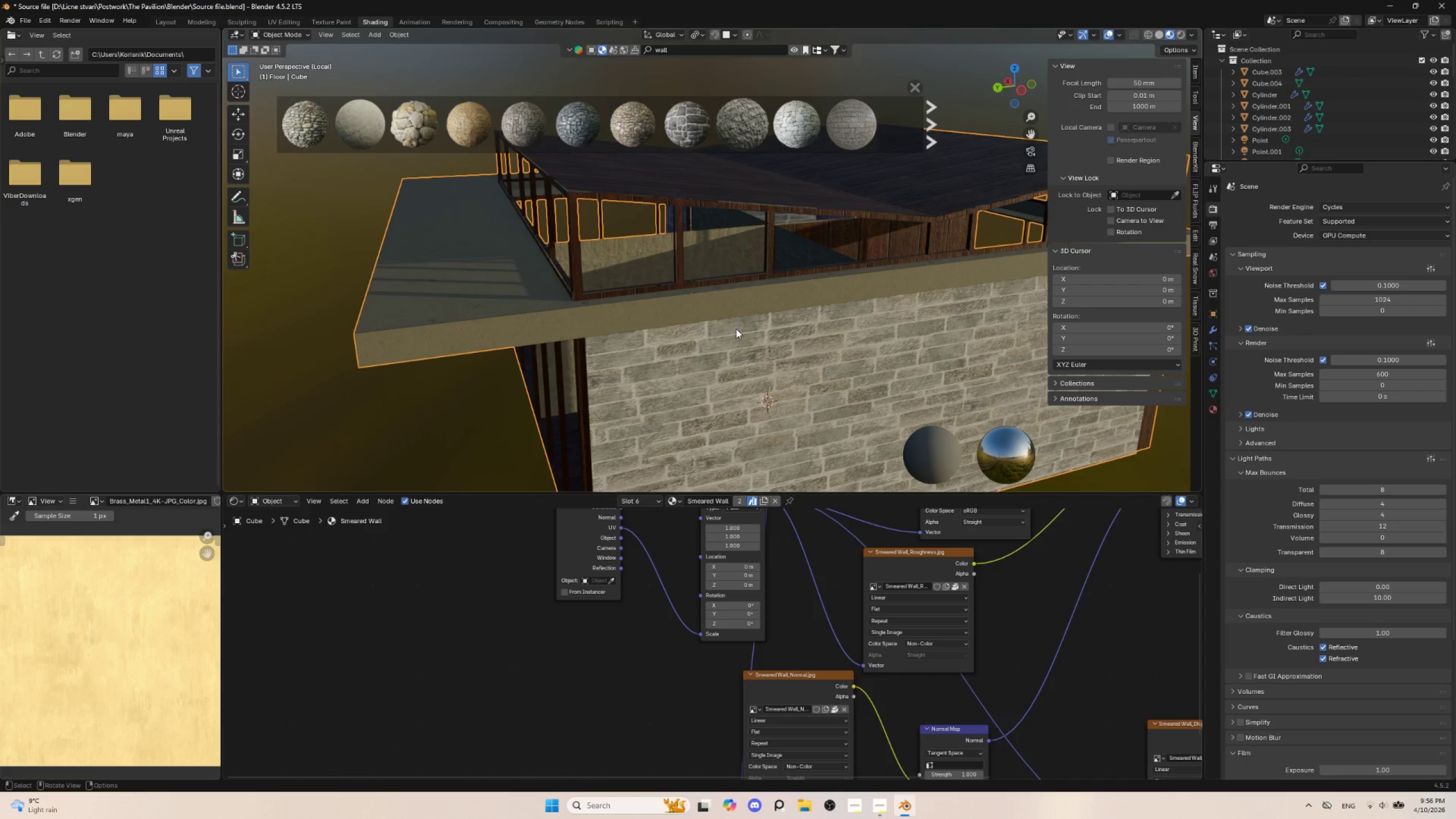 
key(NumpadDivide)
 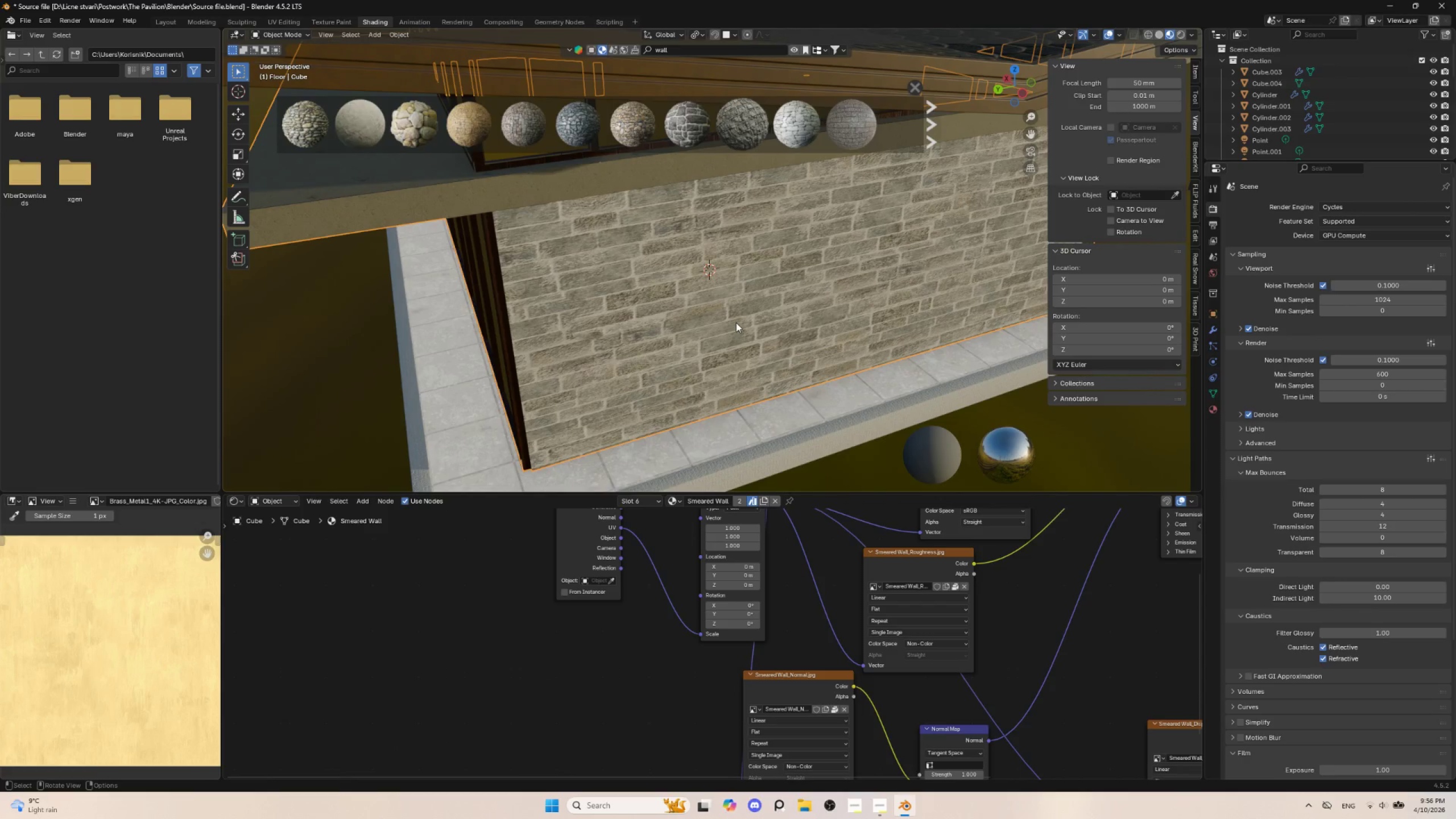 
key(NumpadDivide)
 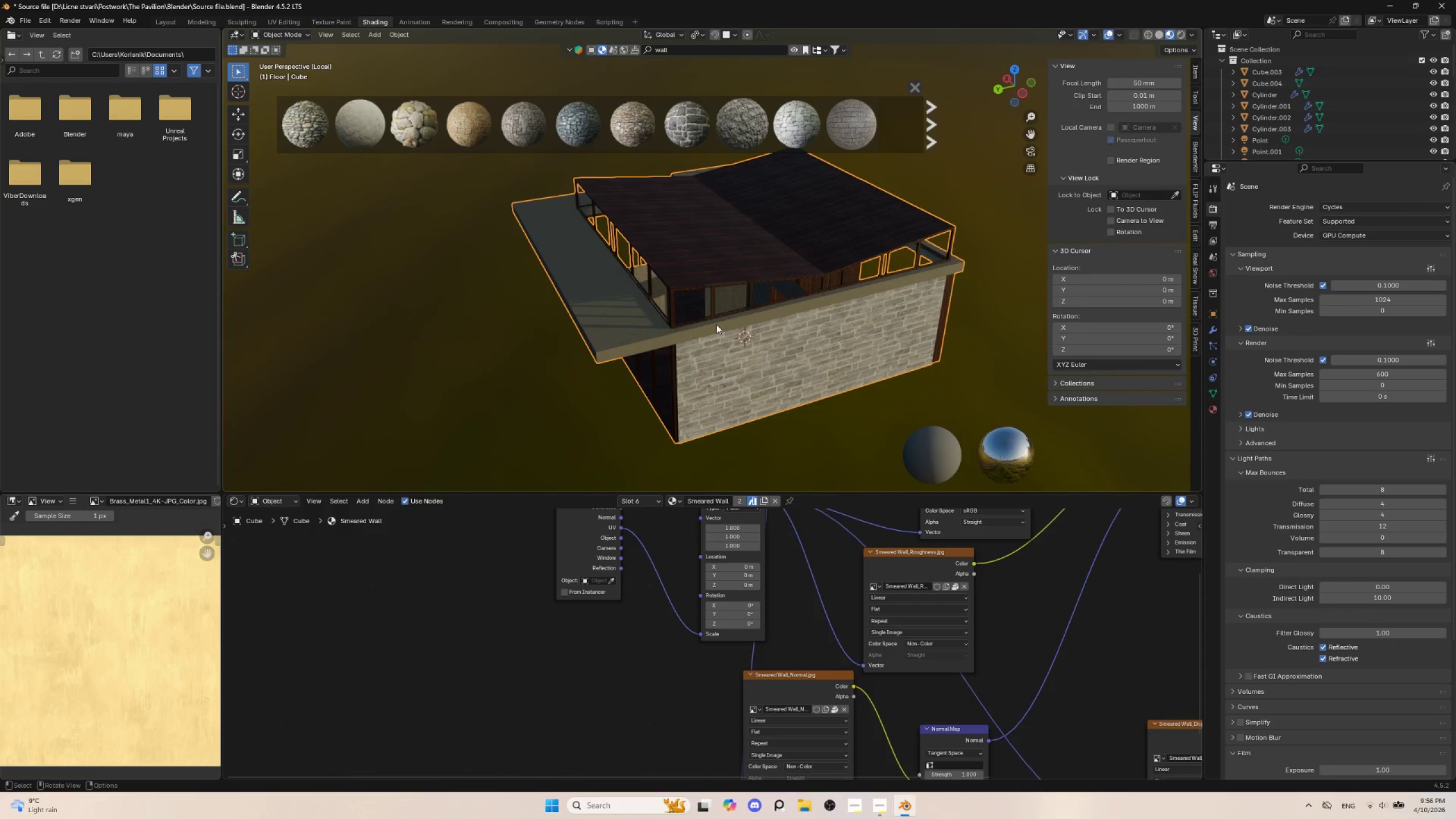 
scroll: coordinate [827, 348], scroll_direction: up, amount: 6.0
 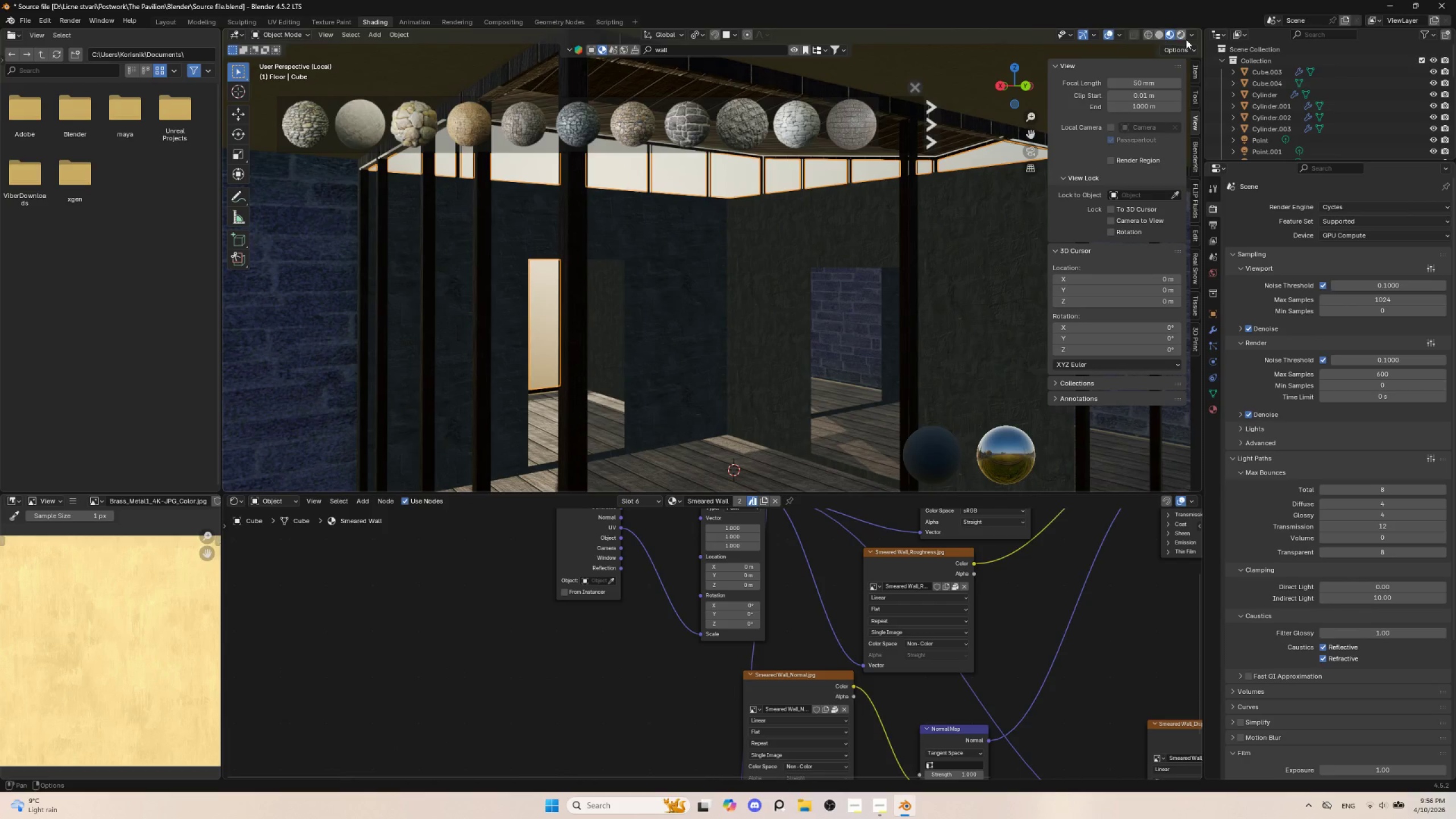 
left_click([1195, 50])
 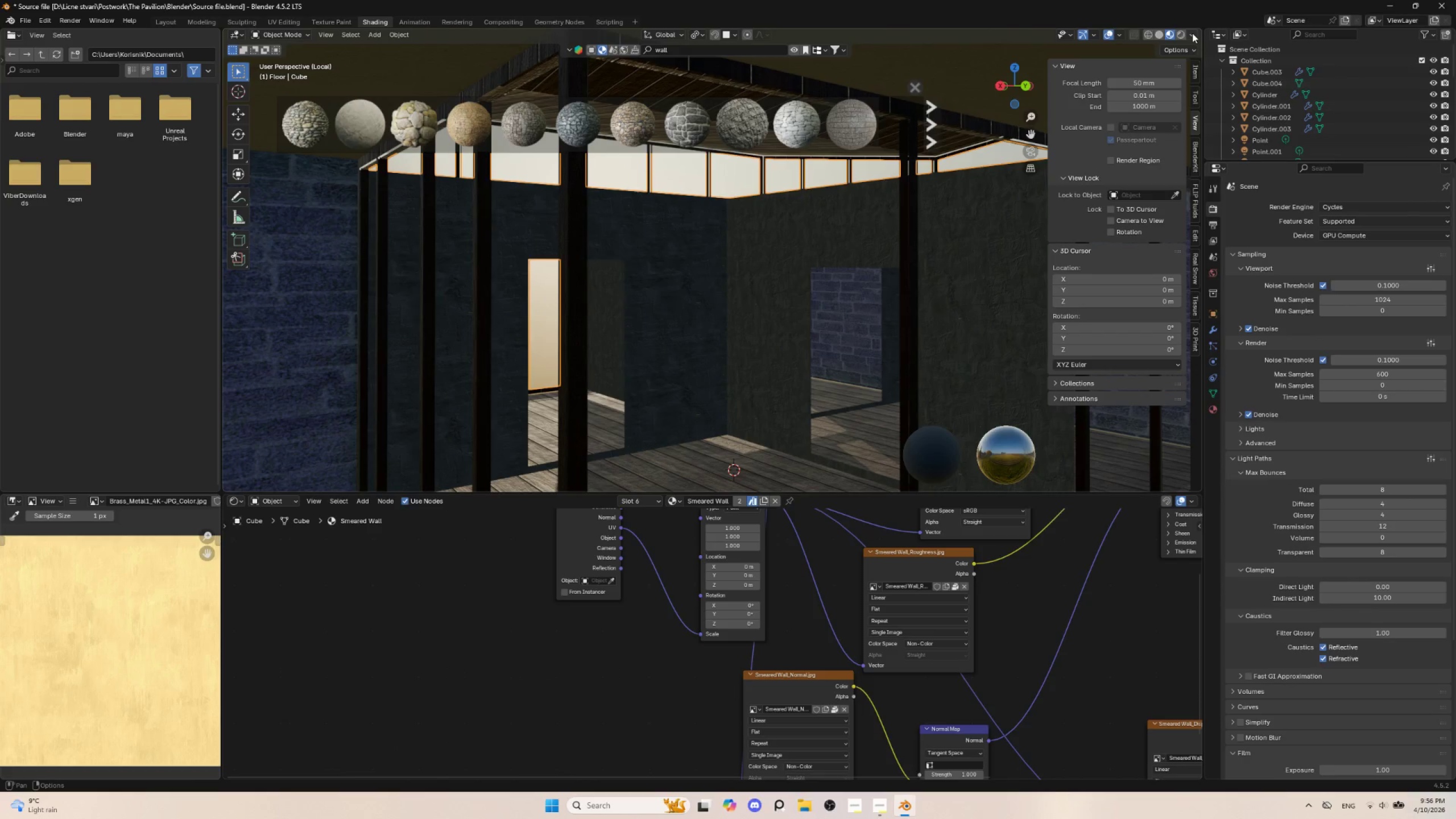 
double_click([1192, 33])
 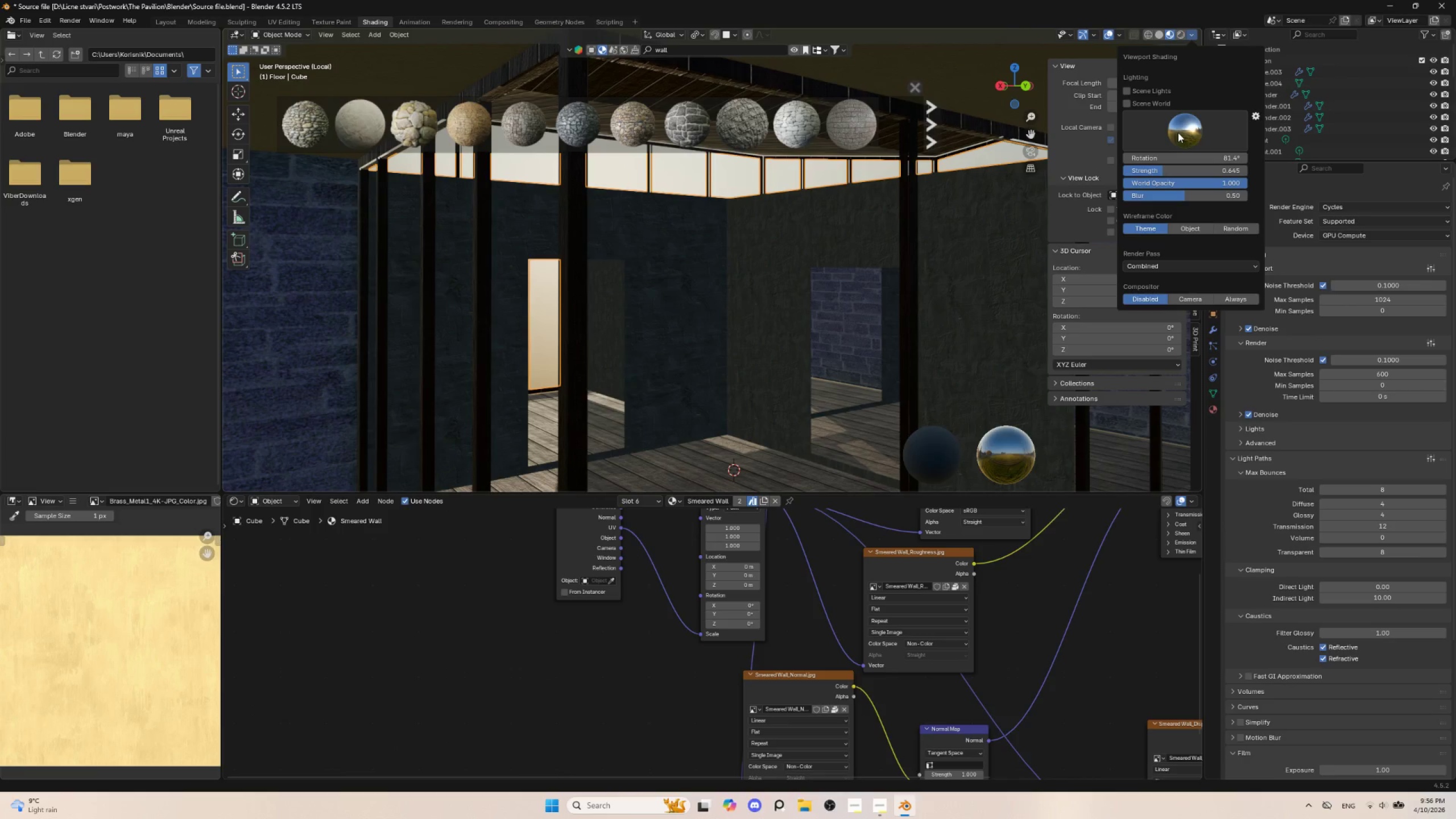 
left_click([1178, 138])
 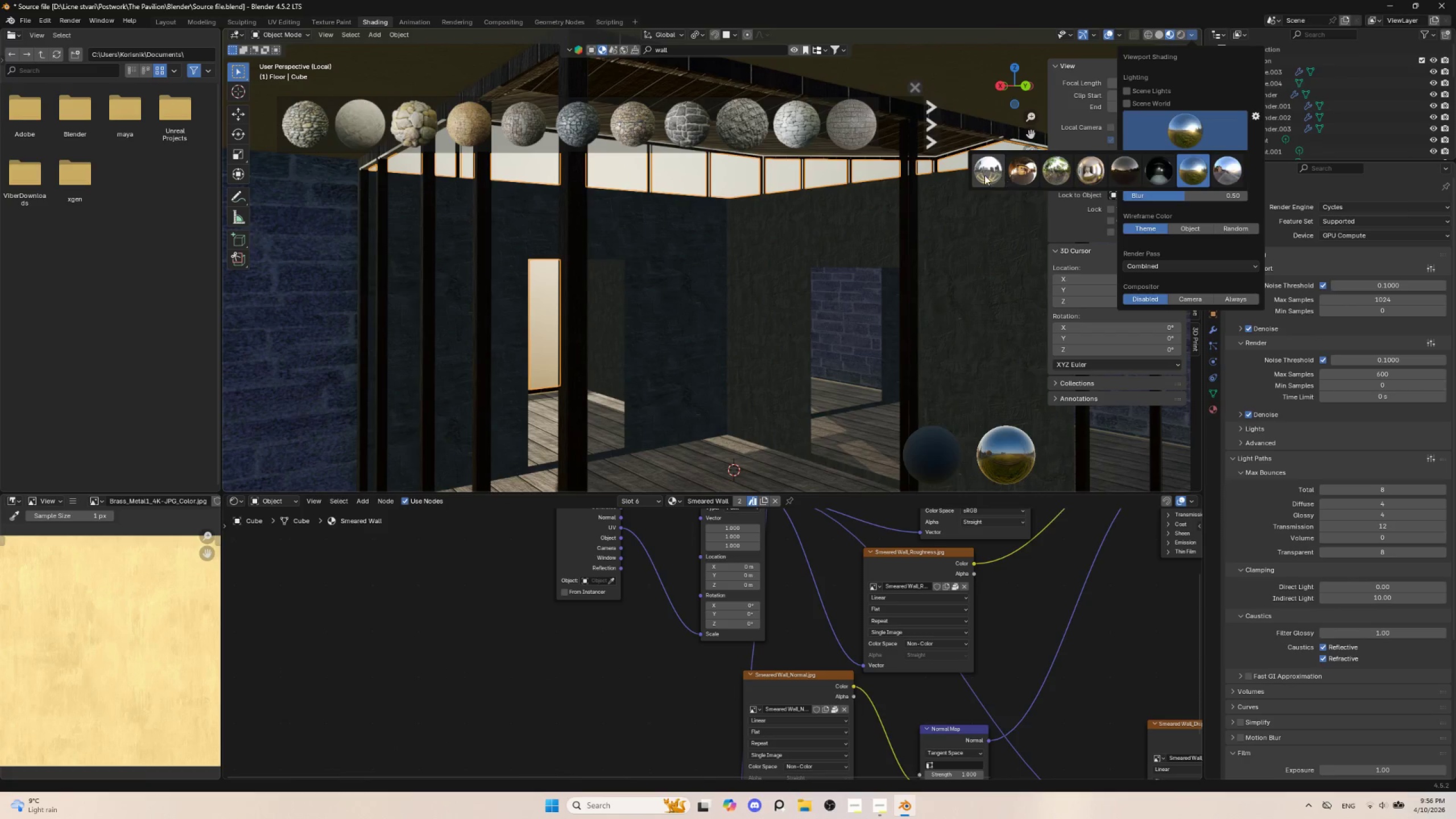 
left_click([986, 171])
 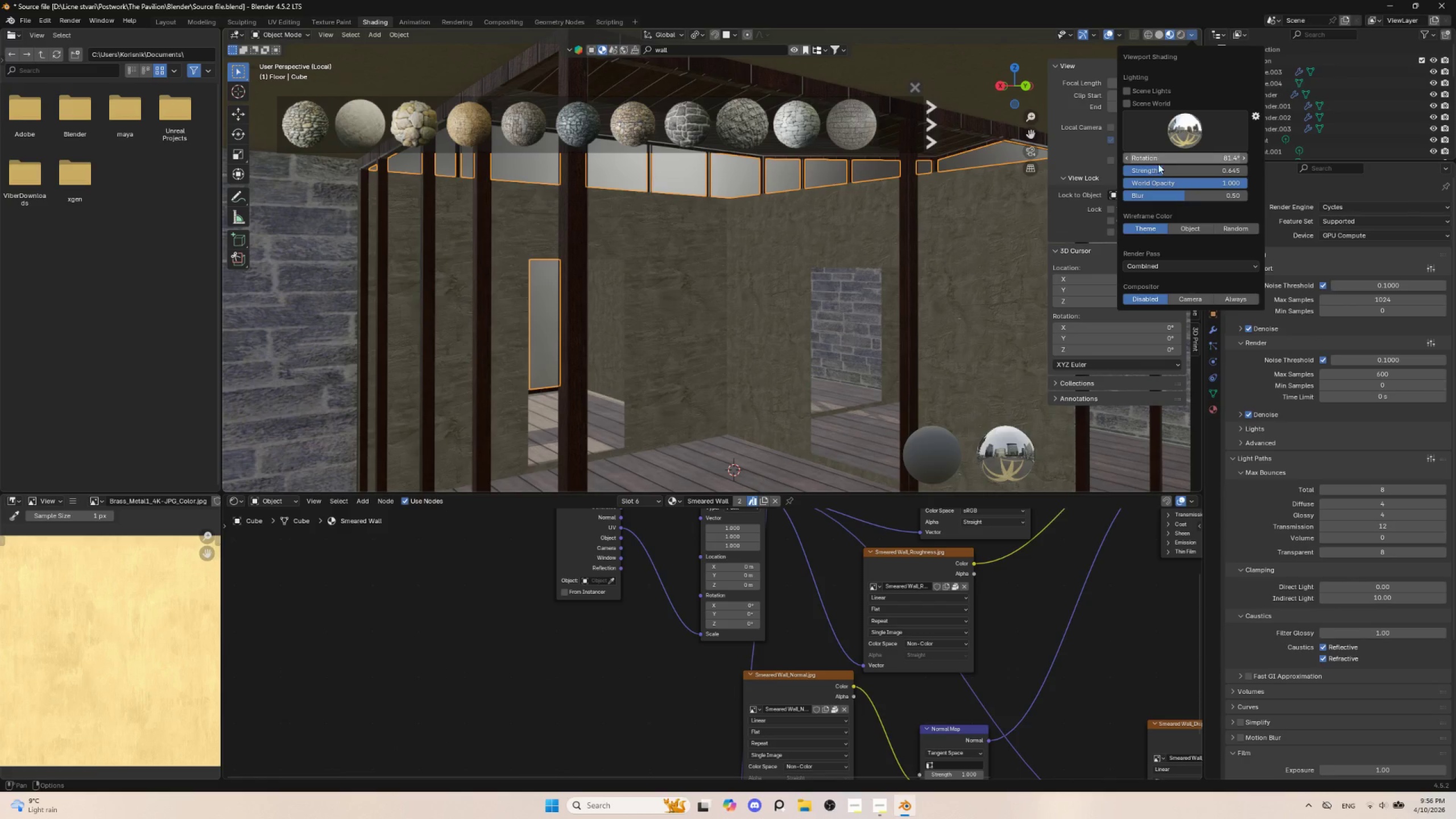 
left_click_drag(start_coordinate=[1155, 169], to_coordinate=[1190, 167])
 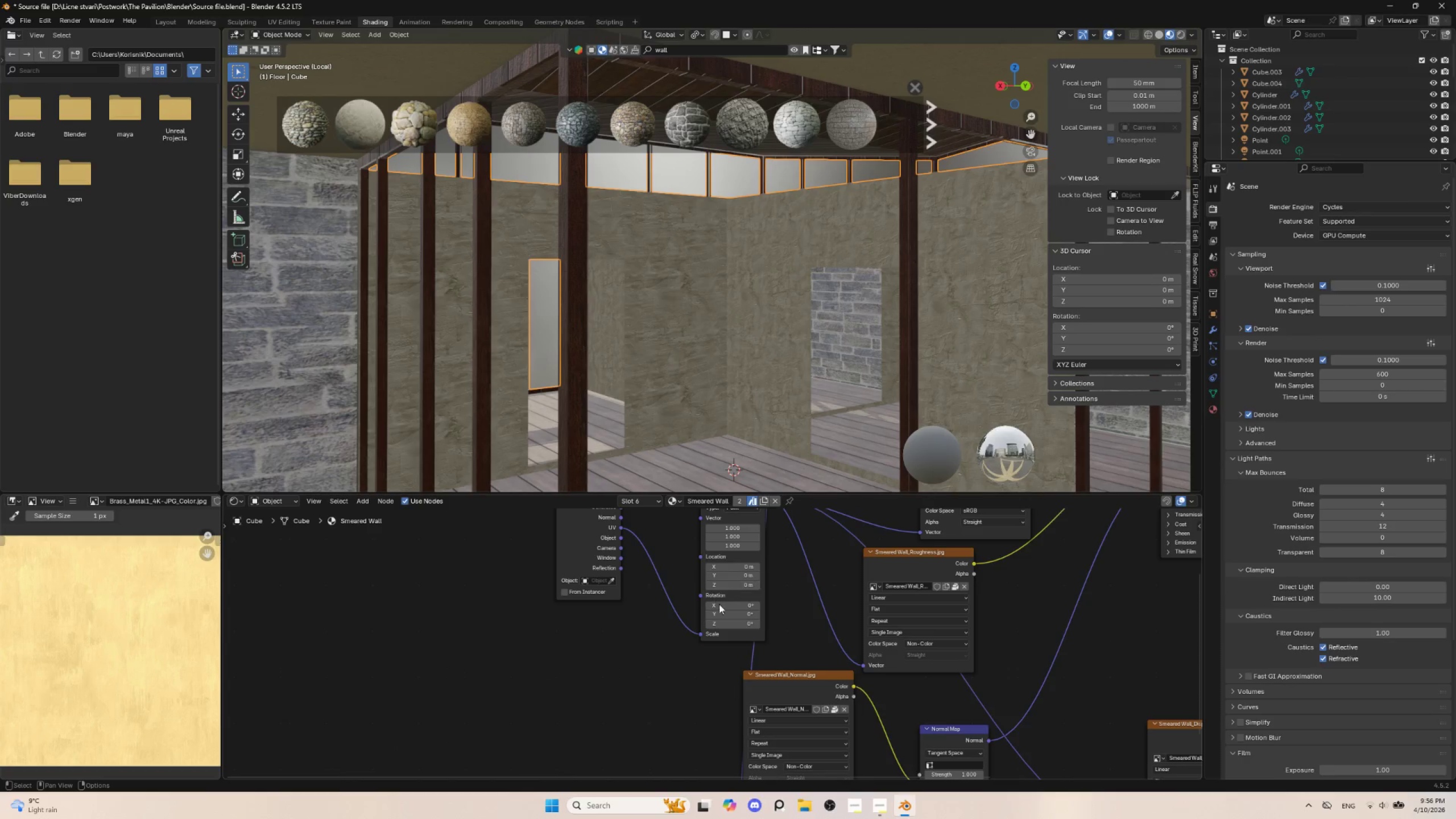 
scroll: coordinate [788, 602], scroll_direction: down, amount: 5.0
 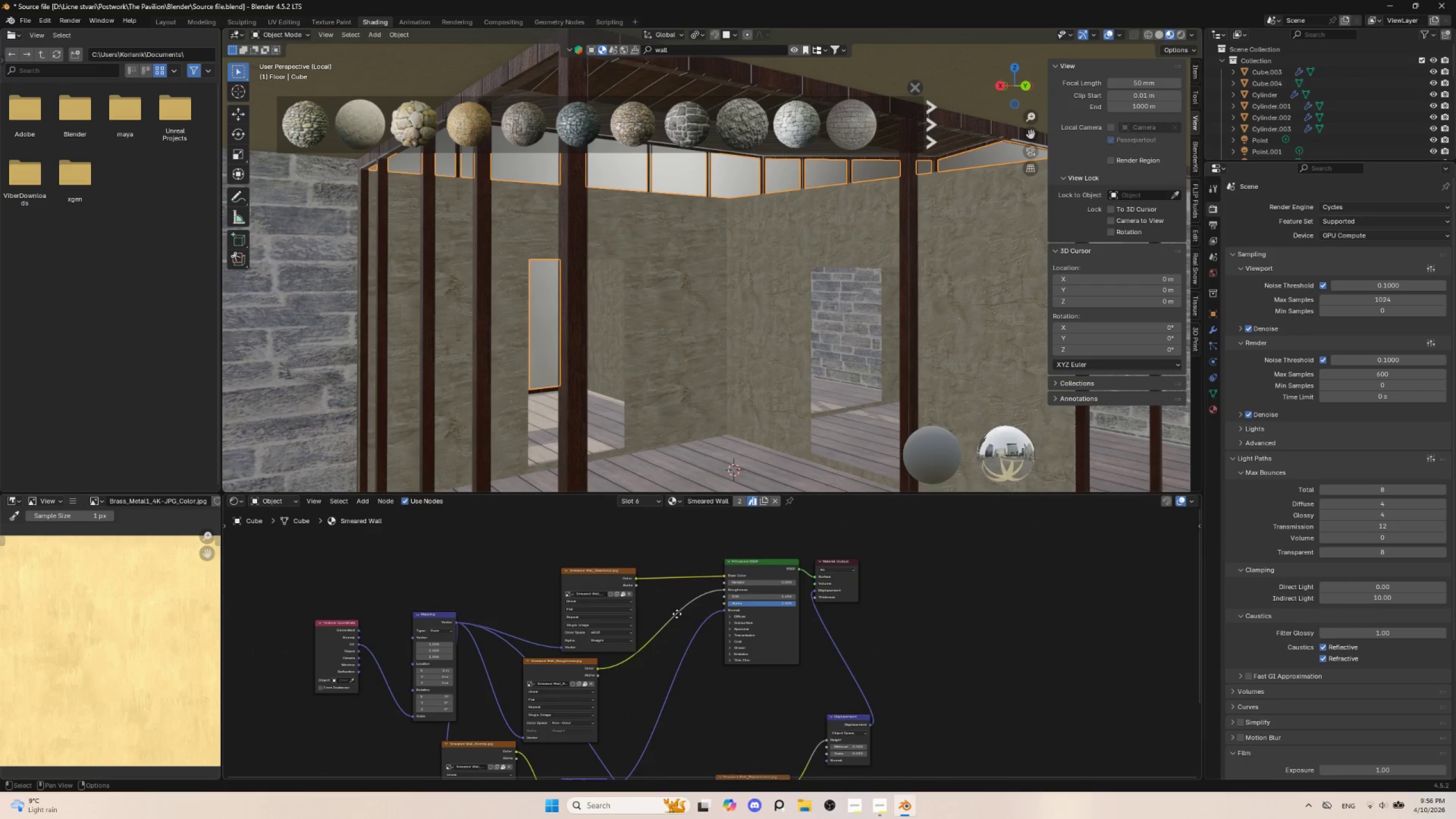 
scroll: coordinate [589, 621], scroll_direction: up, amount: 3.0
 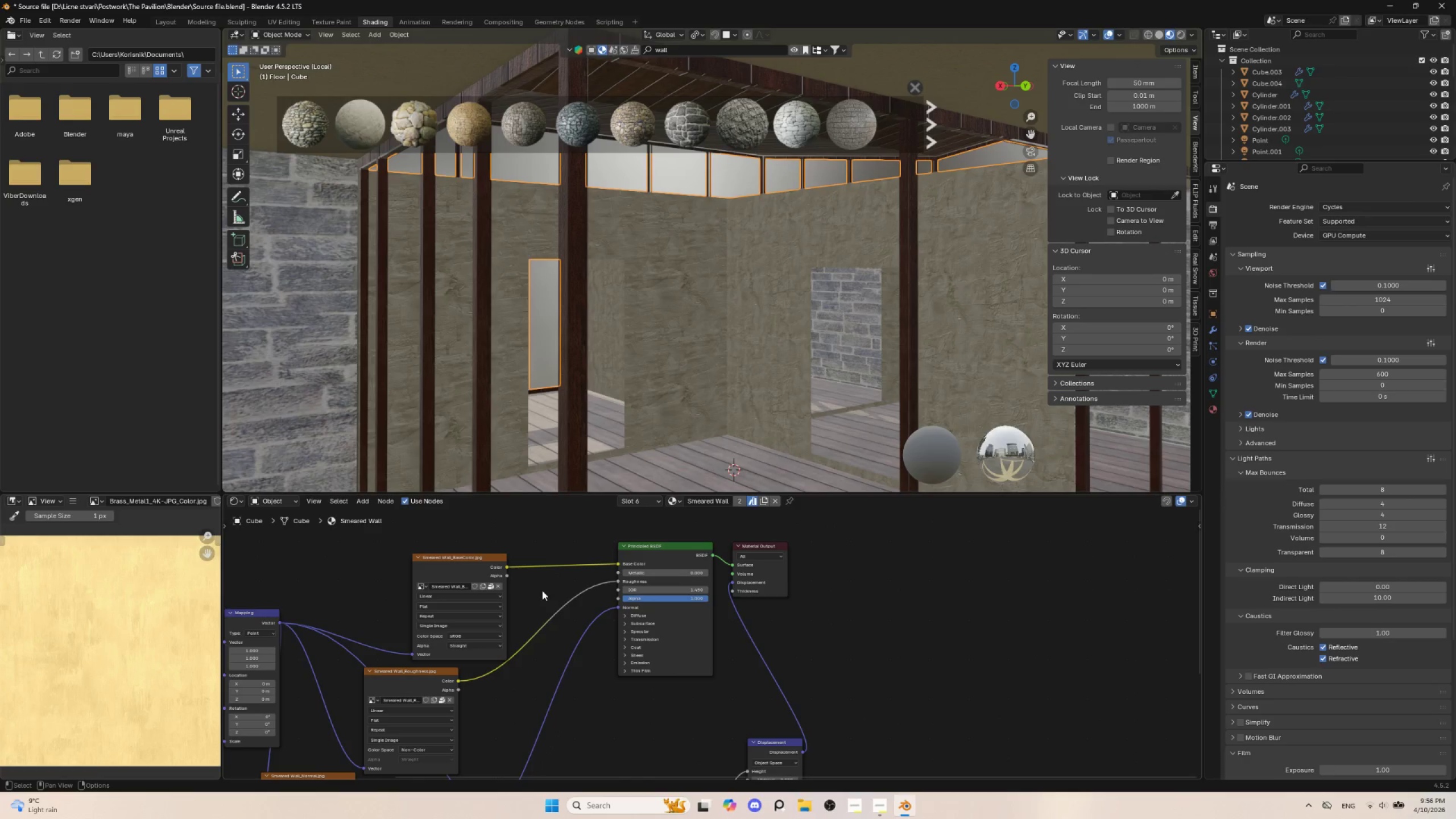 
key(Shift+A)
 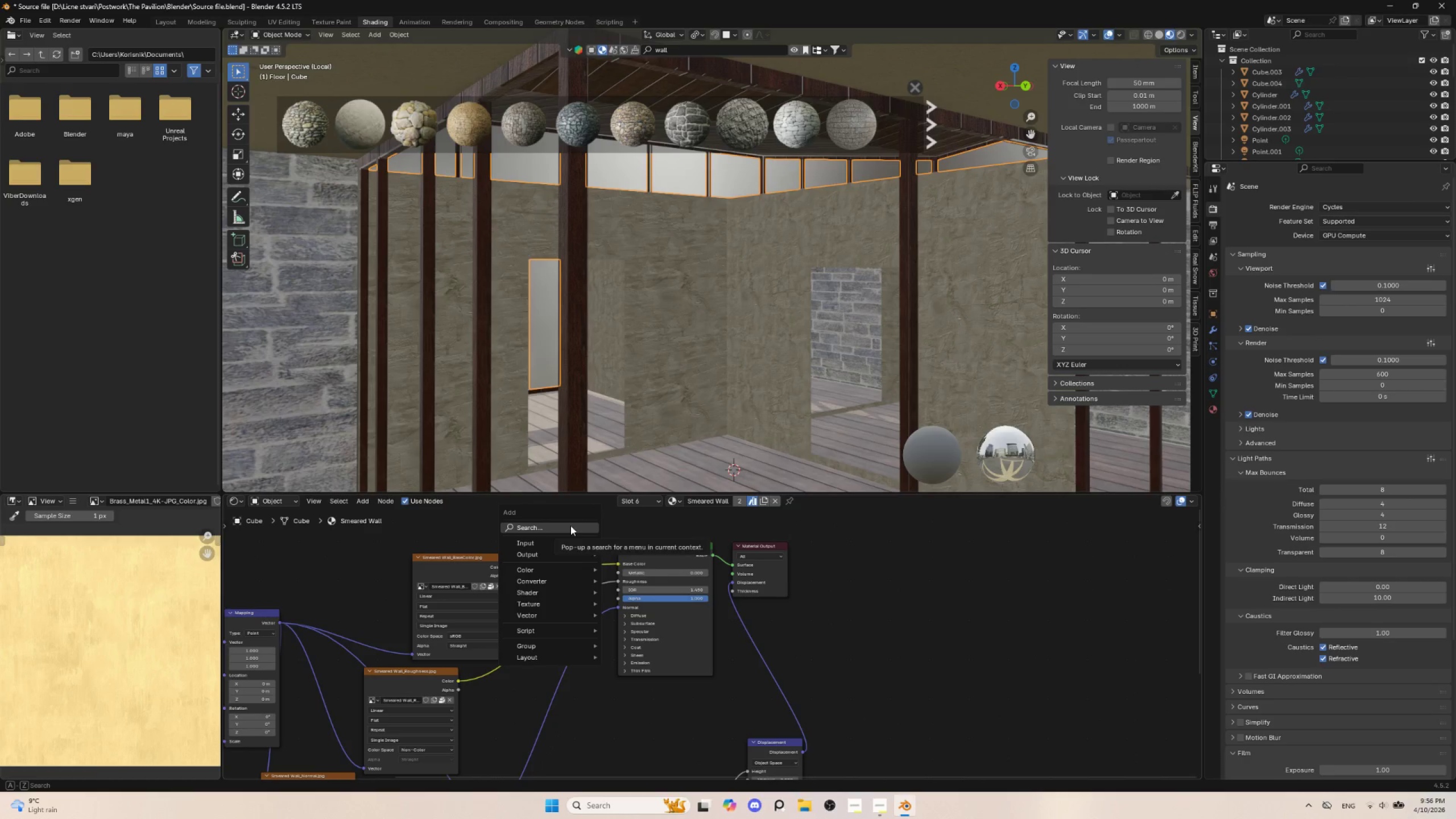 
left_click([570, 526])
 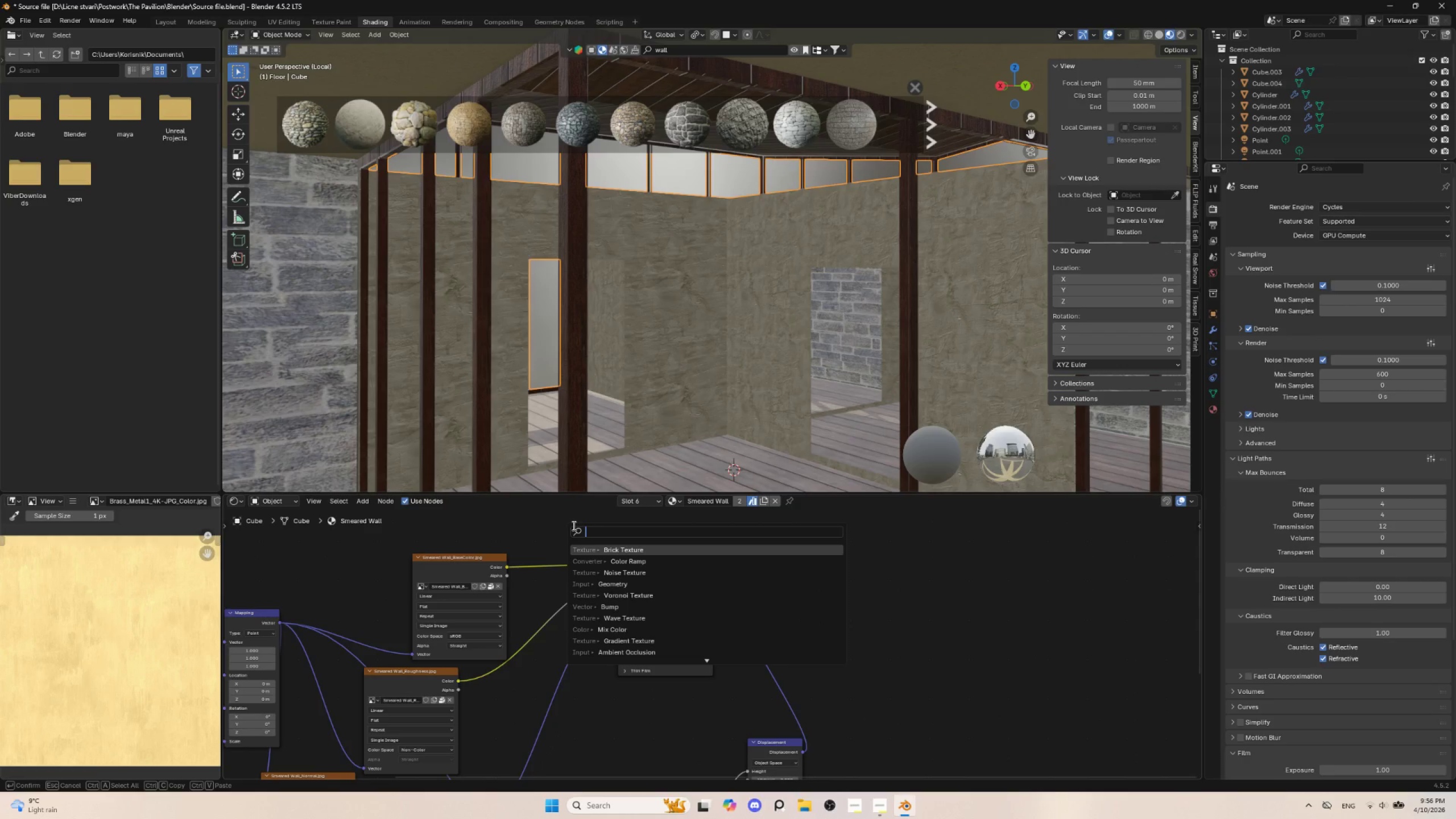 
type(hue)
 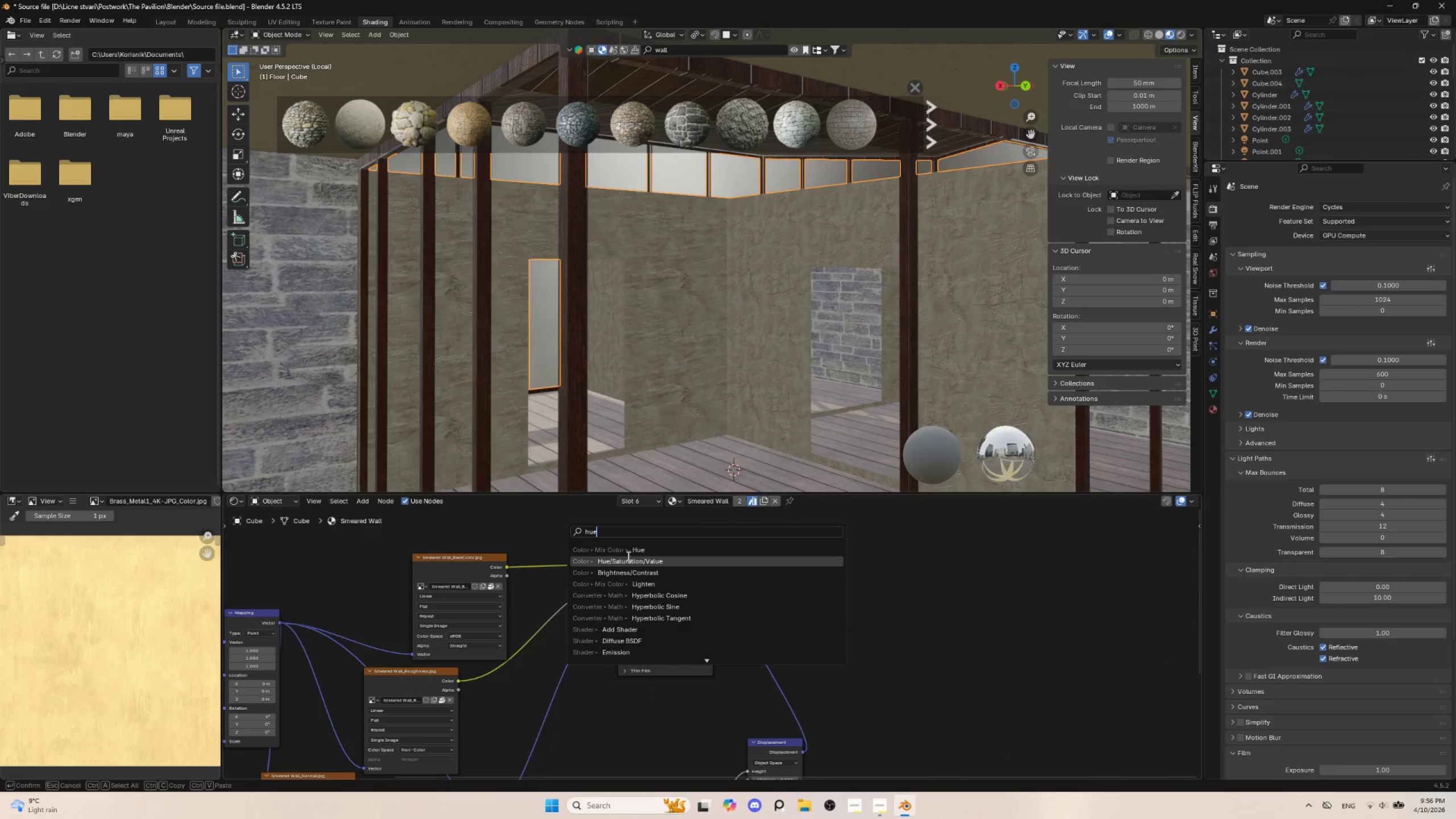 
left_click([627, 556])
 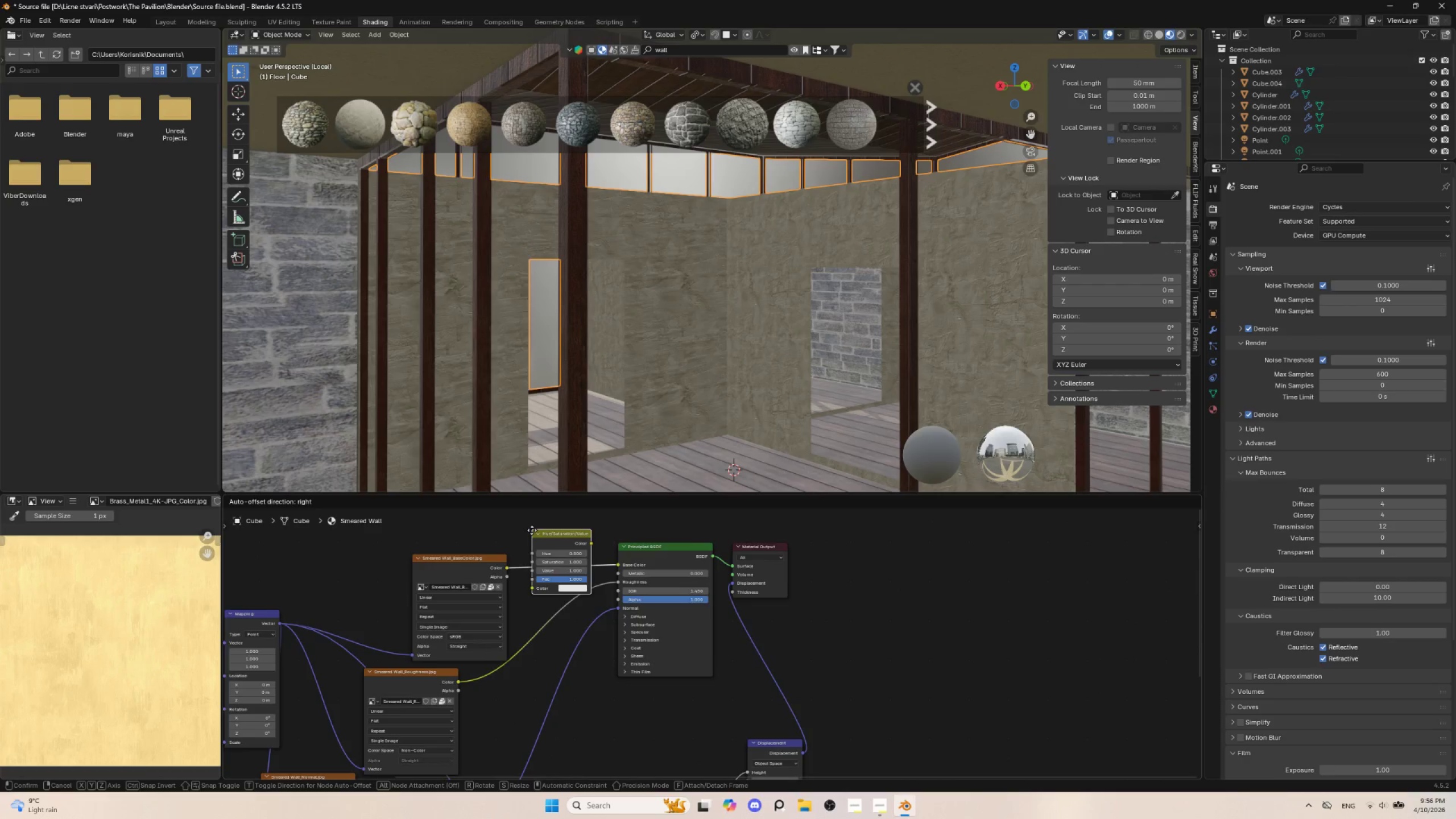 
left_click([530, 527])
 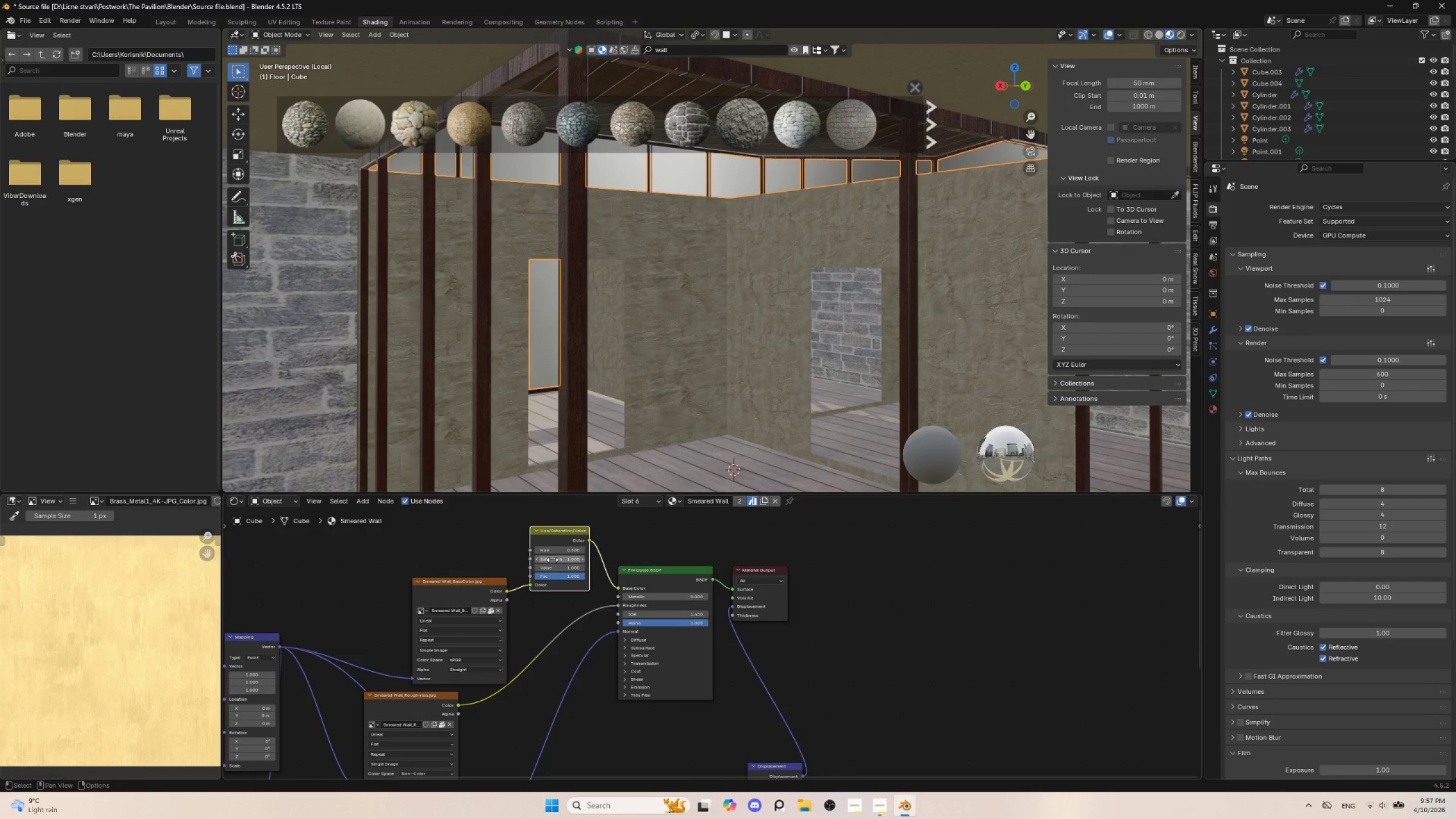 
left_click_drag(start_coordinate=[553, 569], to_coordinate=[571, 566])
 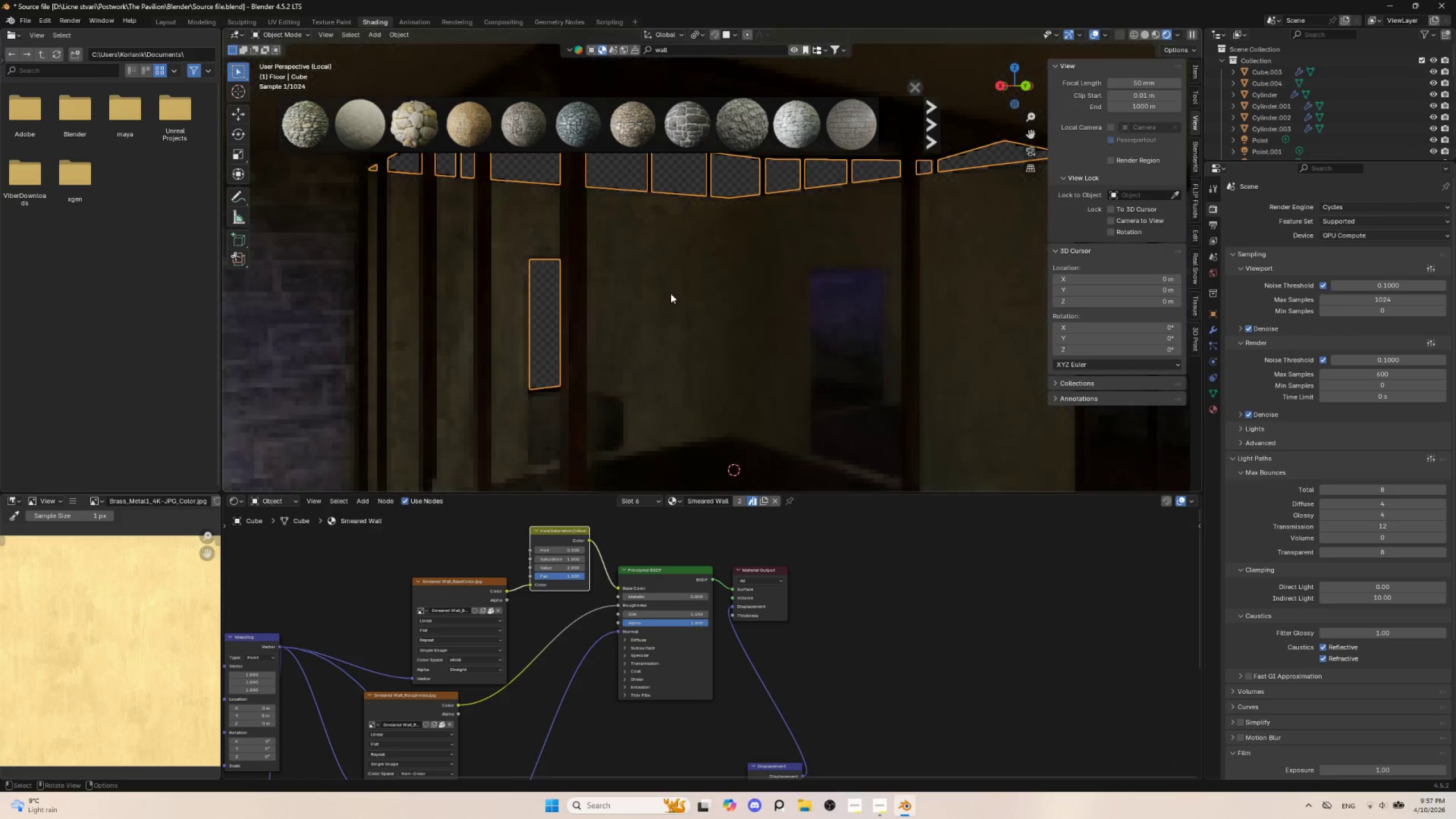 
scroll: coordinate [679, 300], scroll_direction: down, amount: 3.0
 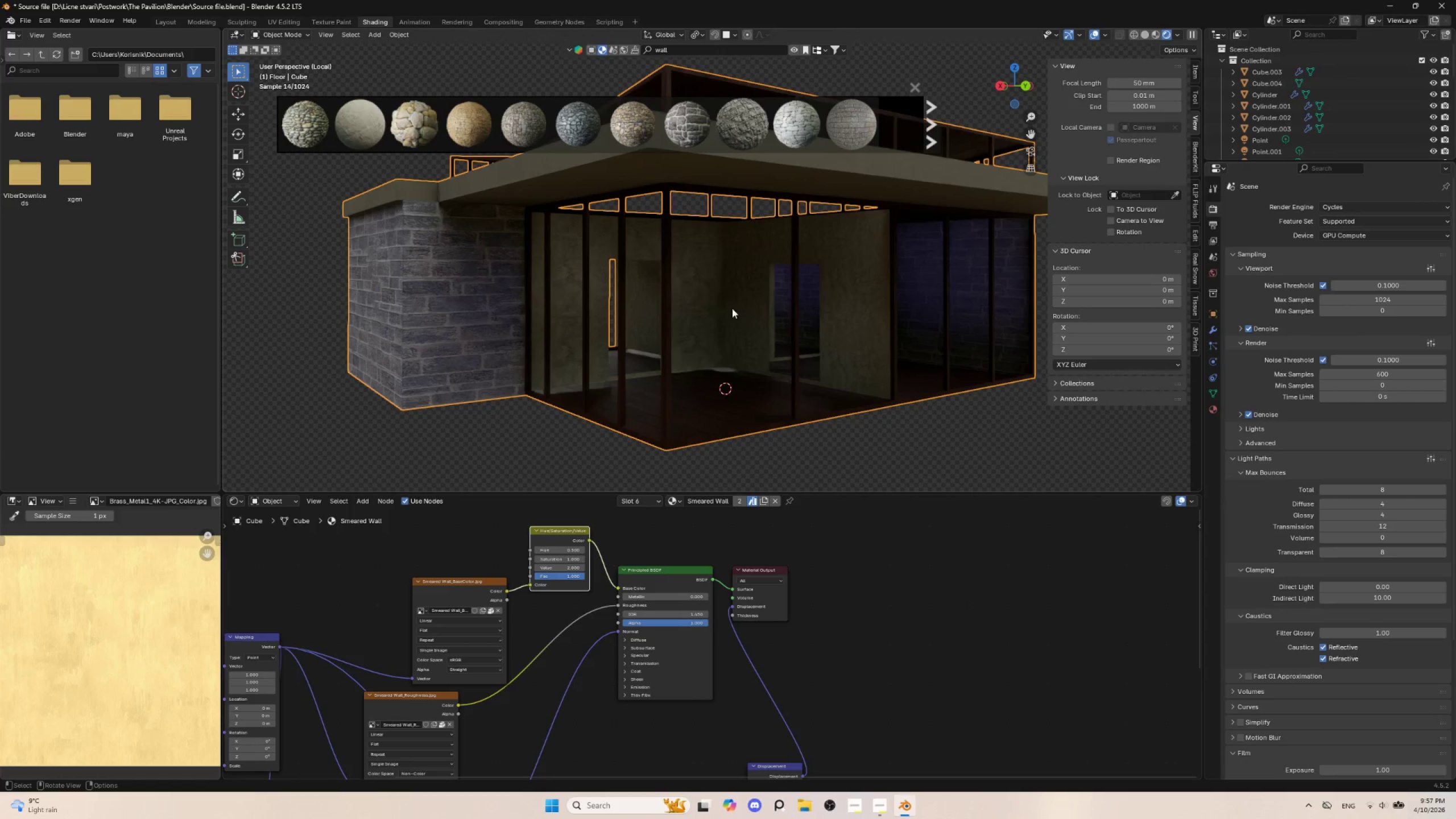 
scroll: coordinate [732, 308], scroll_direction: up, amount: 1.0
 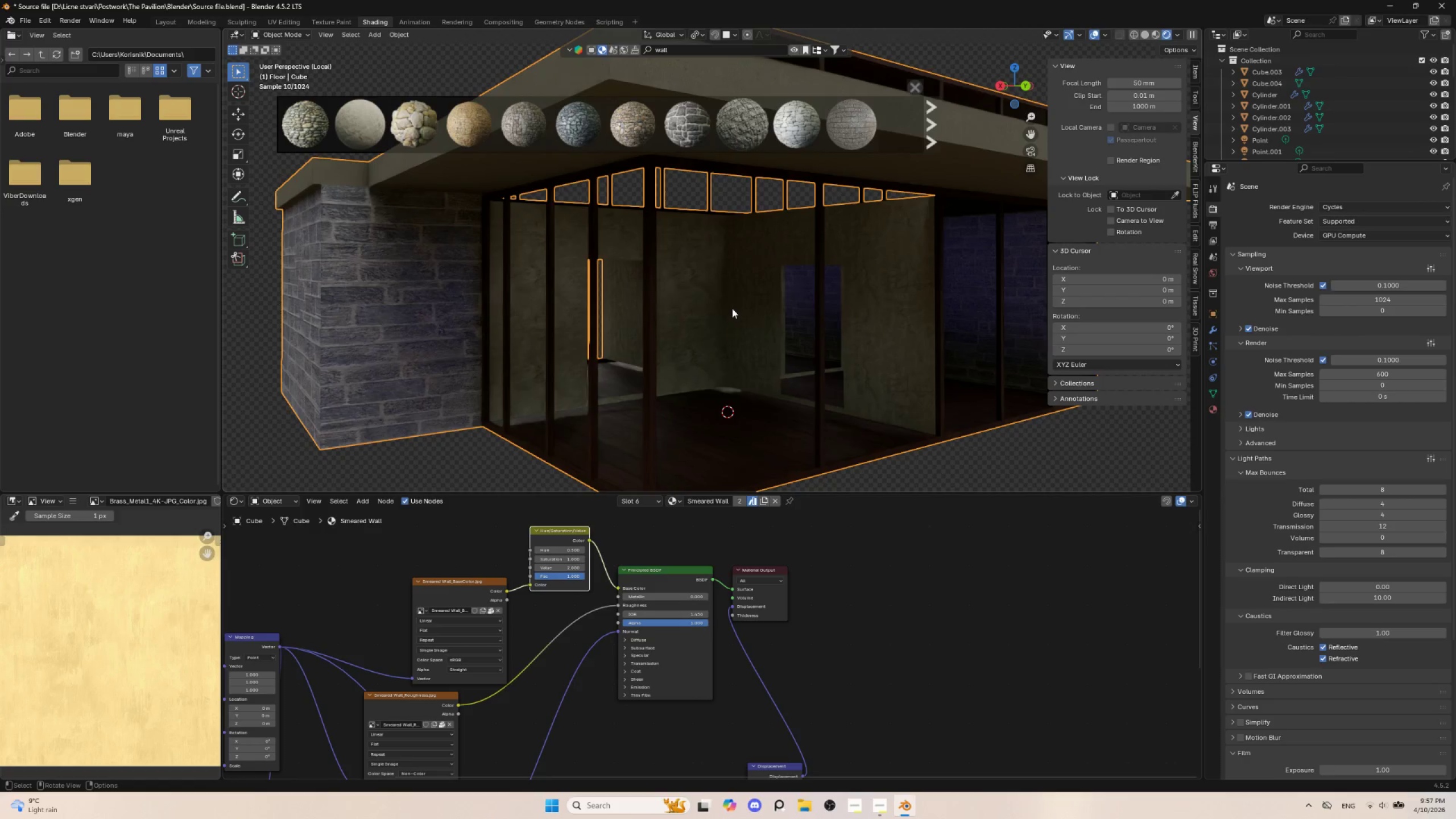 
key(Insert)
 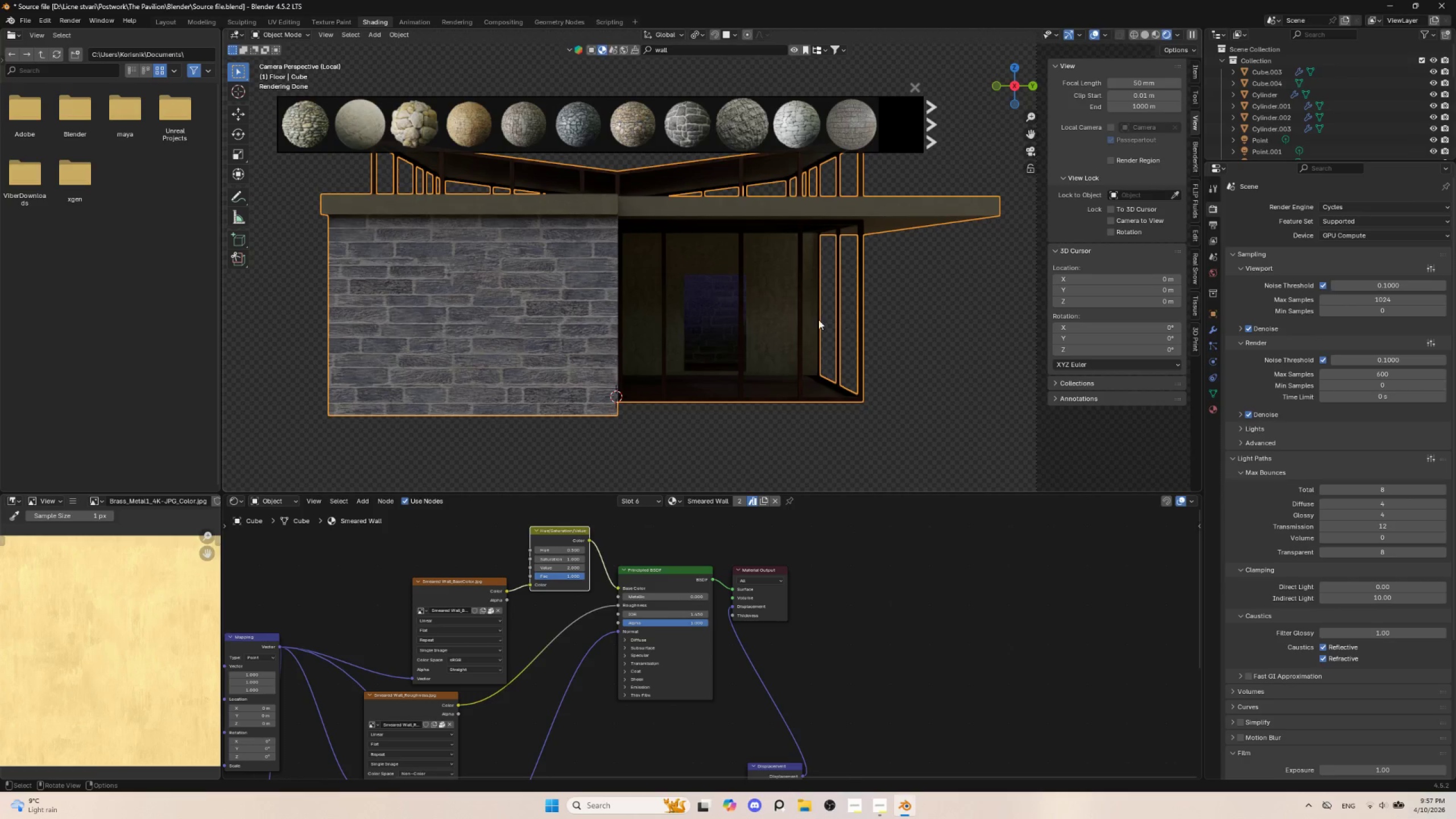 
left_click([955, 337])
 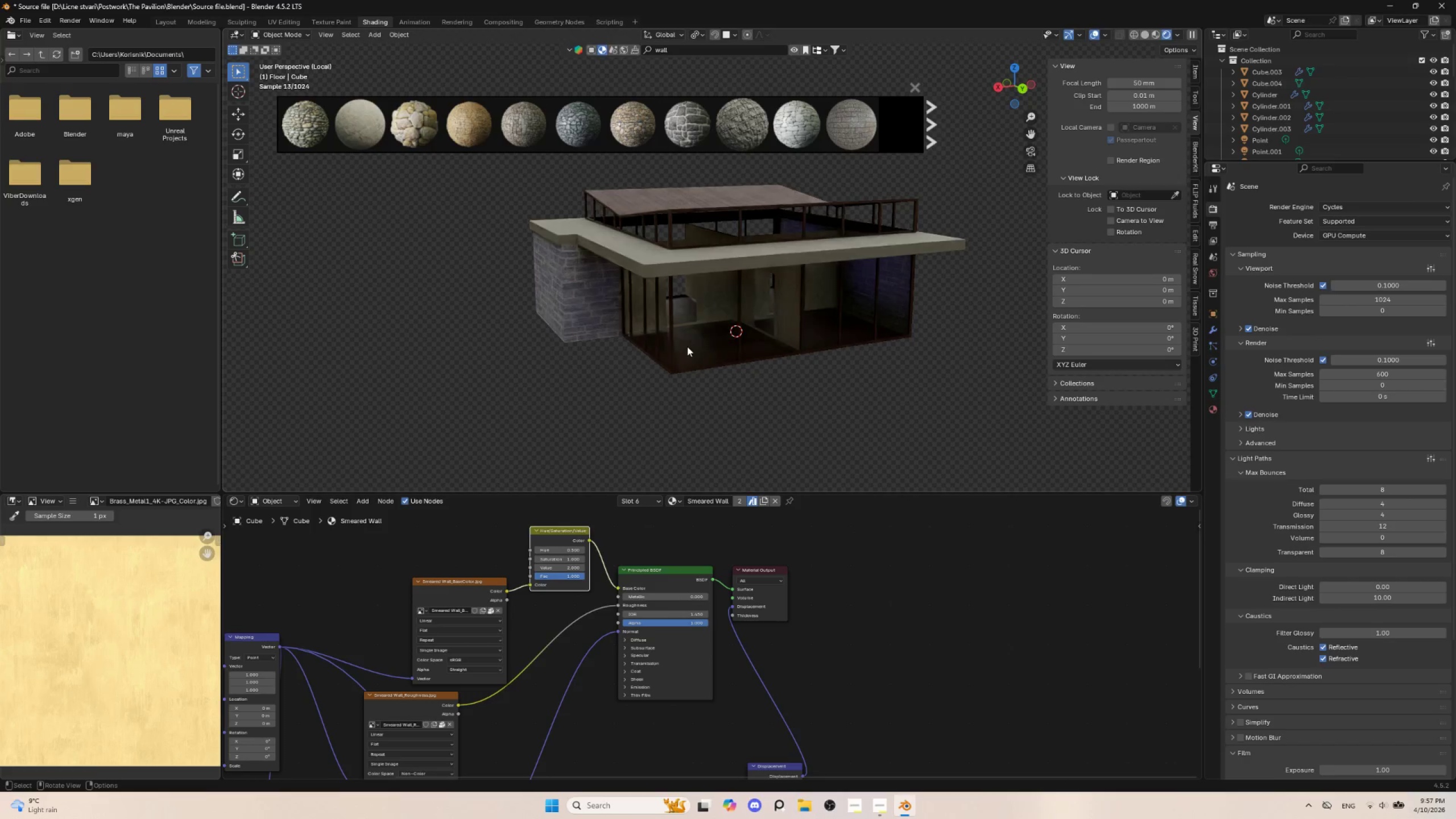 
key(NumpadDivide)
 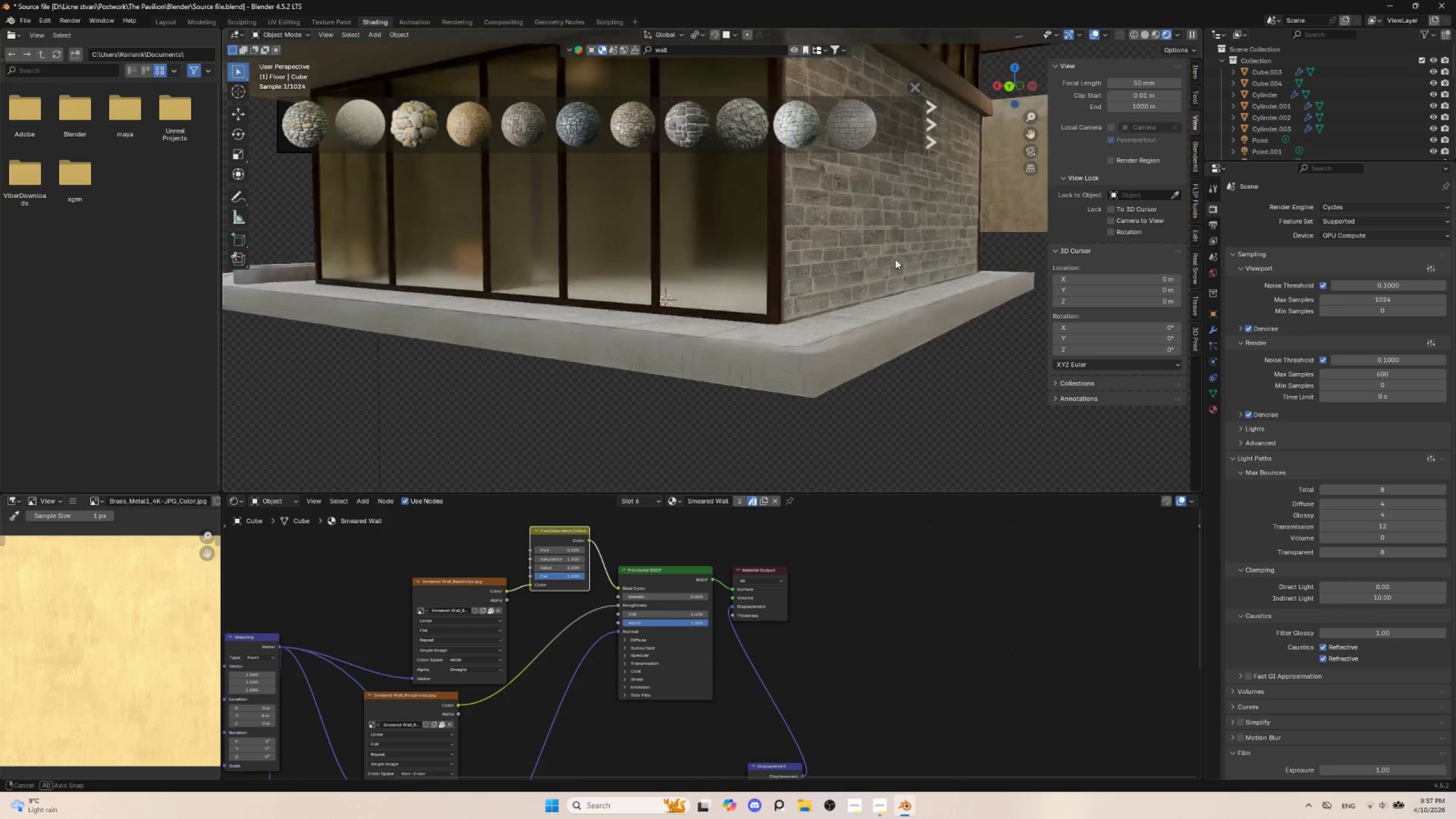 
hold_key(key=AltLeft, duration=0.42)
 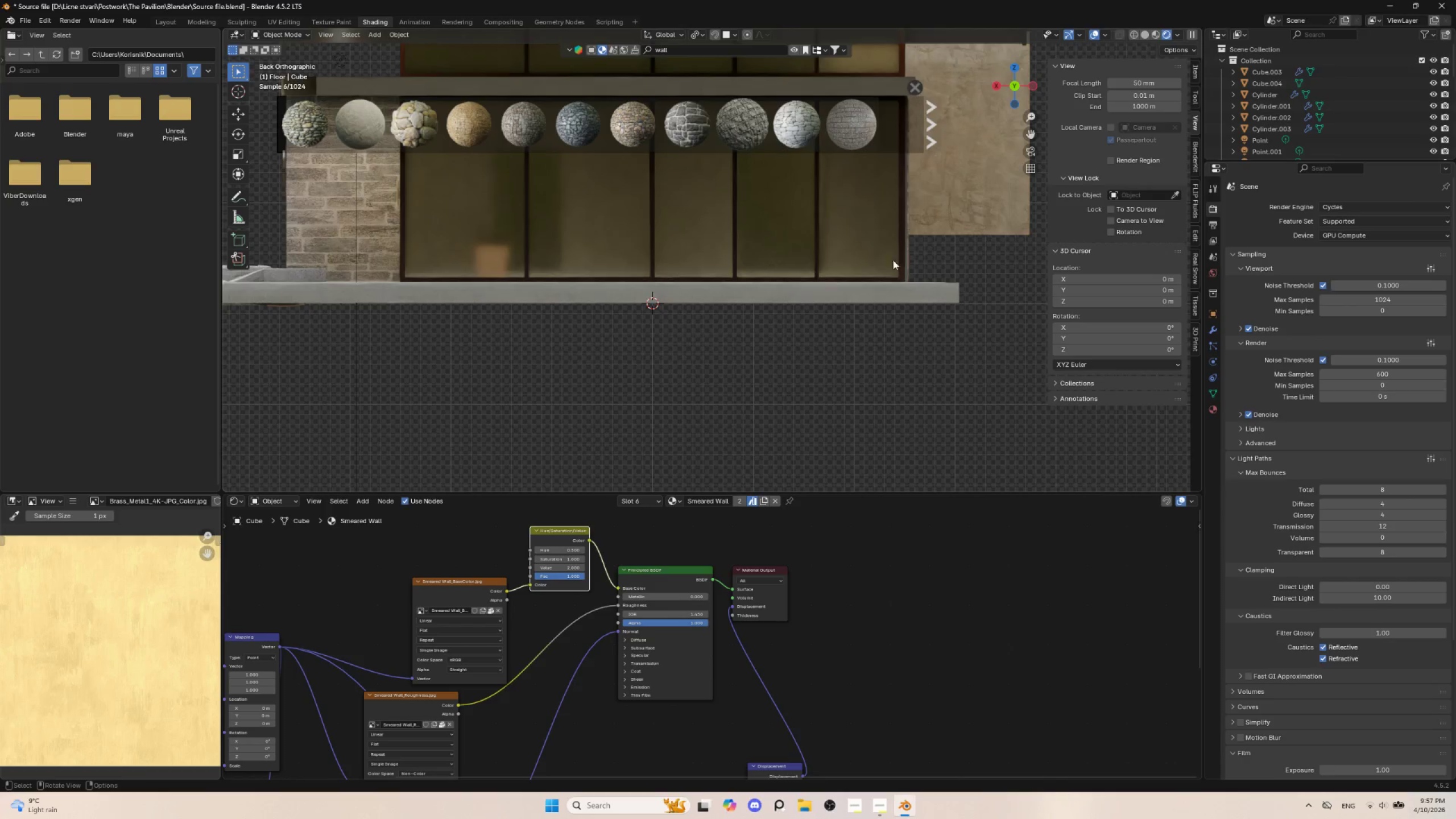 
hold_key(key=ShiftLeft, duration=0.66)
 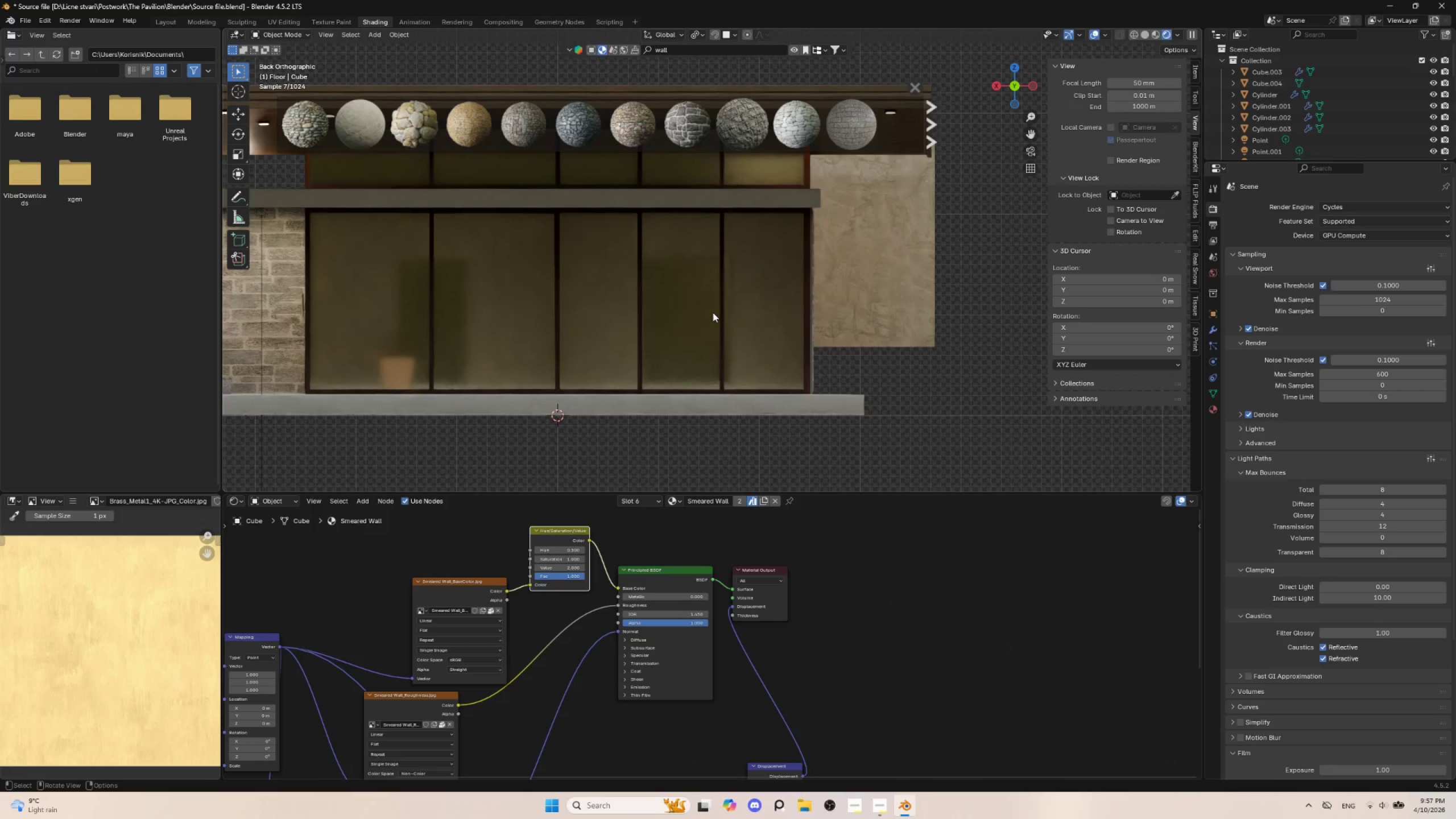 
scroll: coordinate [713, 317], scroll_direction: down, amount: 3.0
 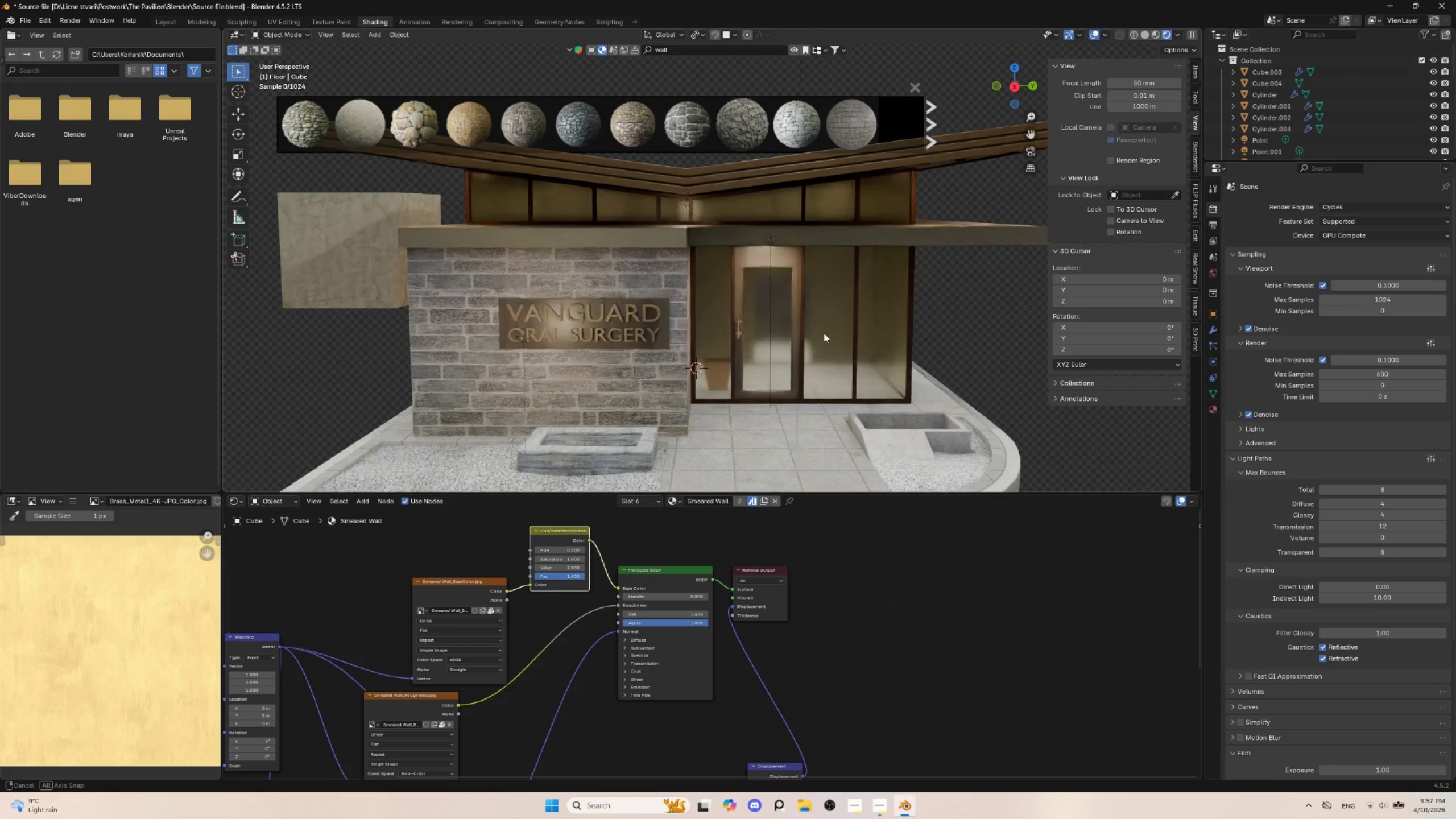 
left_click([684, 180])
 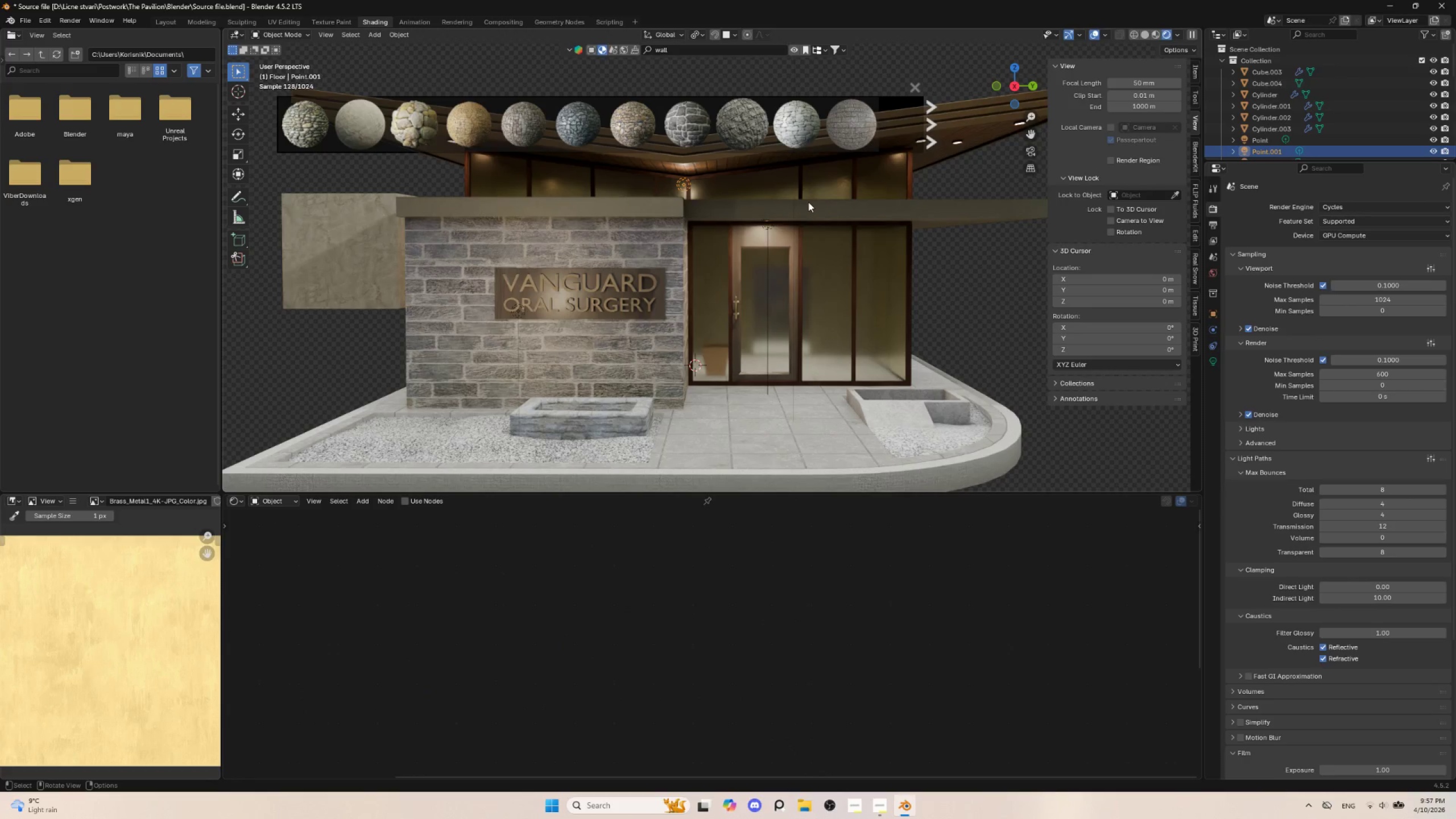 
scroll: coordinate [723, 284], scroll_direction: up, amount: 2.0
 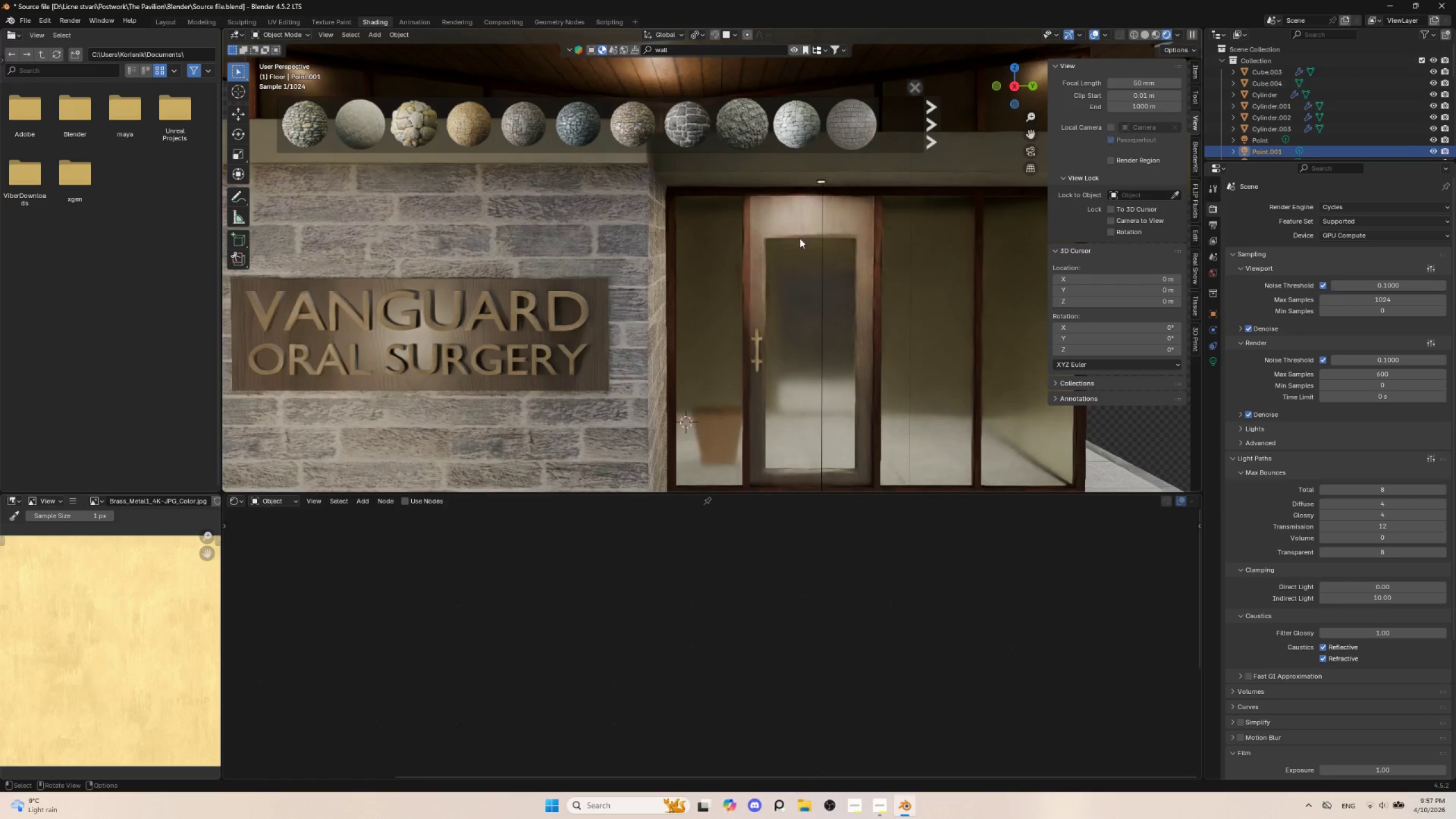 
scroll: coordinate [806, 242], scroll_direction: down, amount: 3.0
 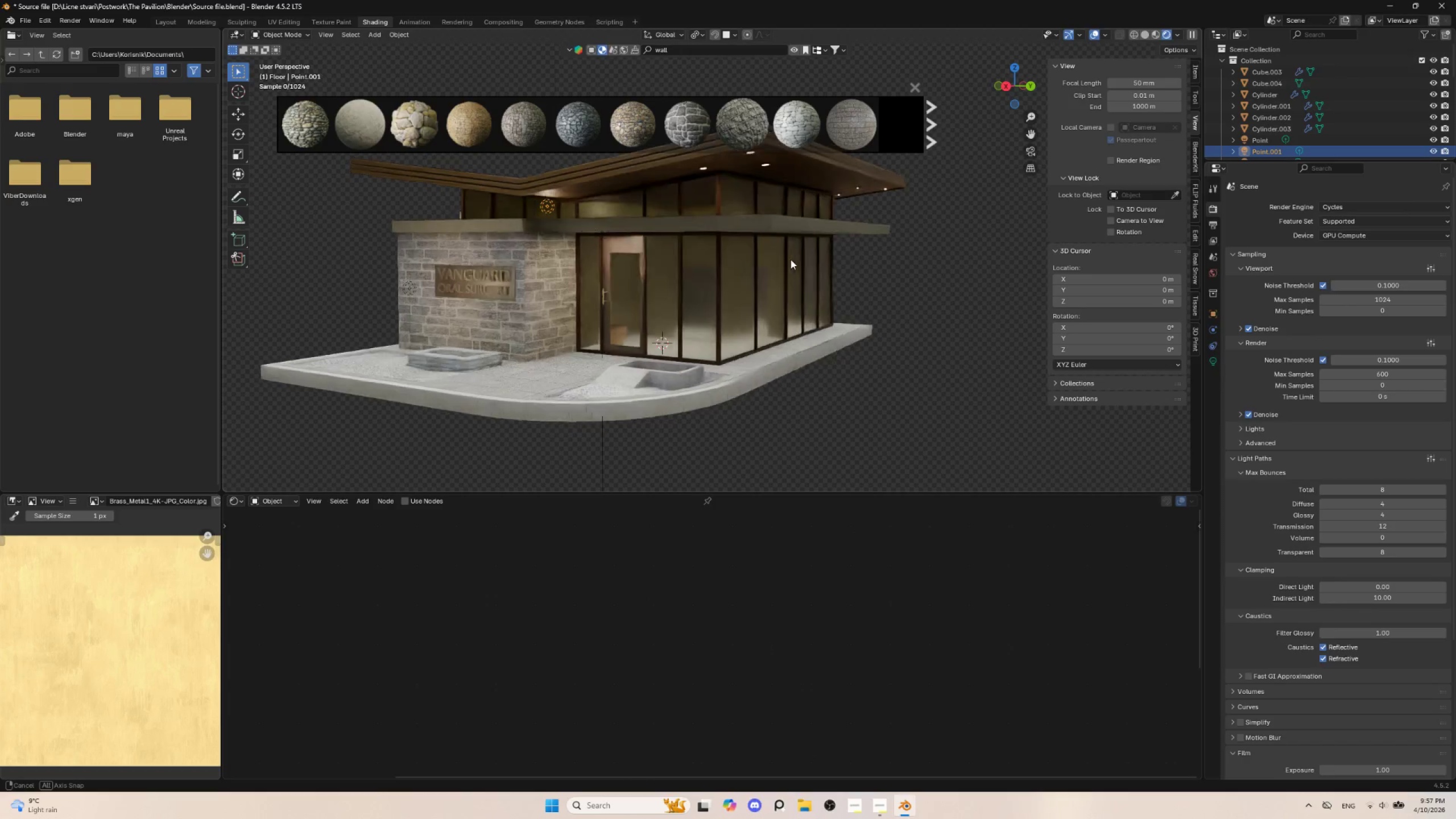 
hold_key(key=ShiftLeft, duration=0.73)
 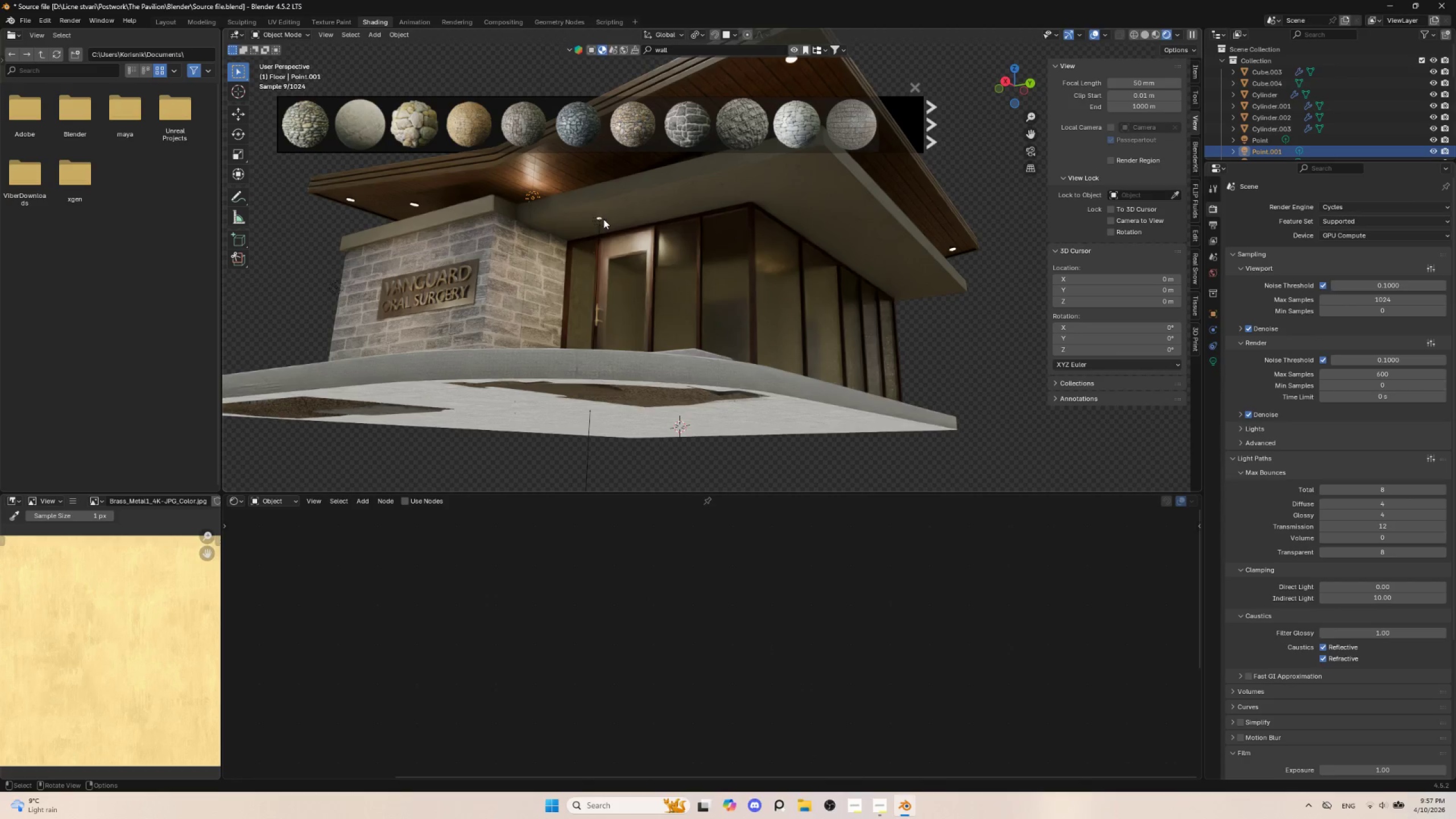 
scroll: coordinate [661, 305], scroll_direction: up, amount: 1.0
 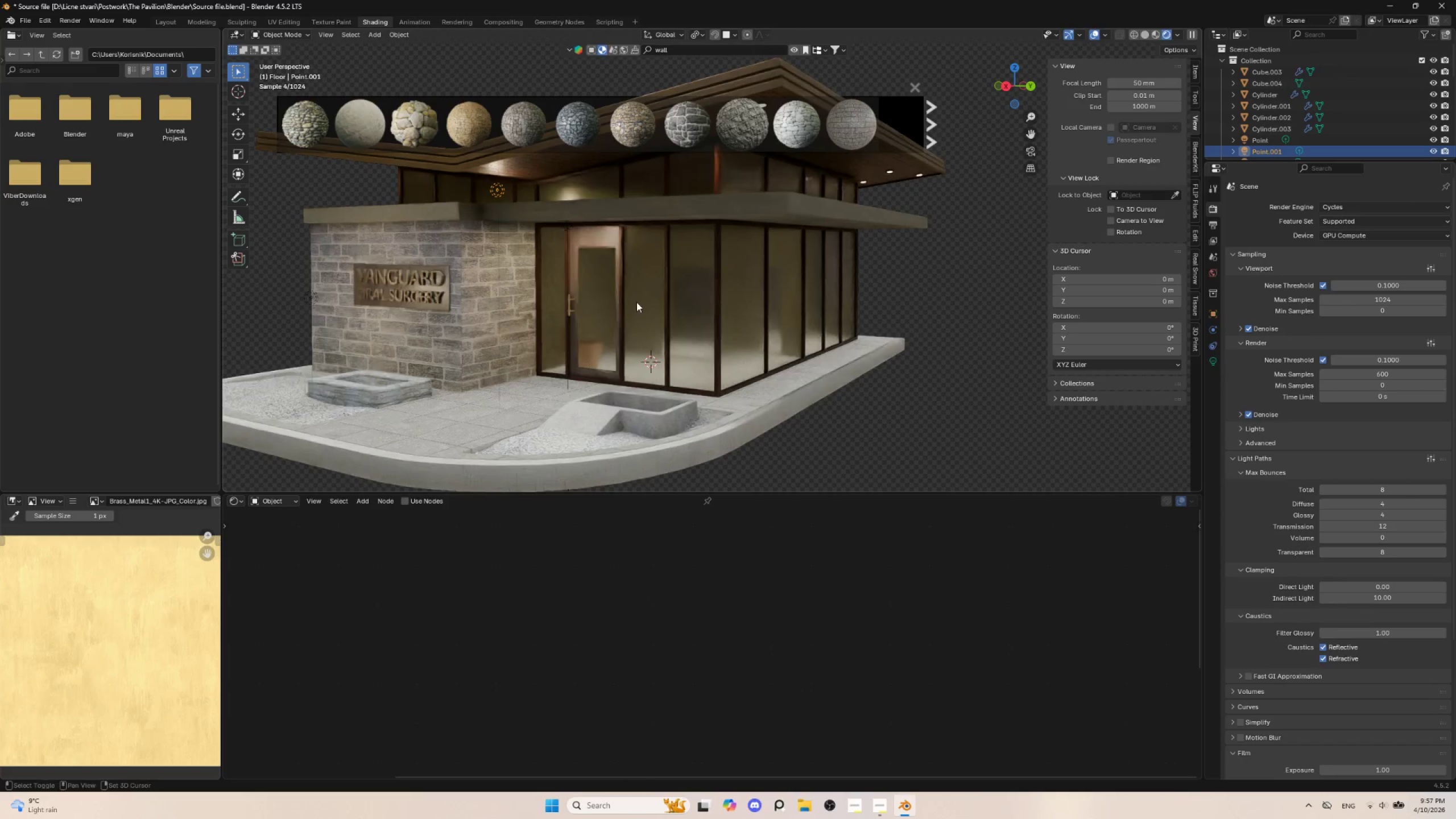 
left_click([599, 218])
 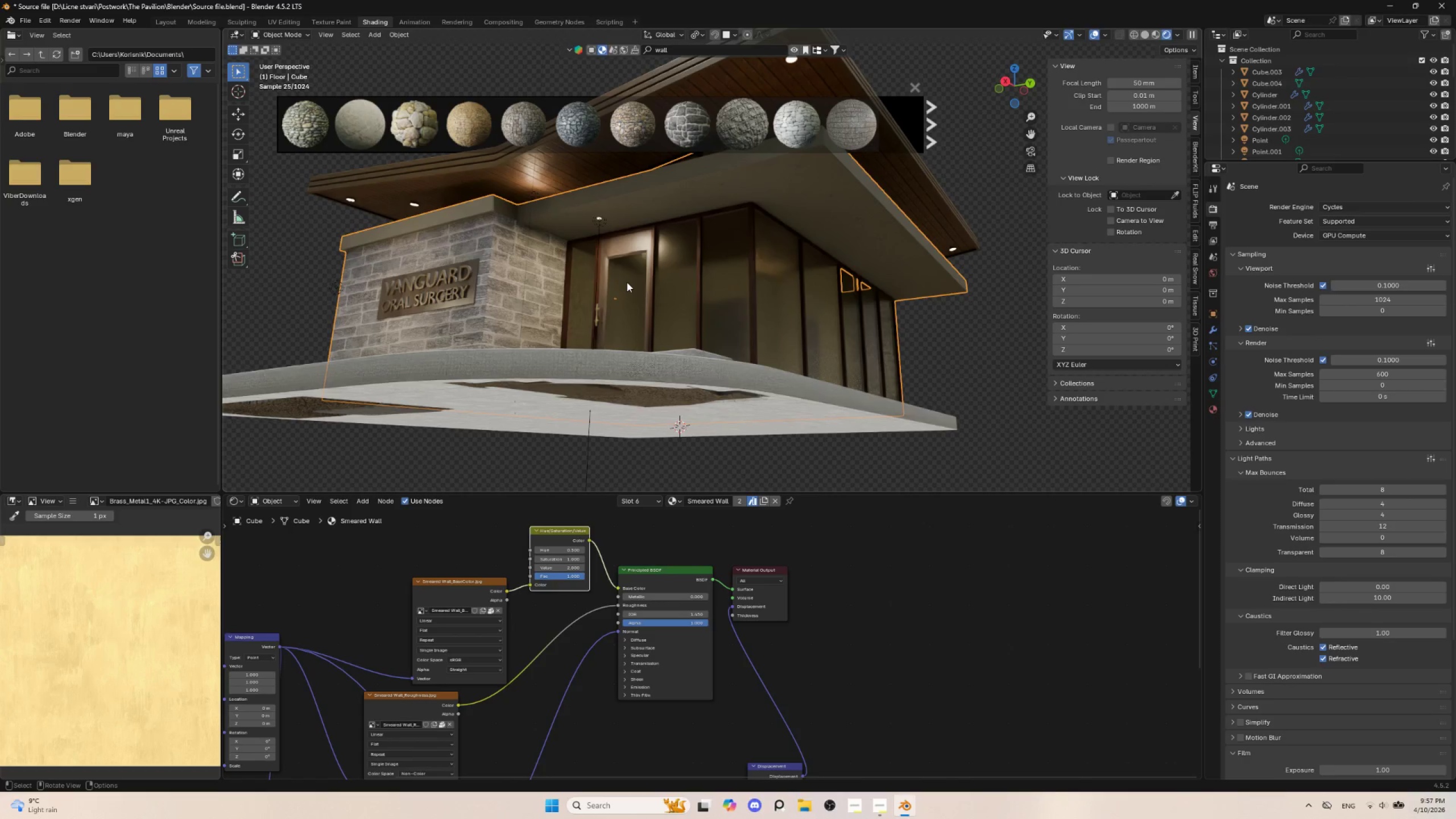 
hold_key(key=ShiftLeft, duration=0.64)
 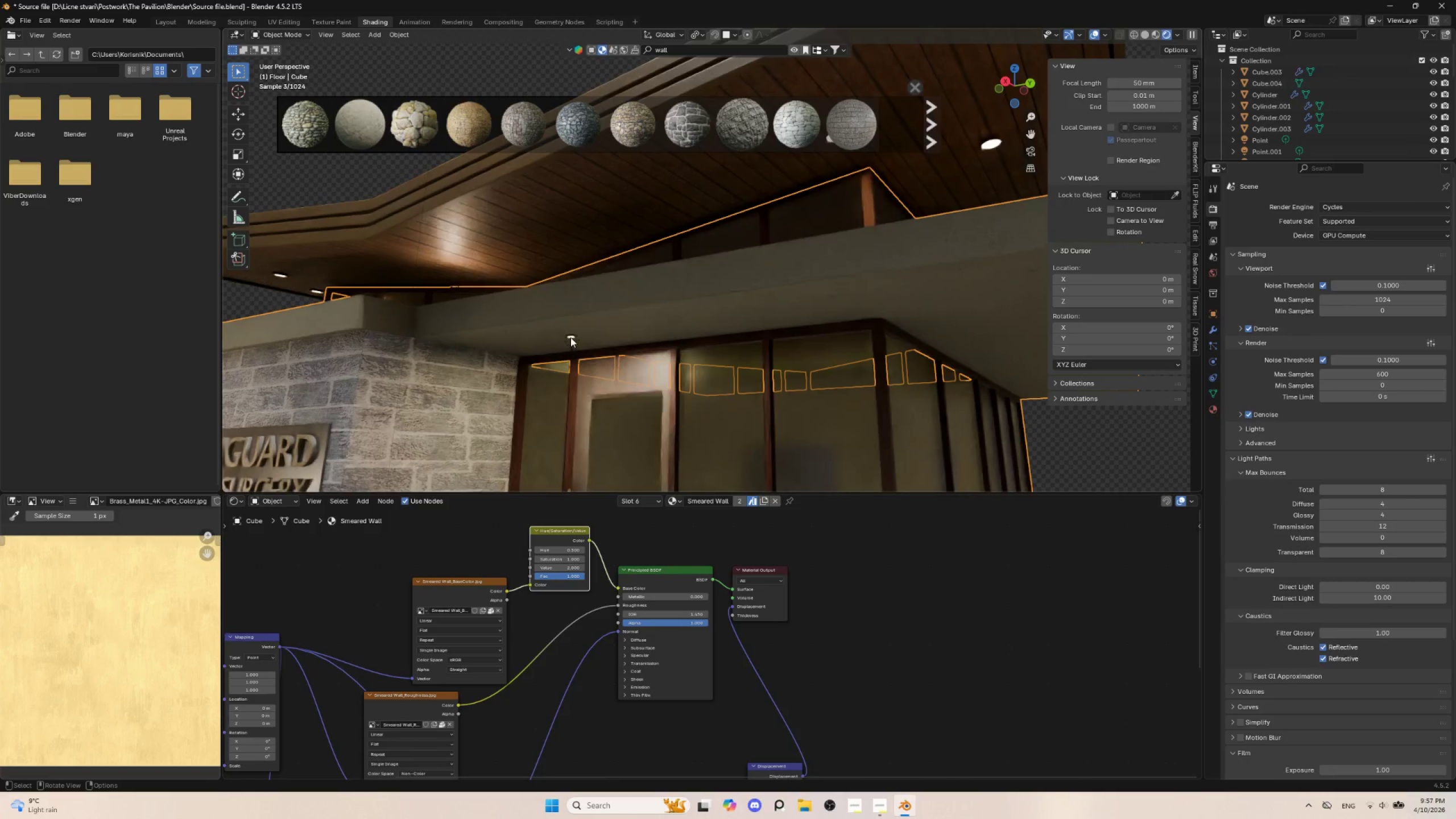 
scroll: coordinate [627, 285], scroll_direction: up, amount: 2.0
 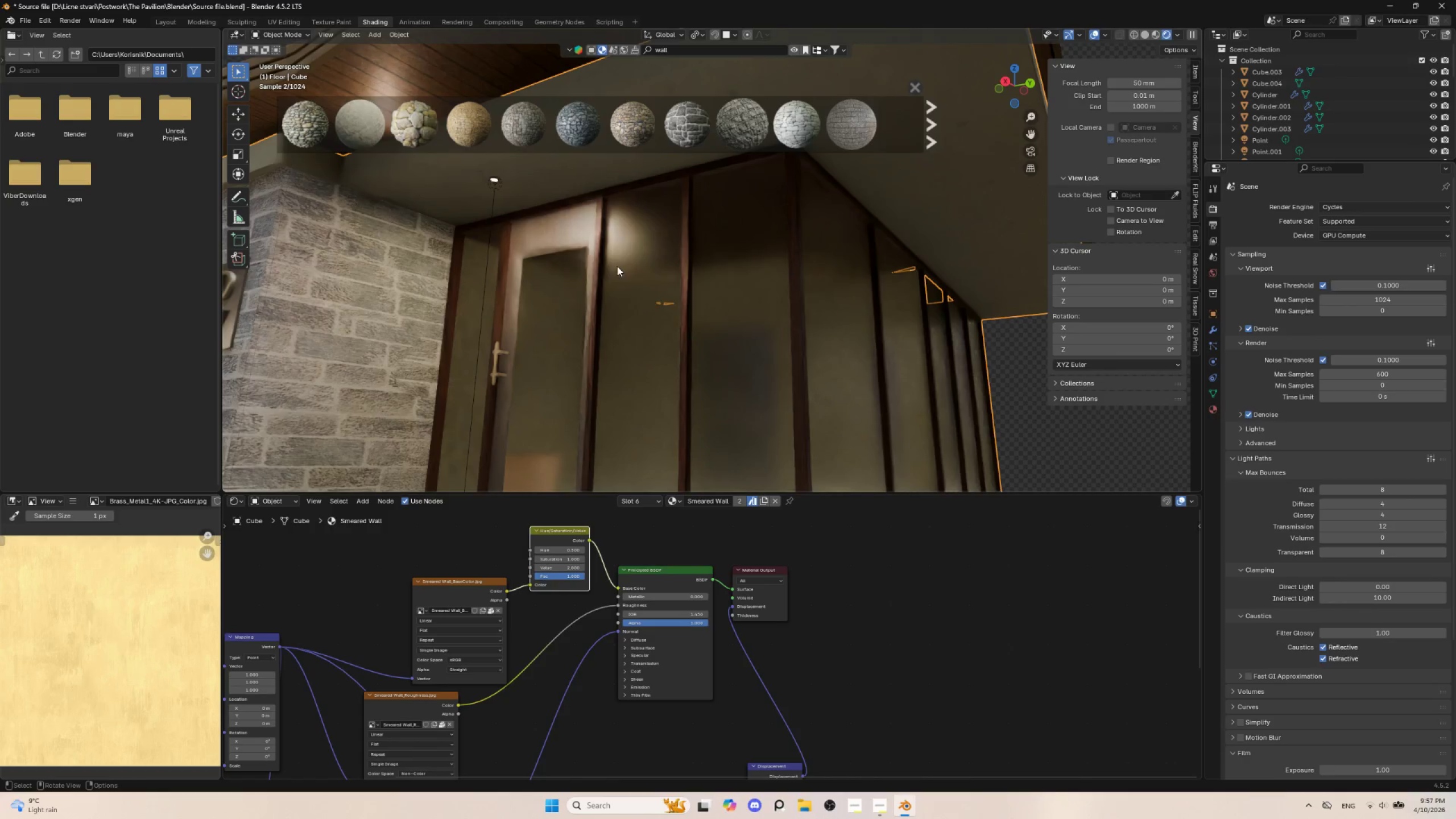 
left_click([570, 337])
 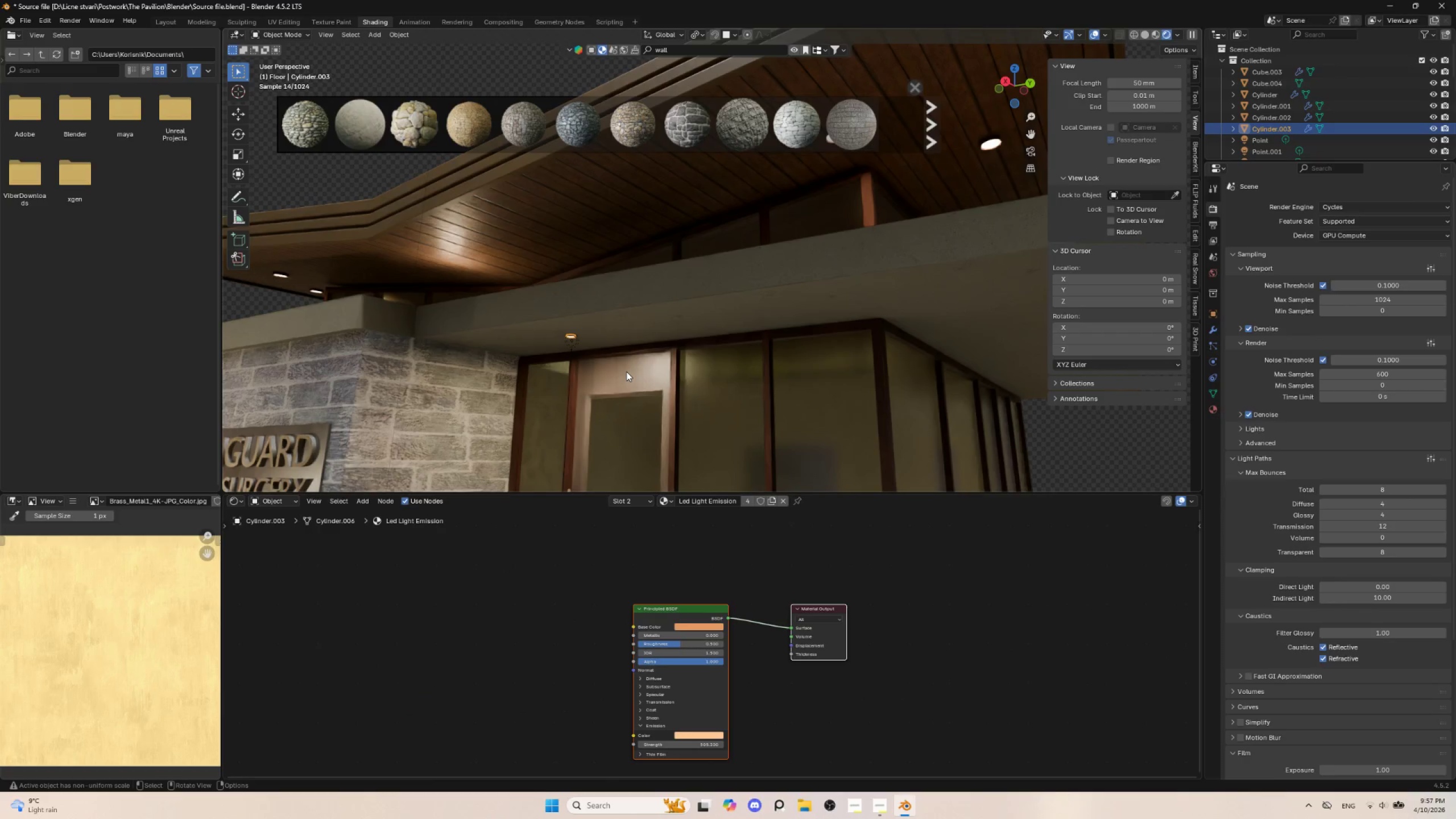 
key(S)
 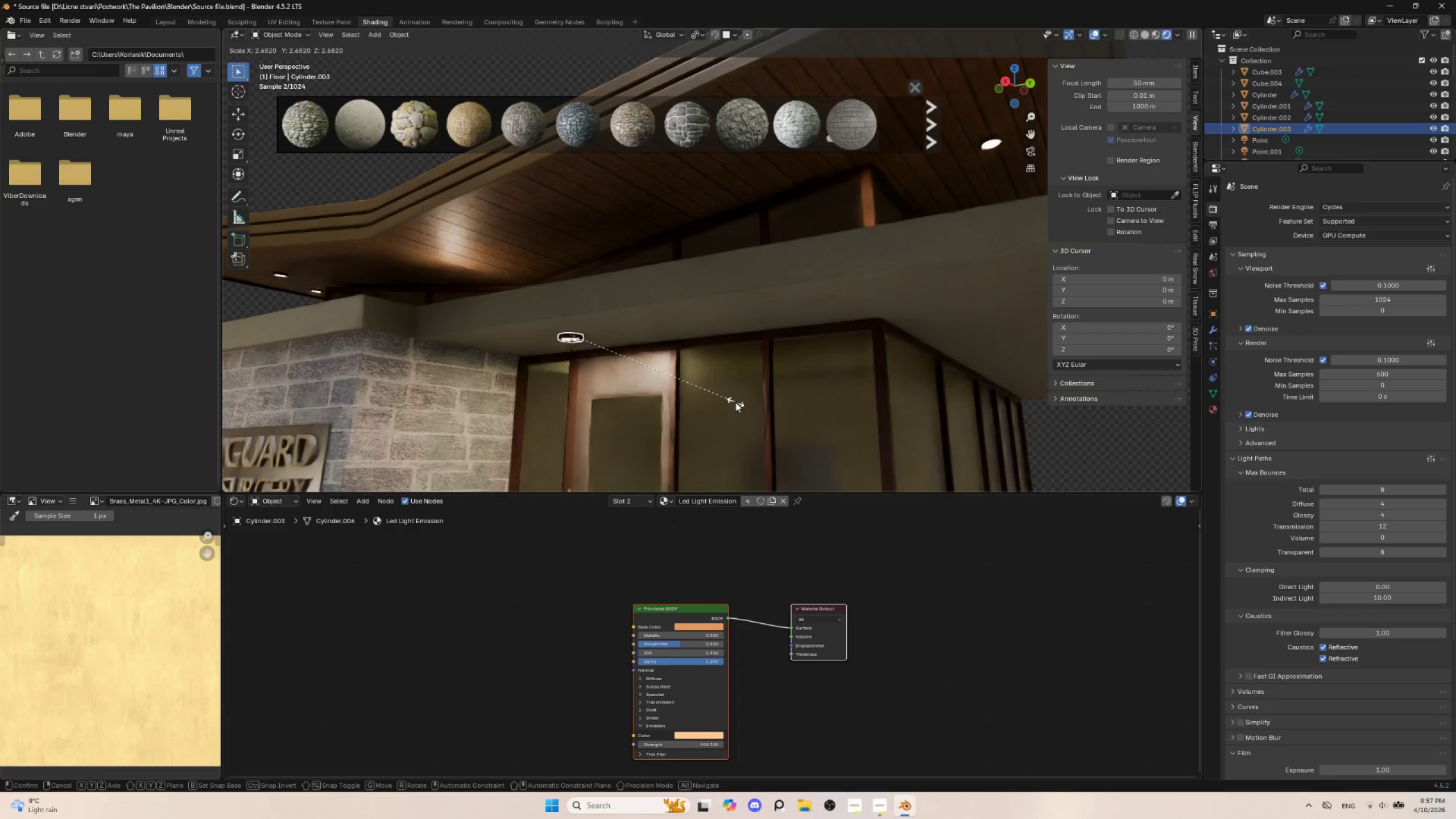 
left_click([735, 402])
 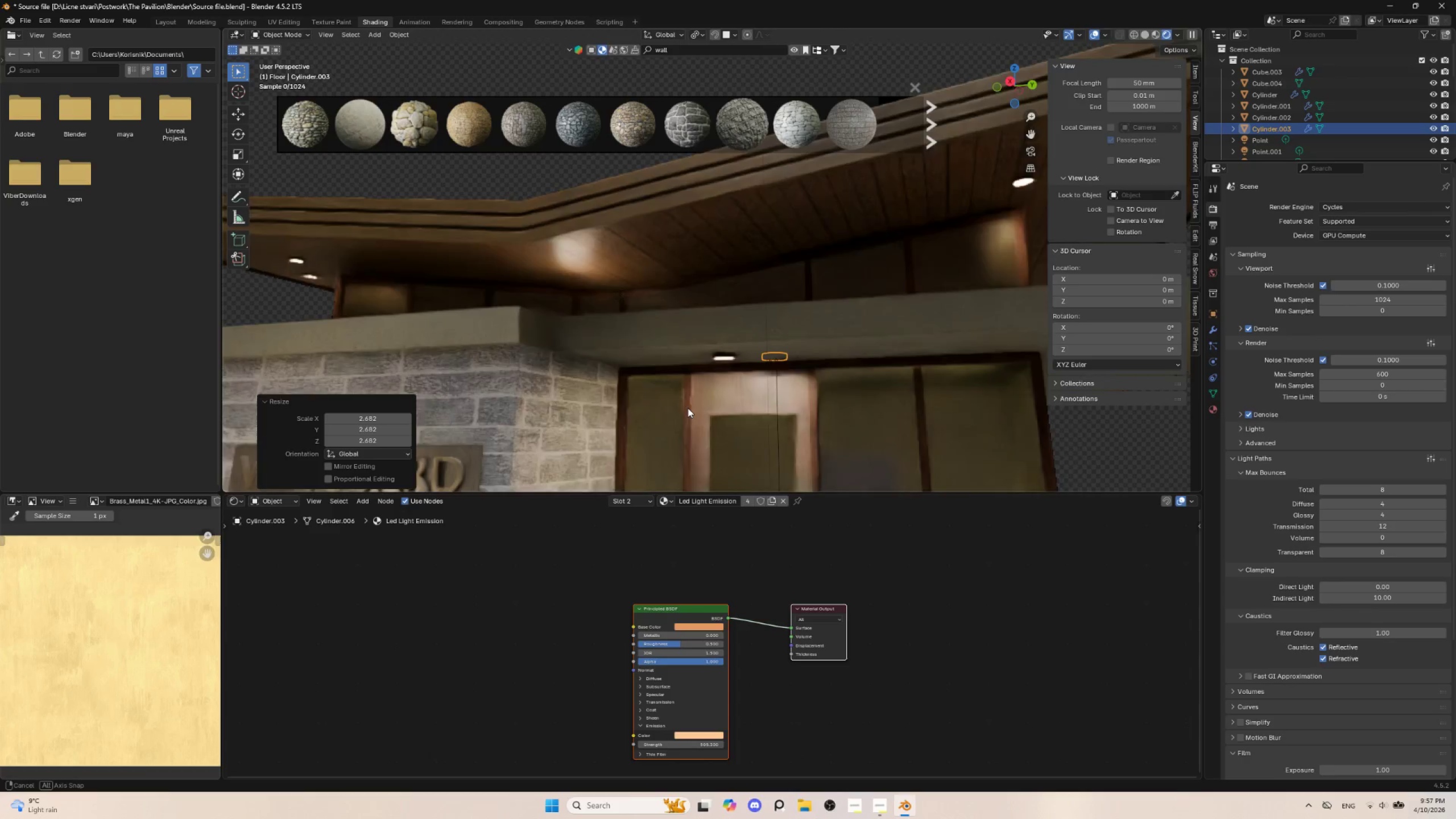 
hold_key(key=AltLeft, duration=0.75)
 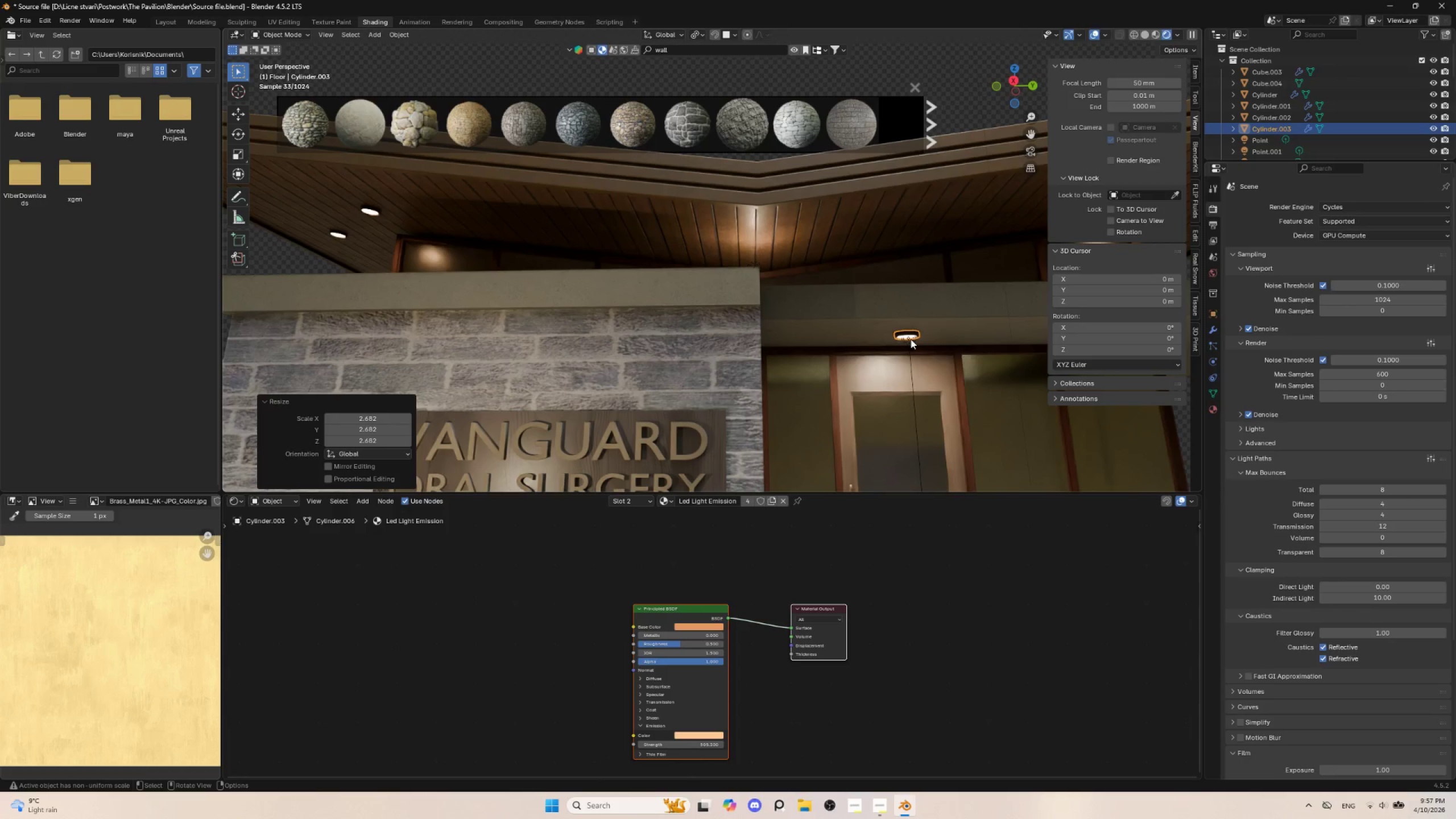 
wait(10.84)
 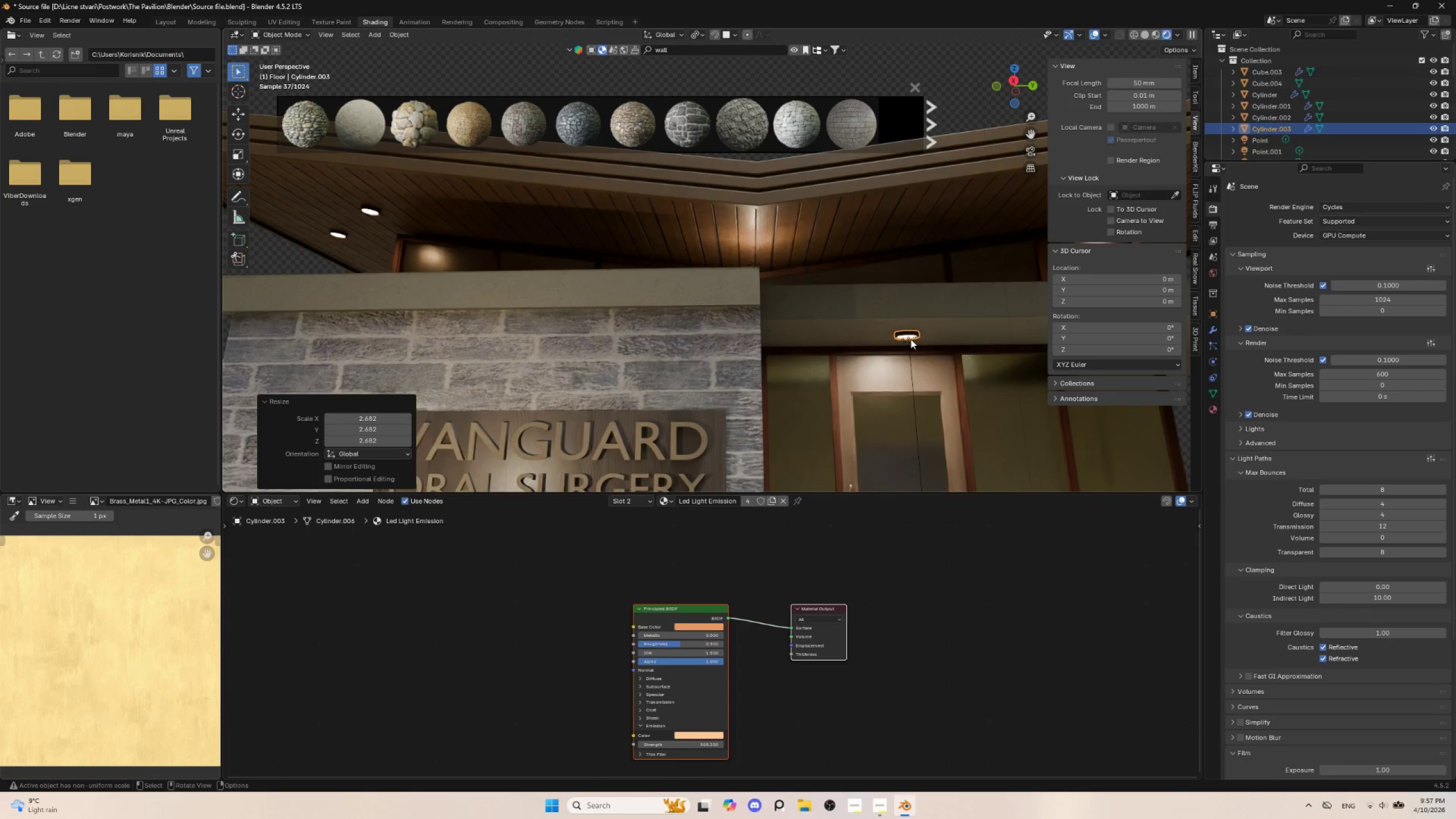 
key(Shift+D)
 